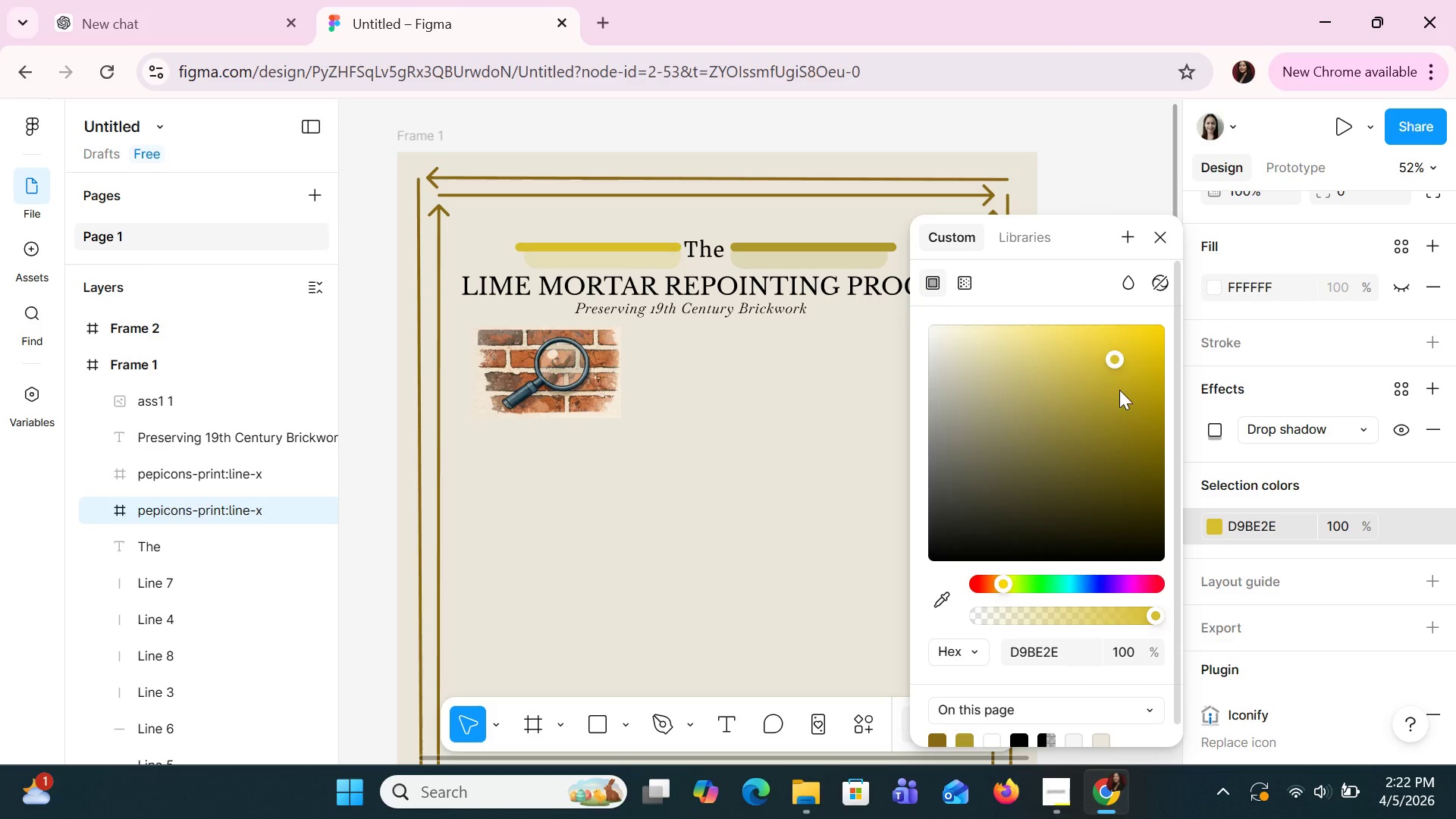 
left_click([1119, 393])
 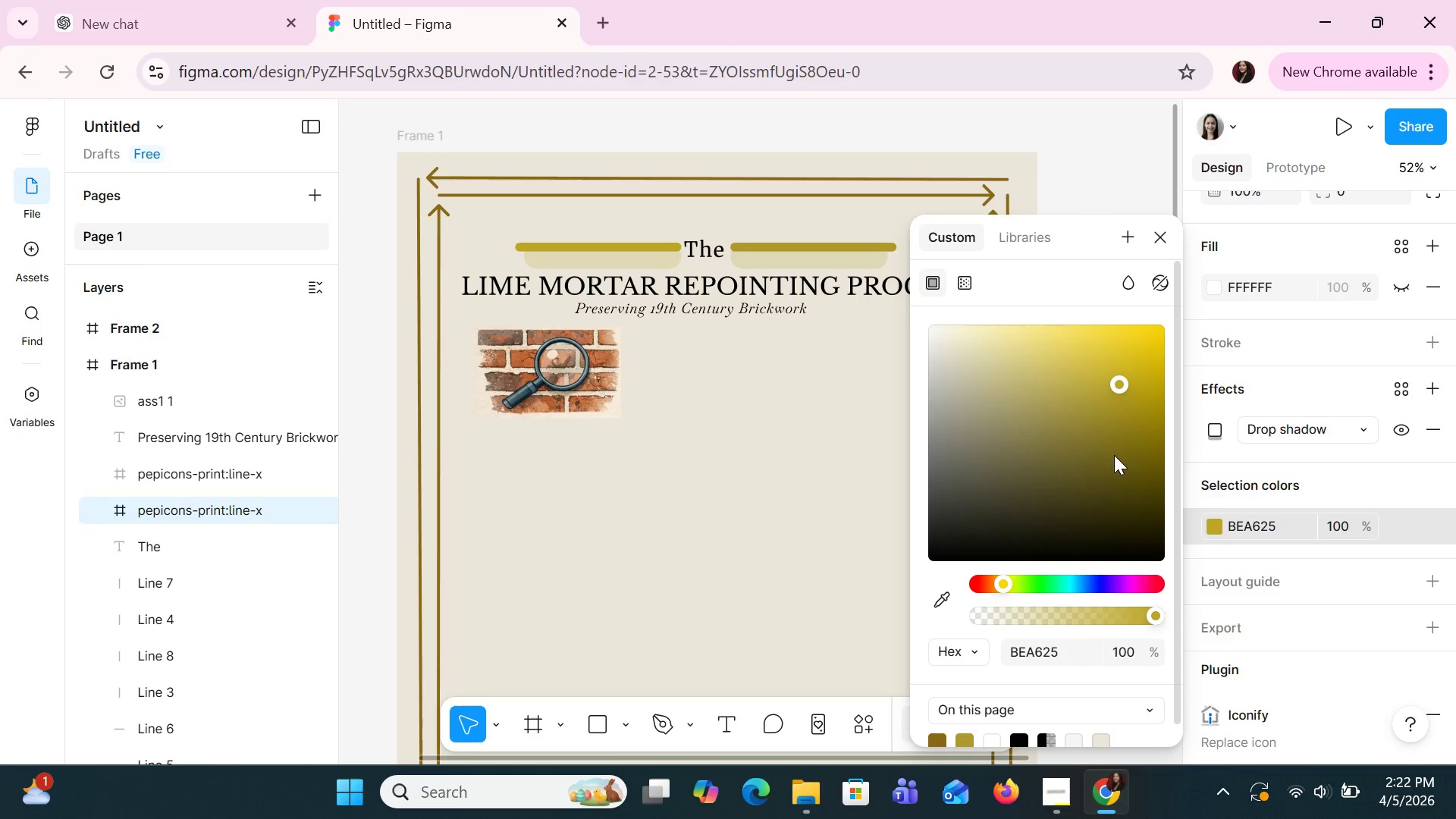 
left_click([1115, 455])
 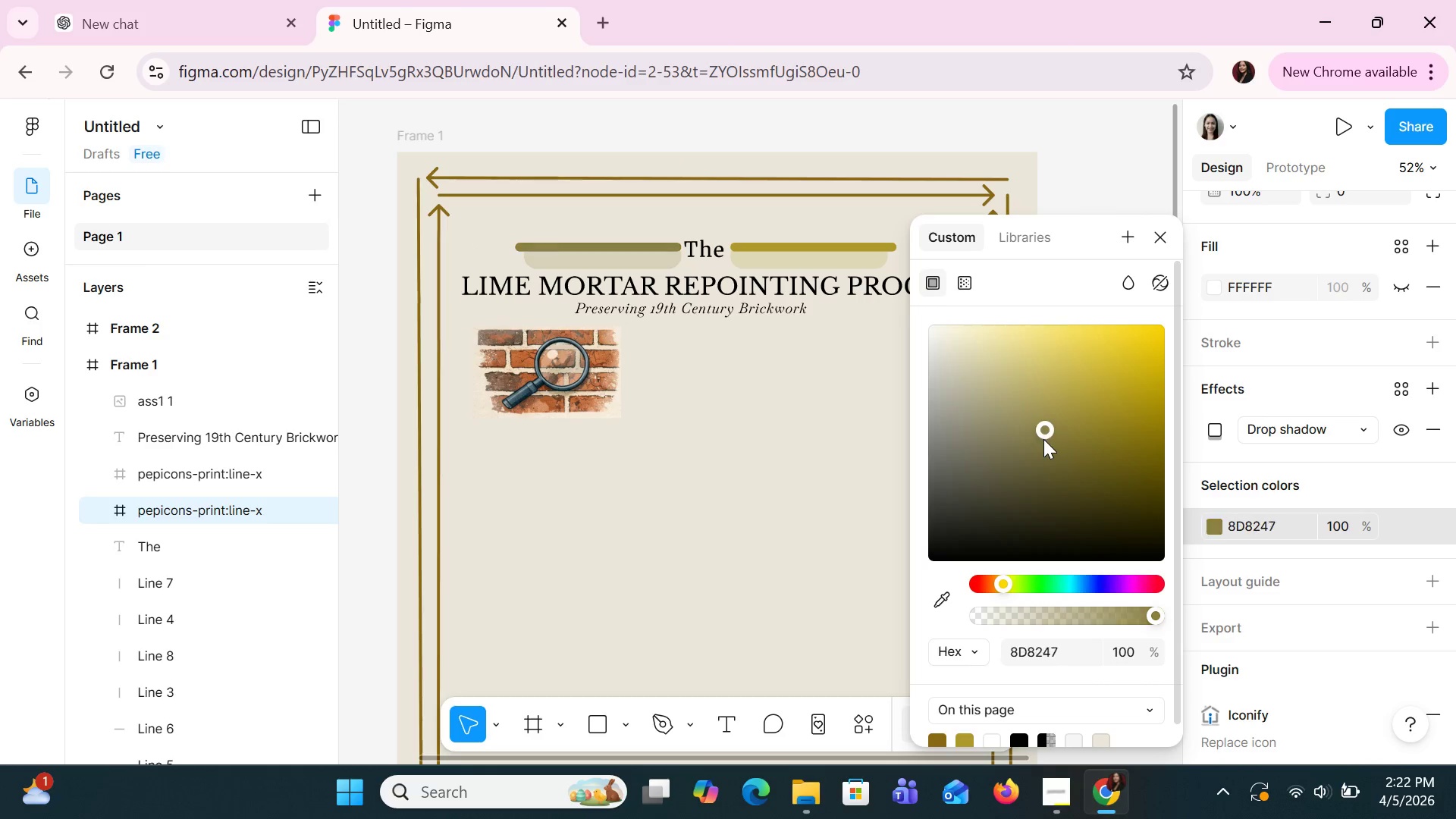 
double_click([971, 399])
 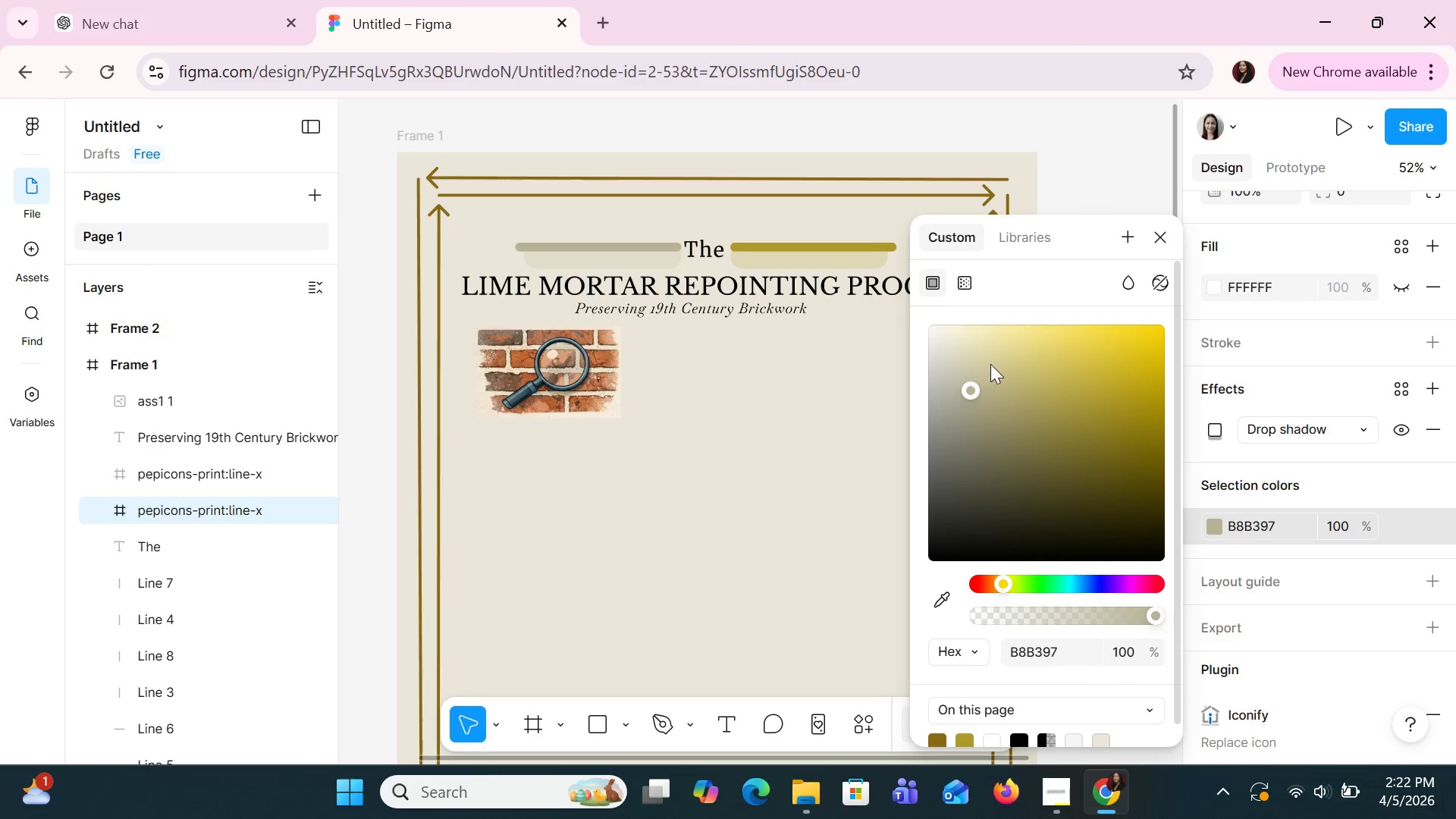 
left_click([992, 363])
 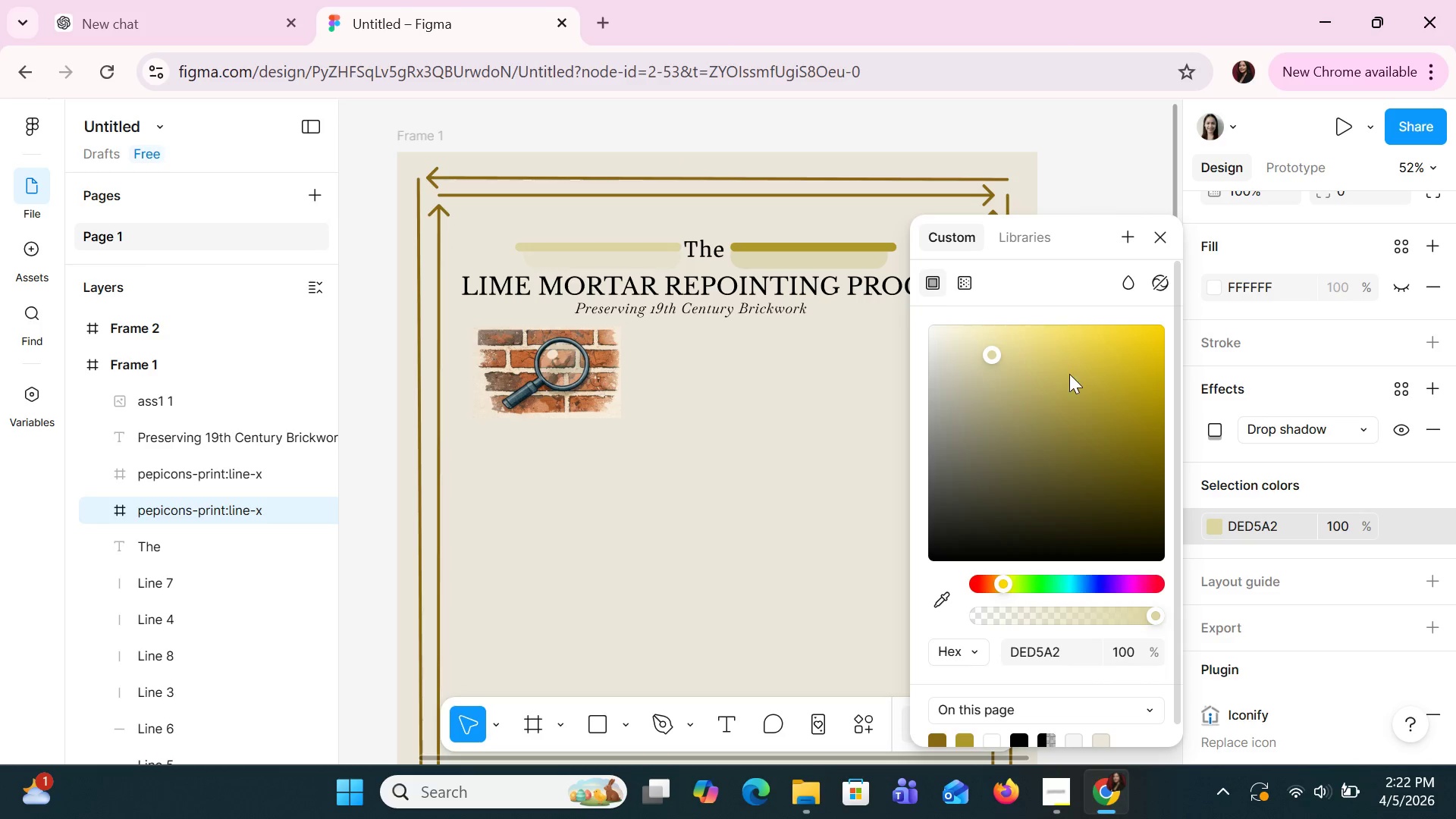 
left_click([1069, 374])
 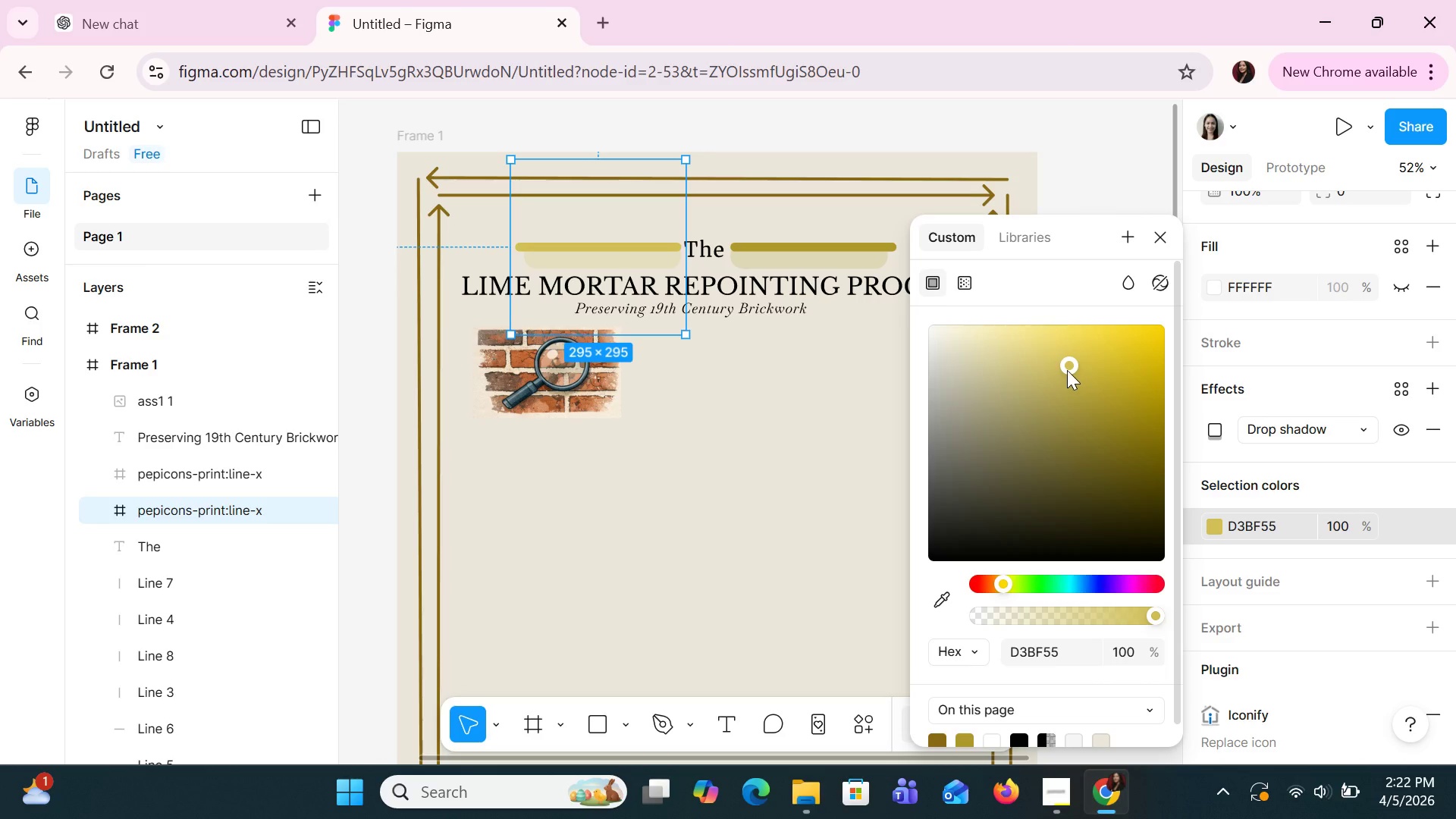 
left_click([1019, 356])
 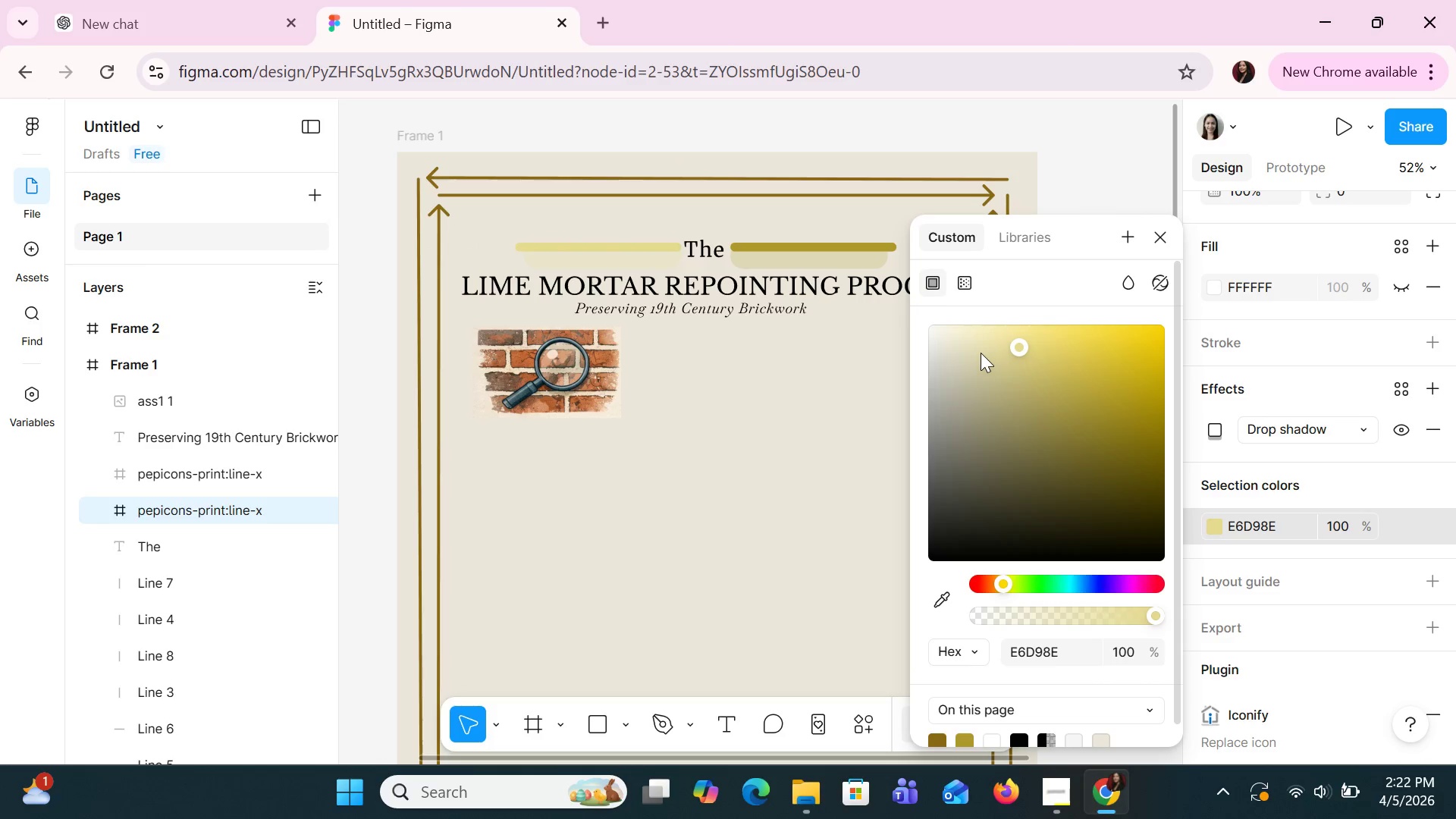 
left_click([971, 349])
 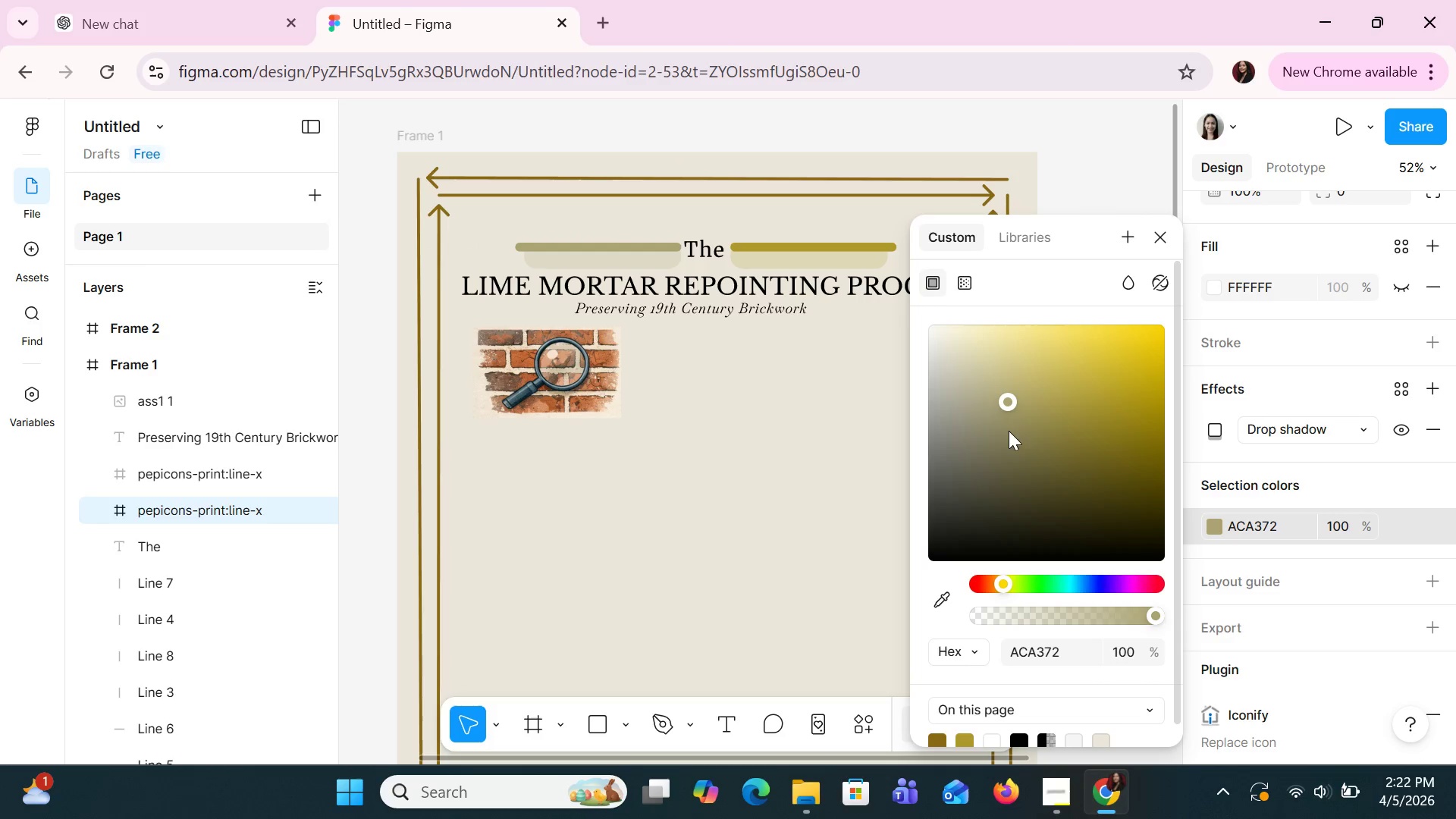 
double_click([1017, 474])
 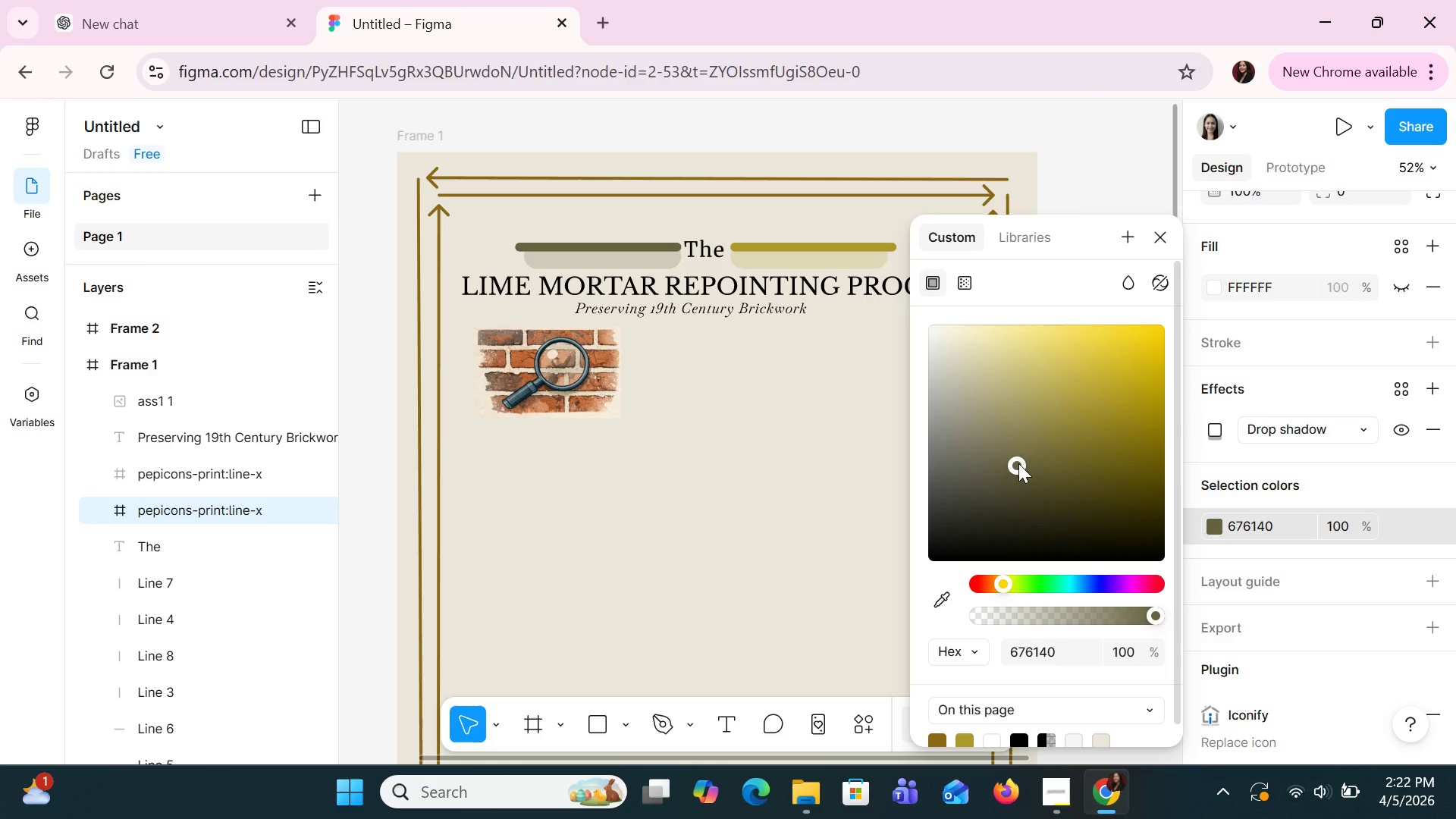 
left_click([1028, 432])
 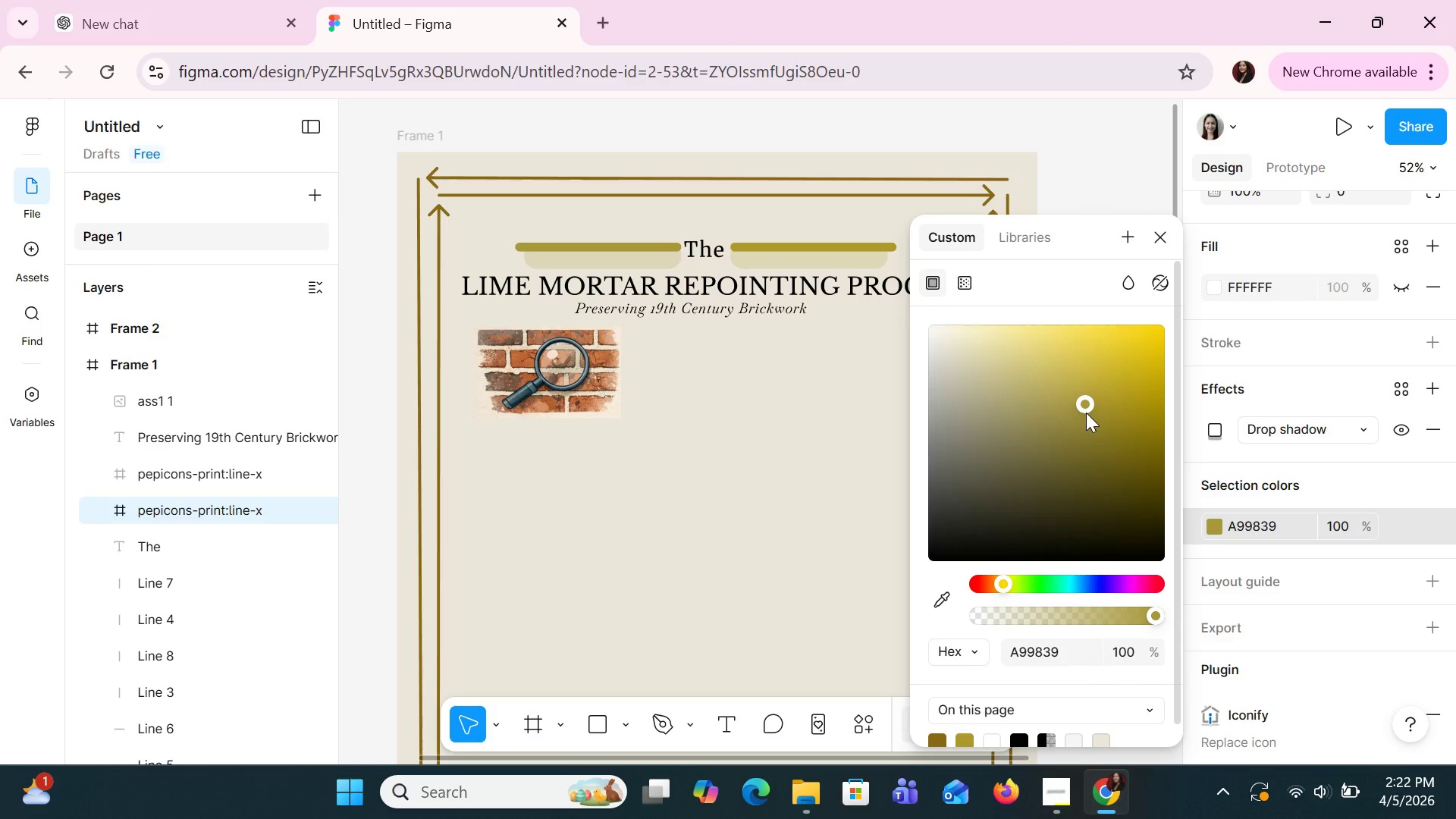 
double_click([1166, 384])
 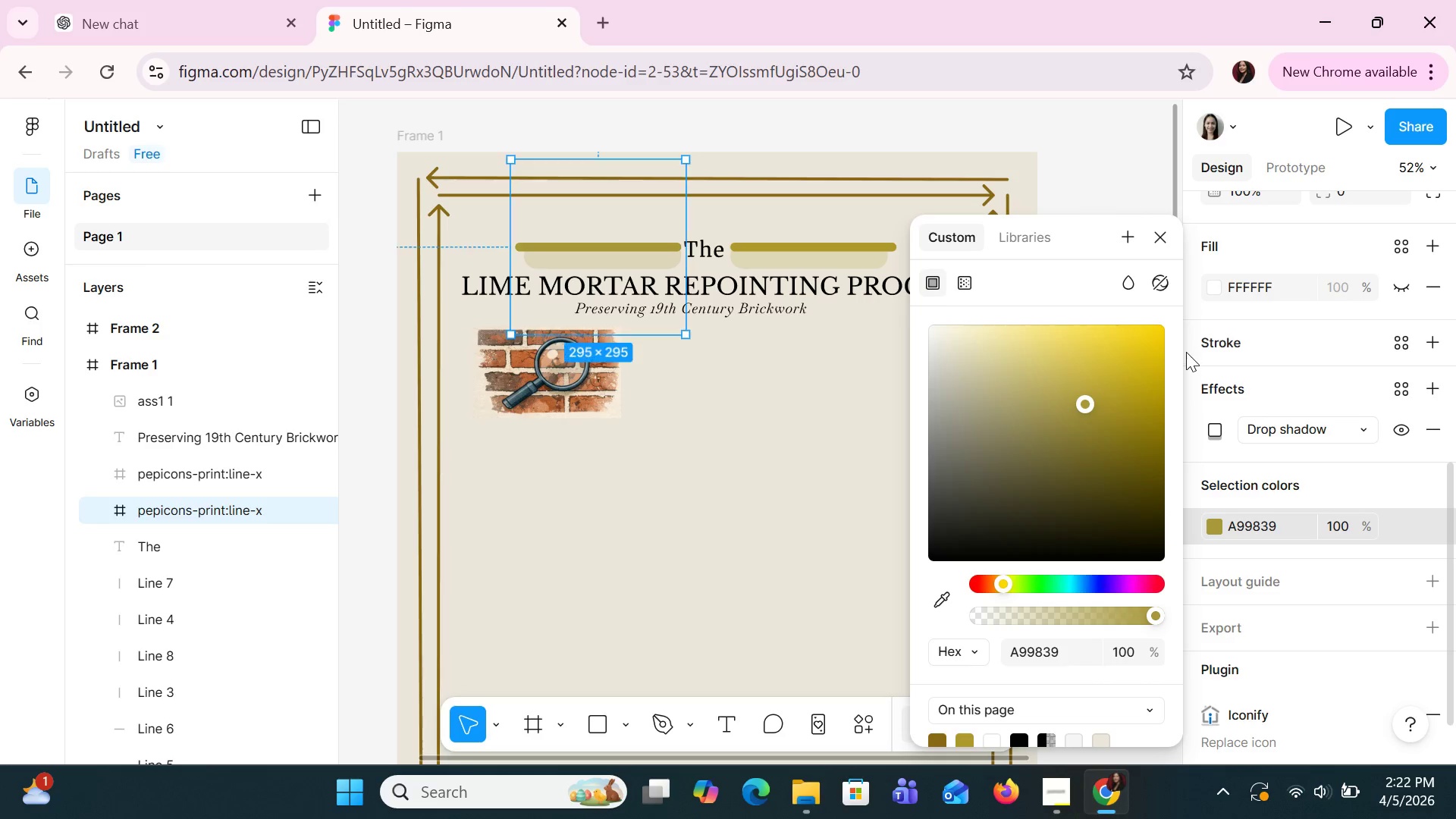 
hold_key(key=ControlLeft, duration=0.34)
 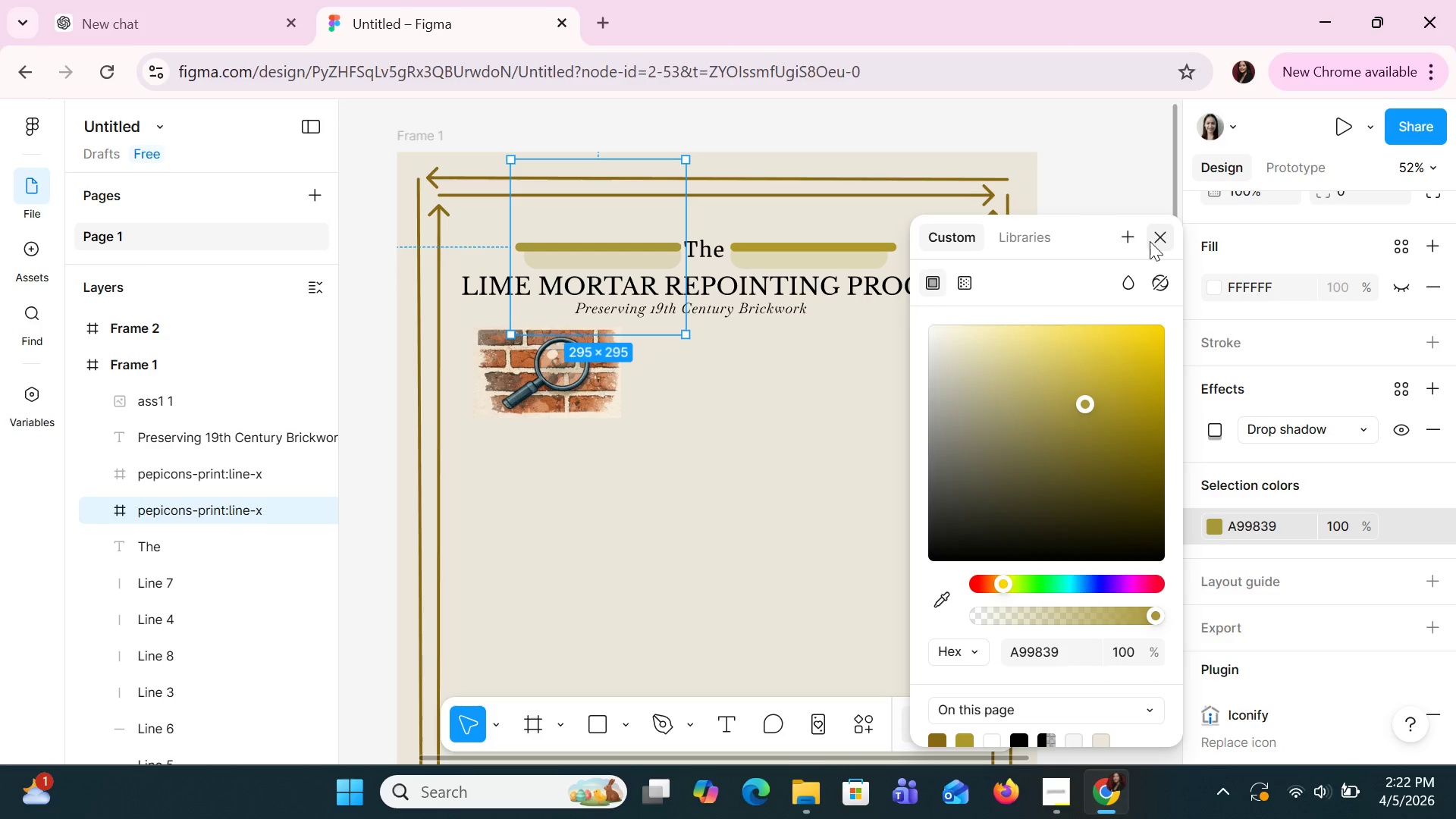 
left_click([1150, 241])
 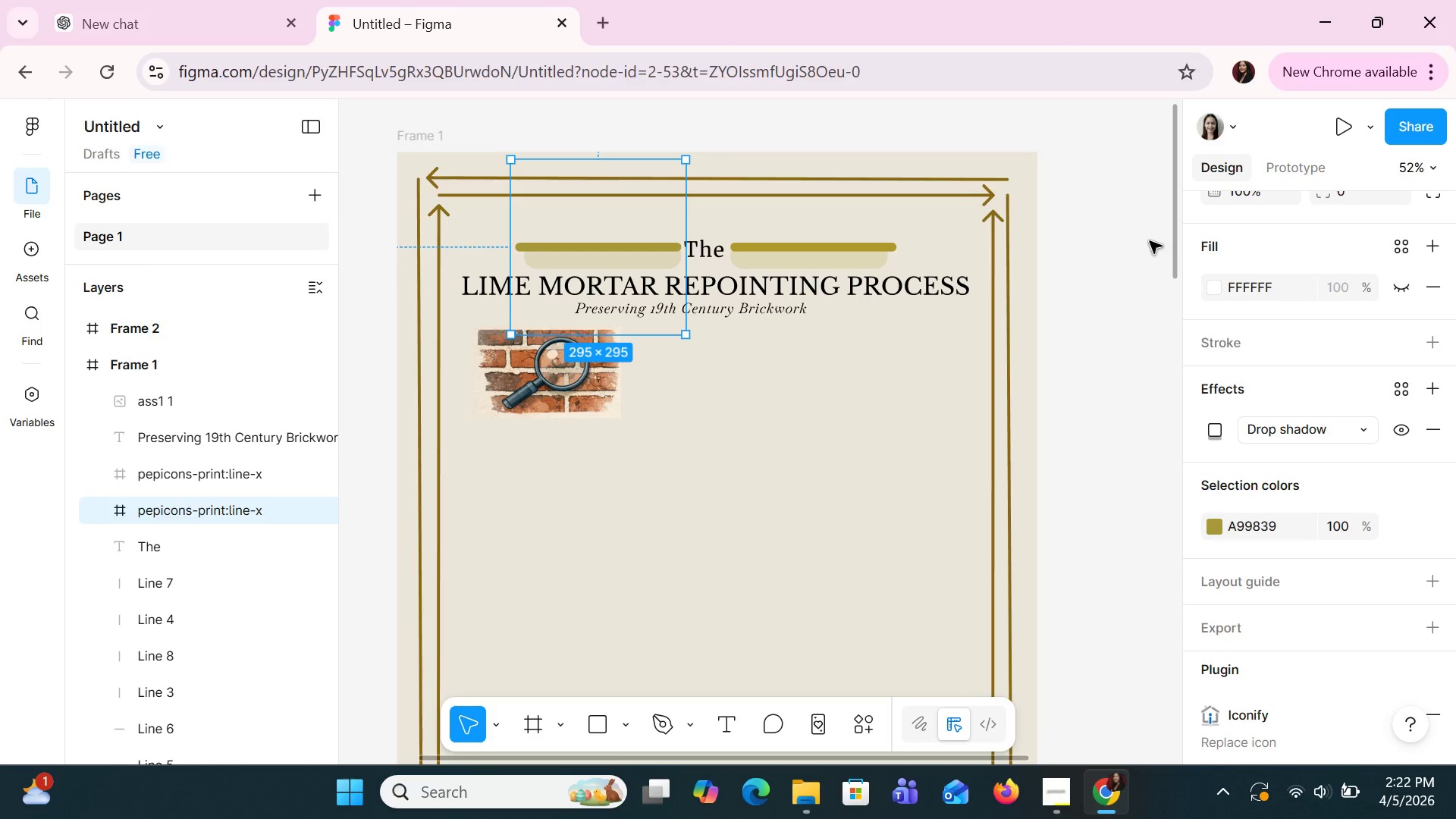 
key(Control+Z)
 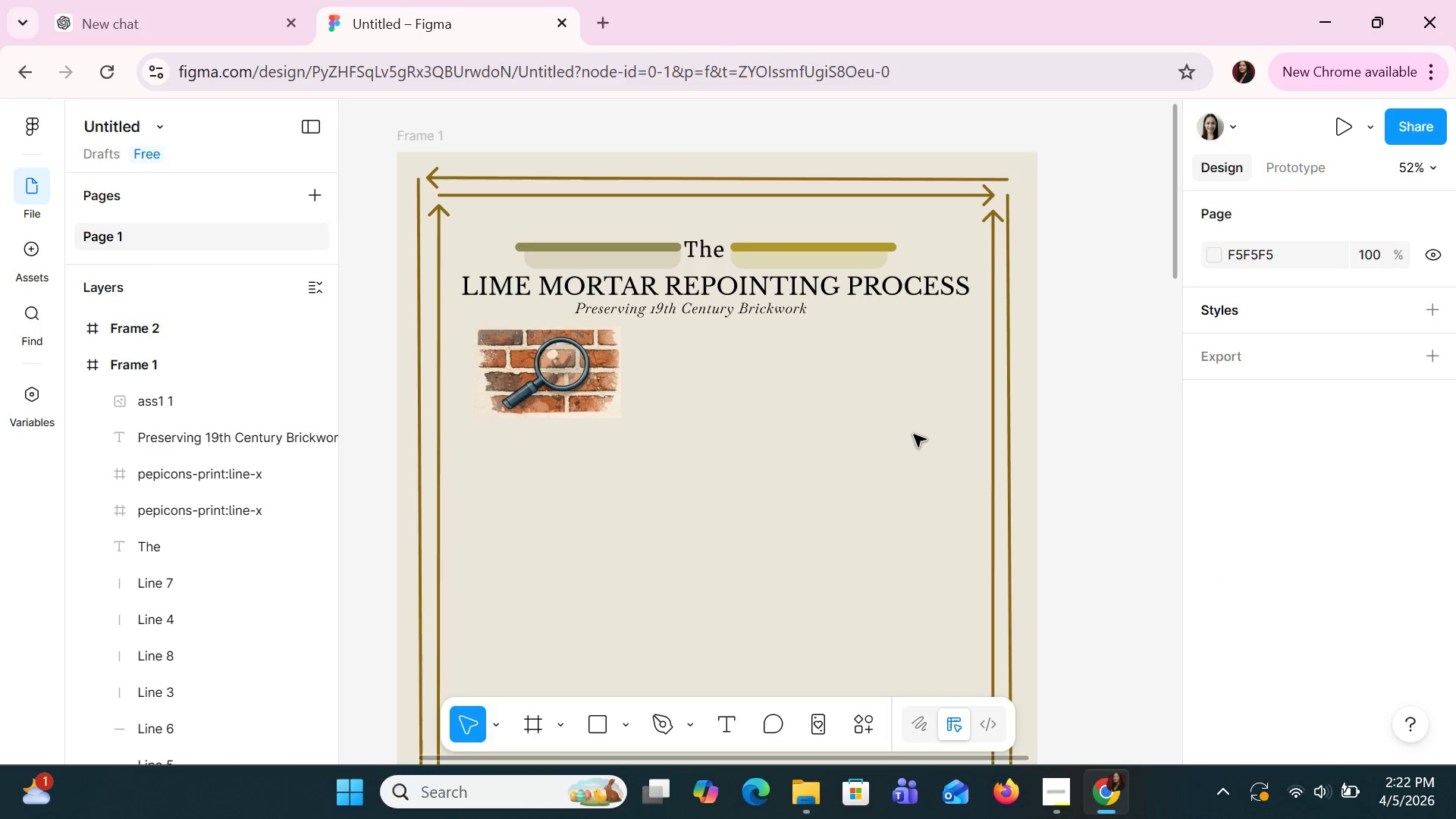 
key(Control+Z)
 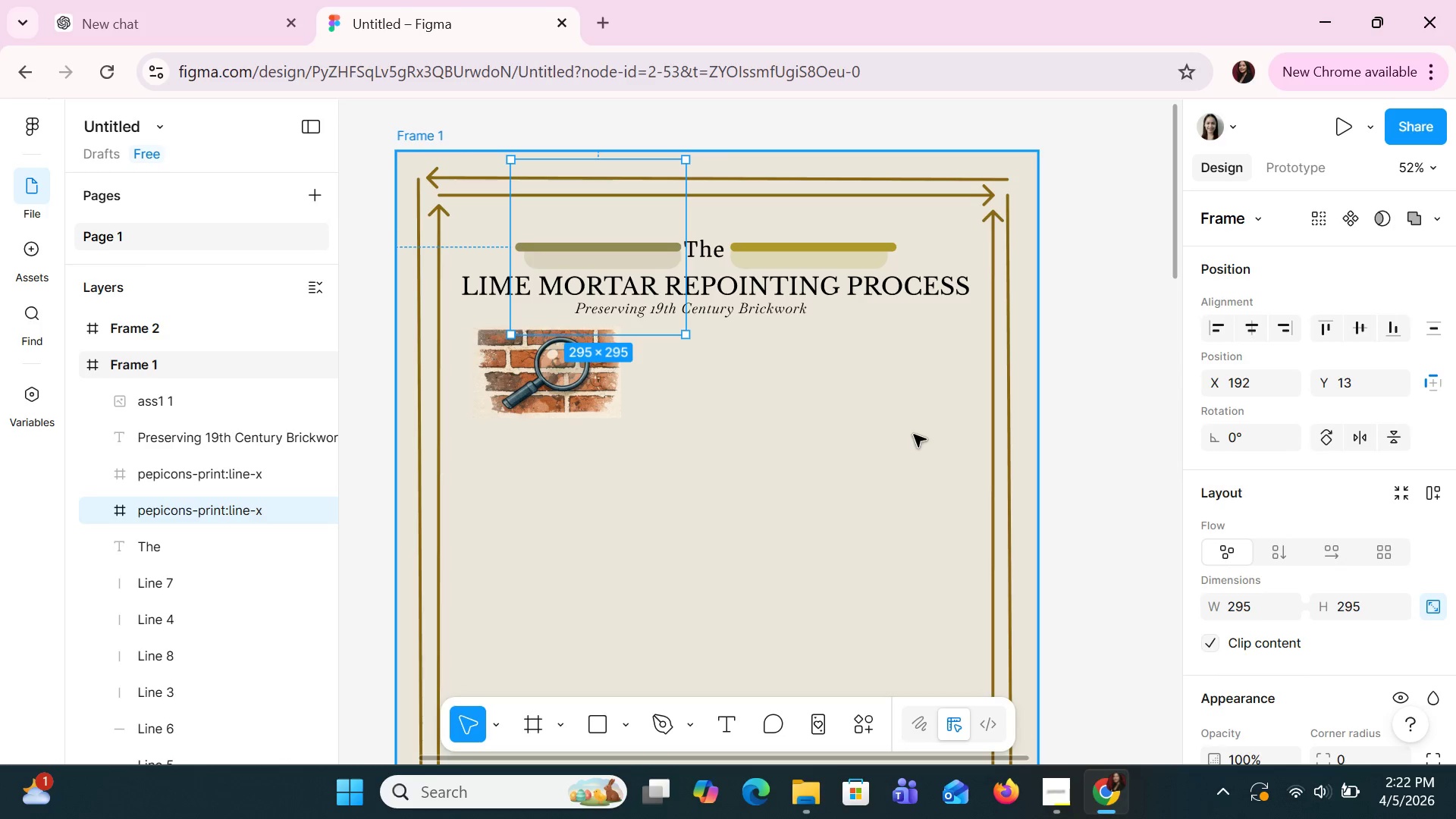 
key(Control+Z)
 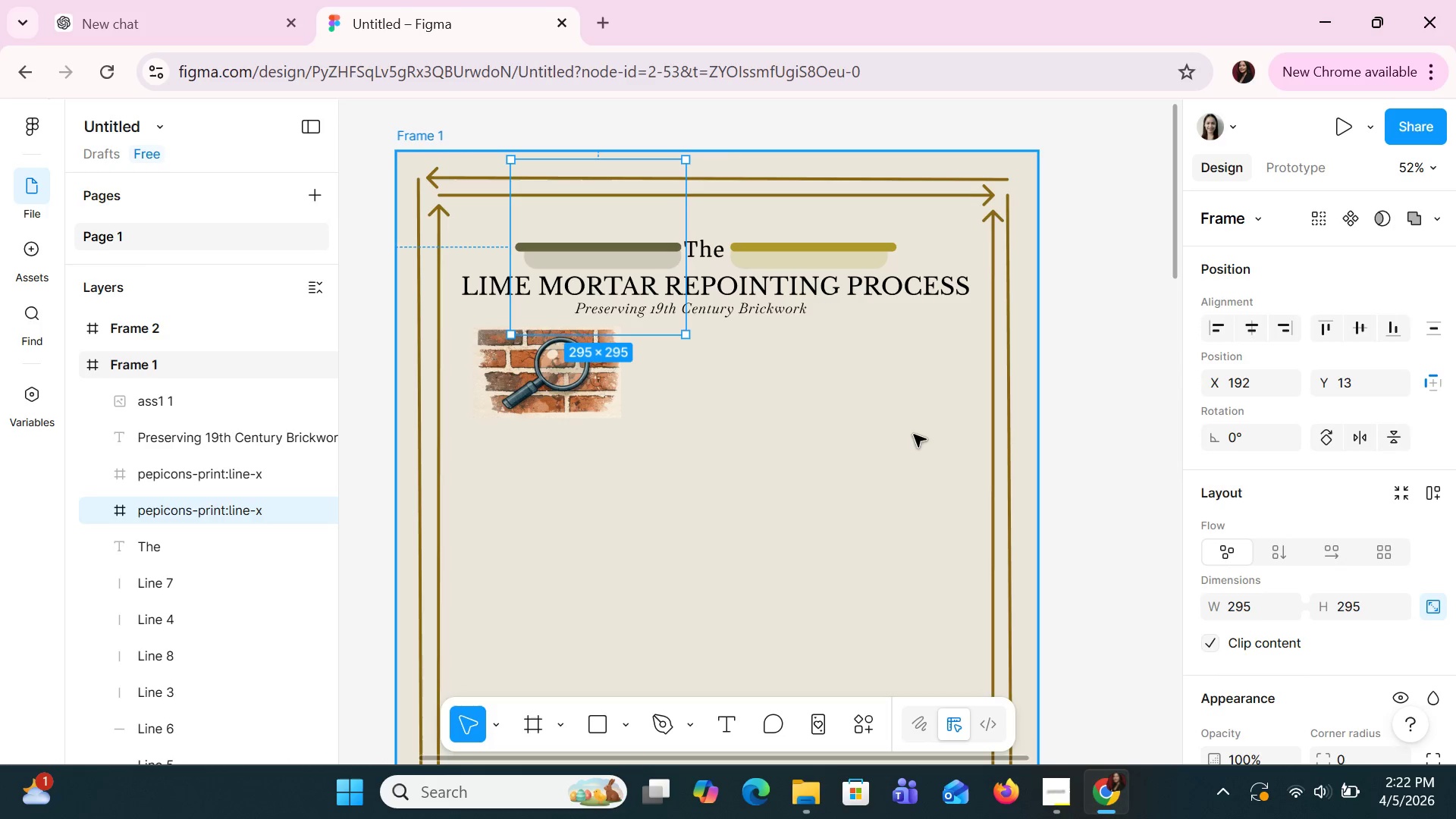 
key(Control+Z)
 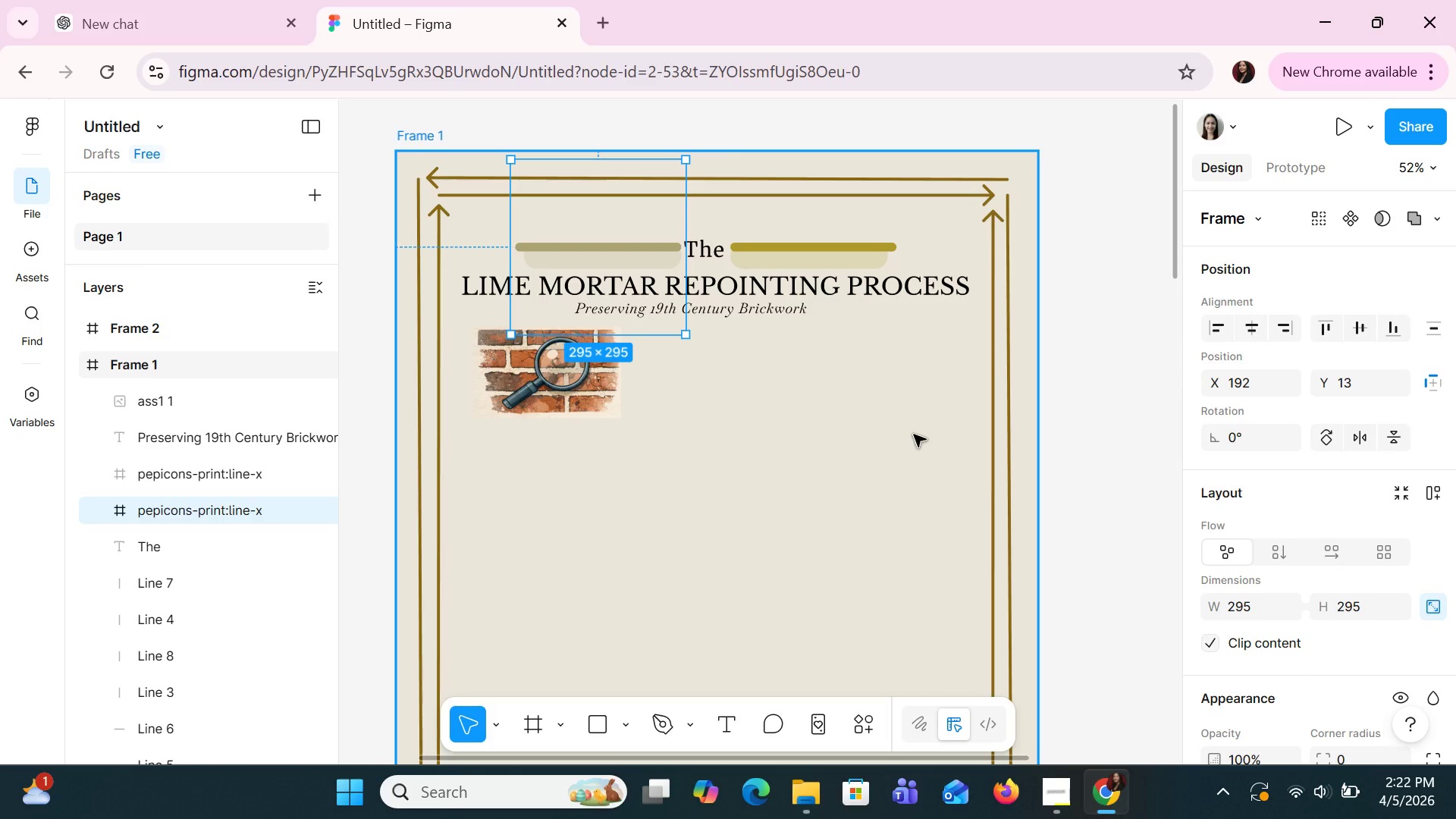 
key(Control+Z)
 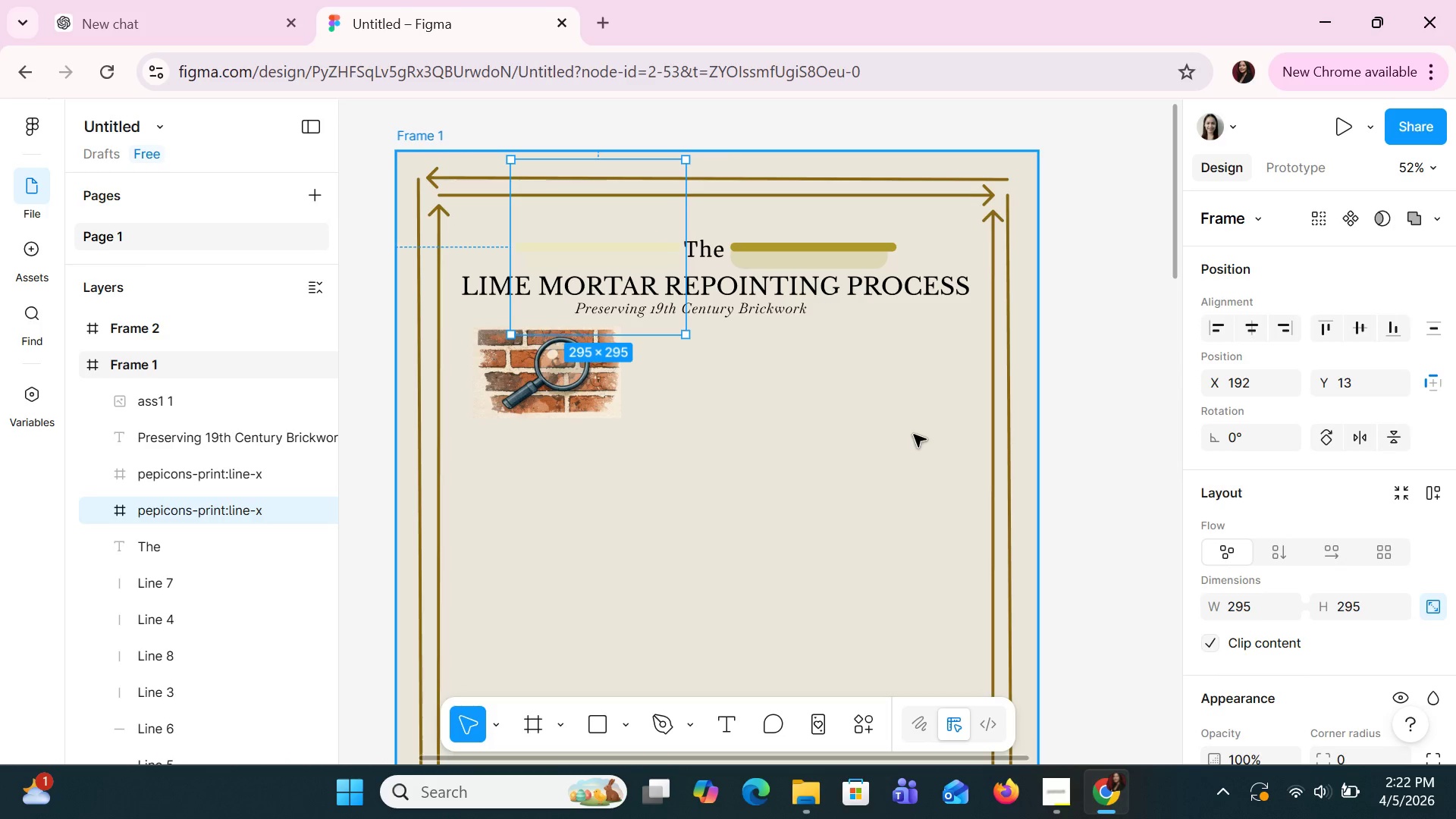 
key(Control+Z)
 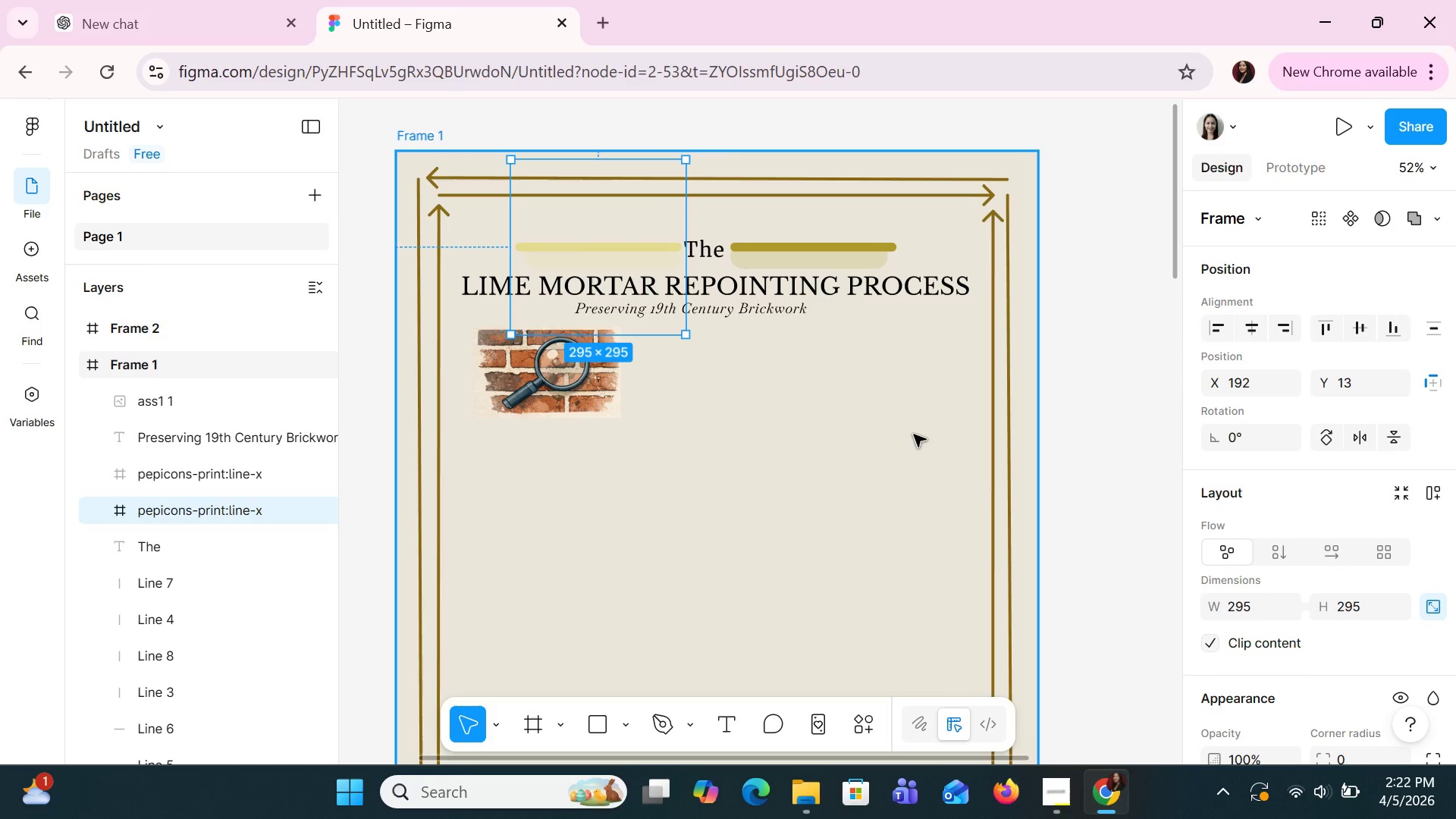 
key(Control+Z)
 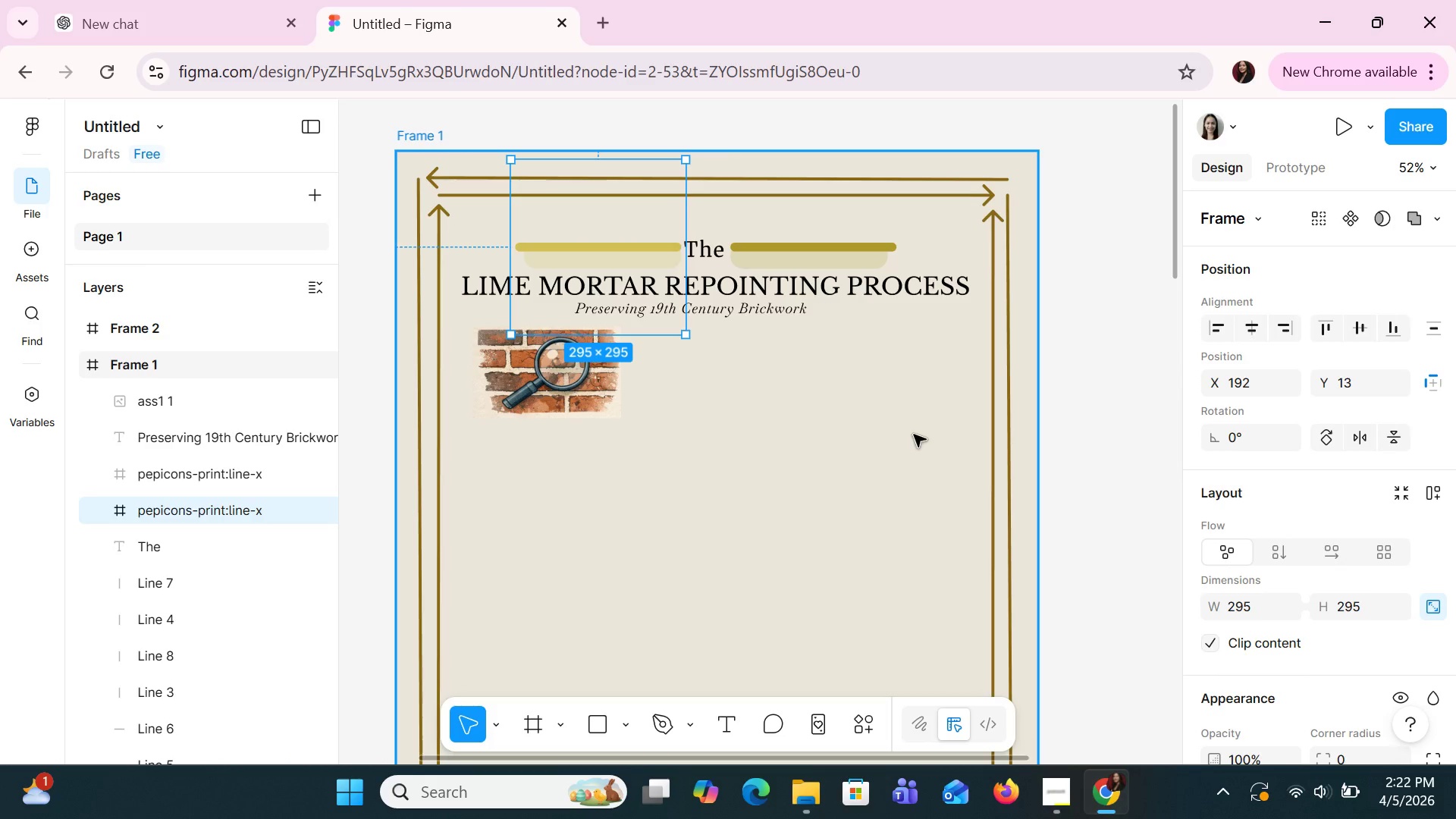 
key(Control+Z)
 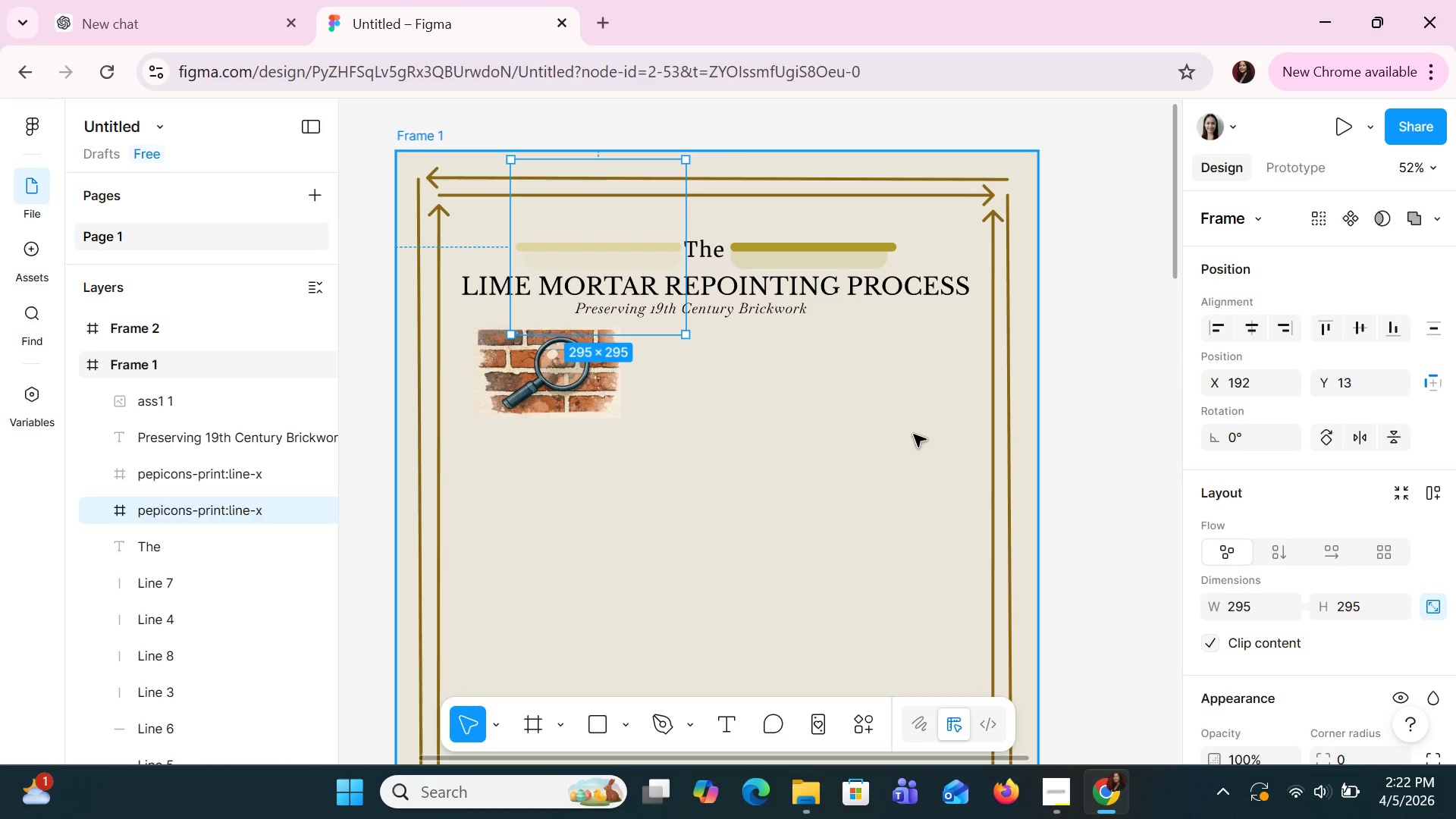 
key(Control+Z)
 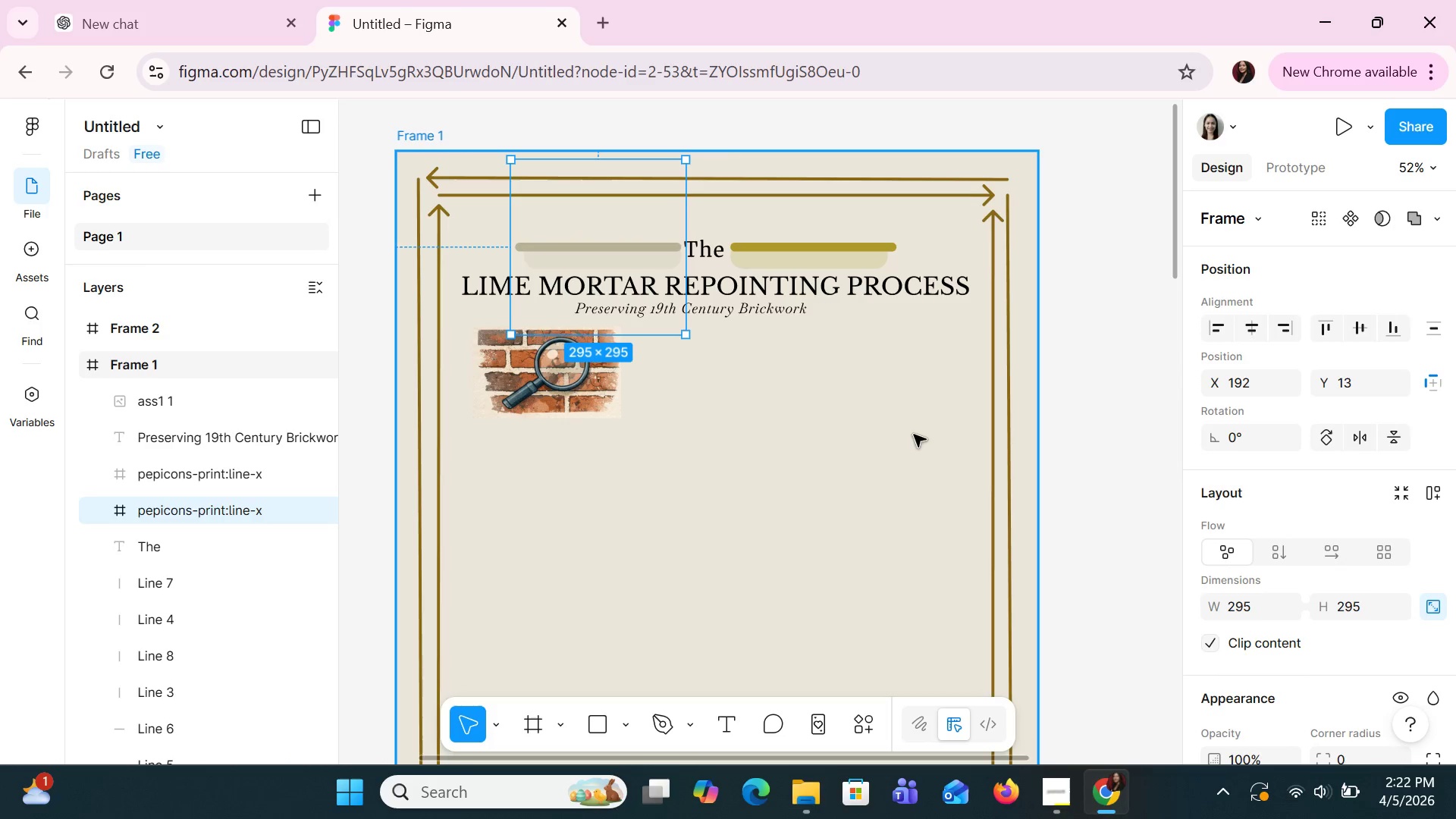 
key(Control+Z)
 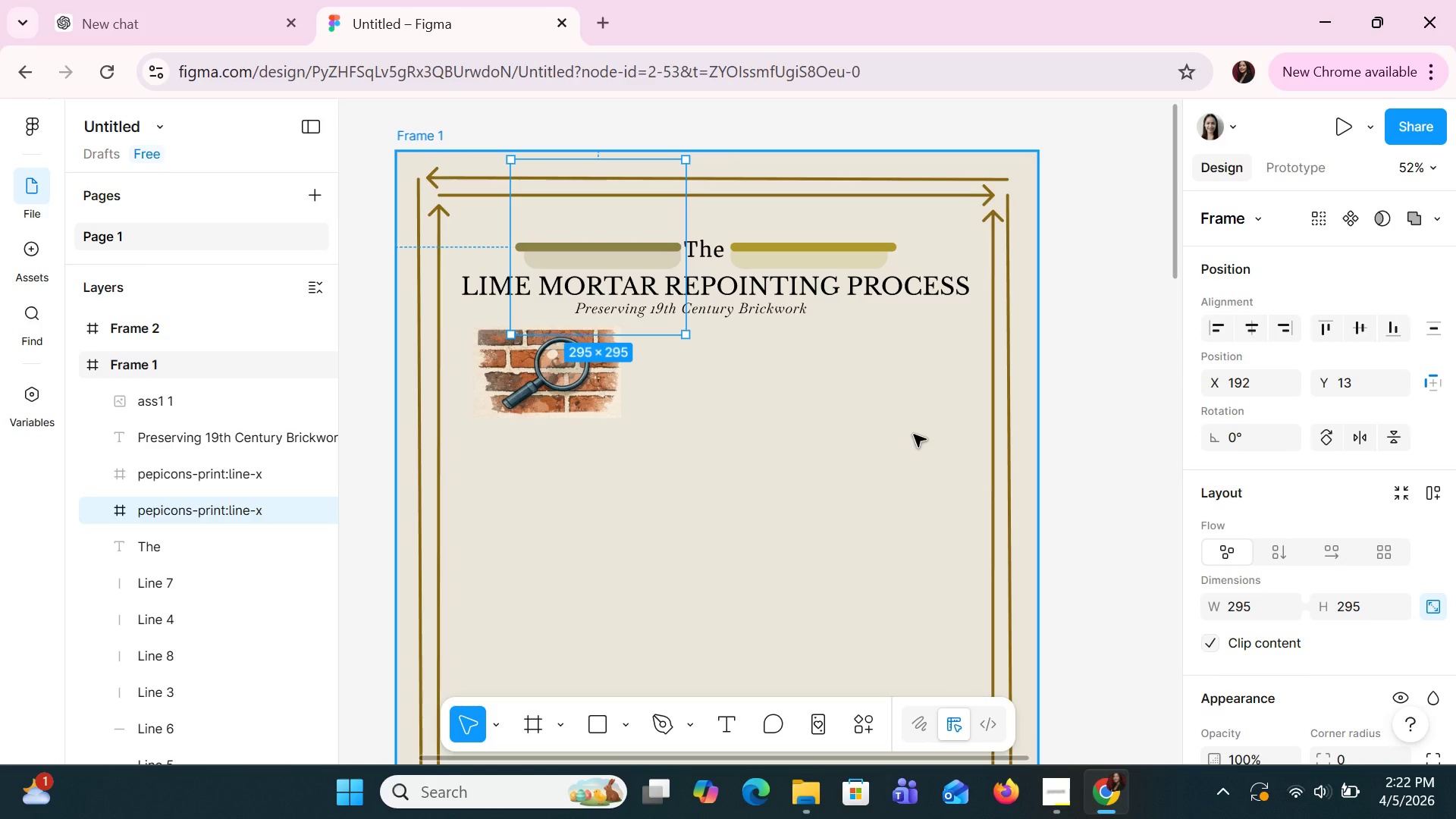 
key(Control+Z)
 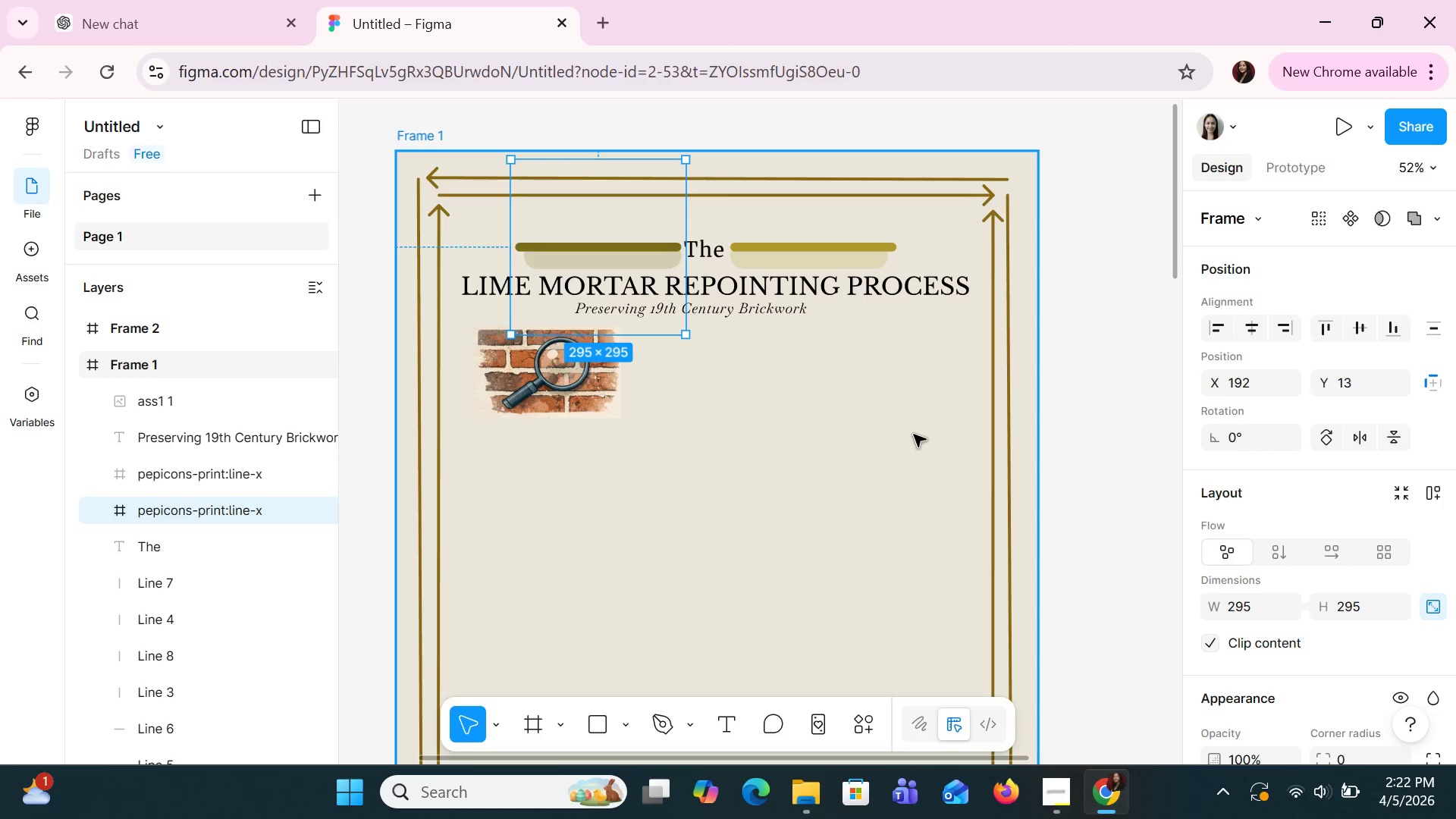 
key(Control+Z)
 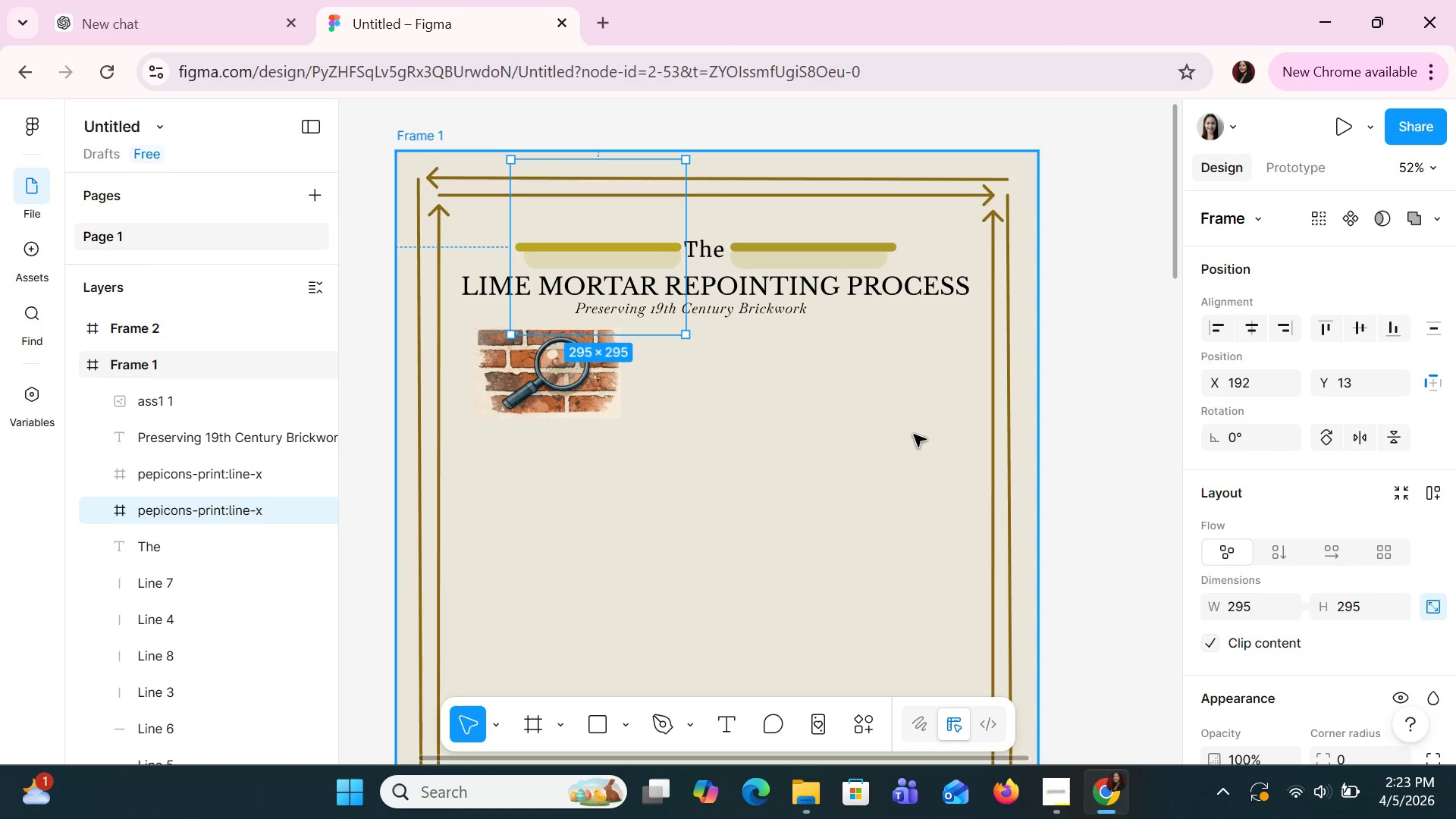 
key(Control+Z)
 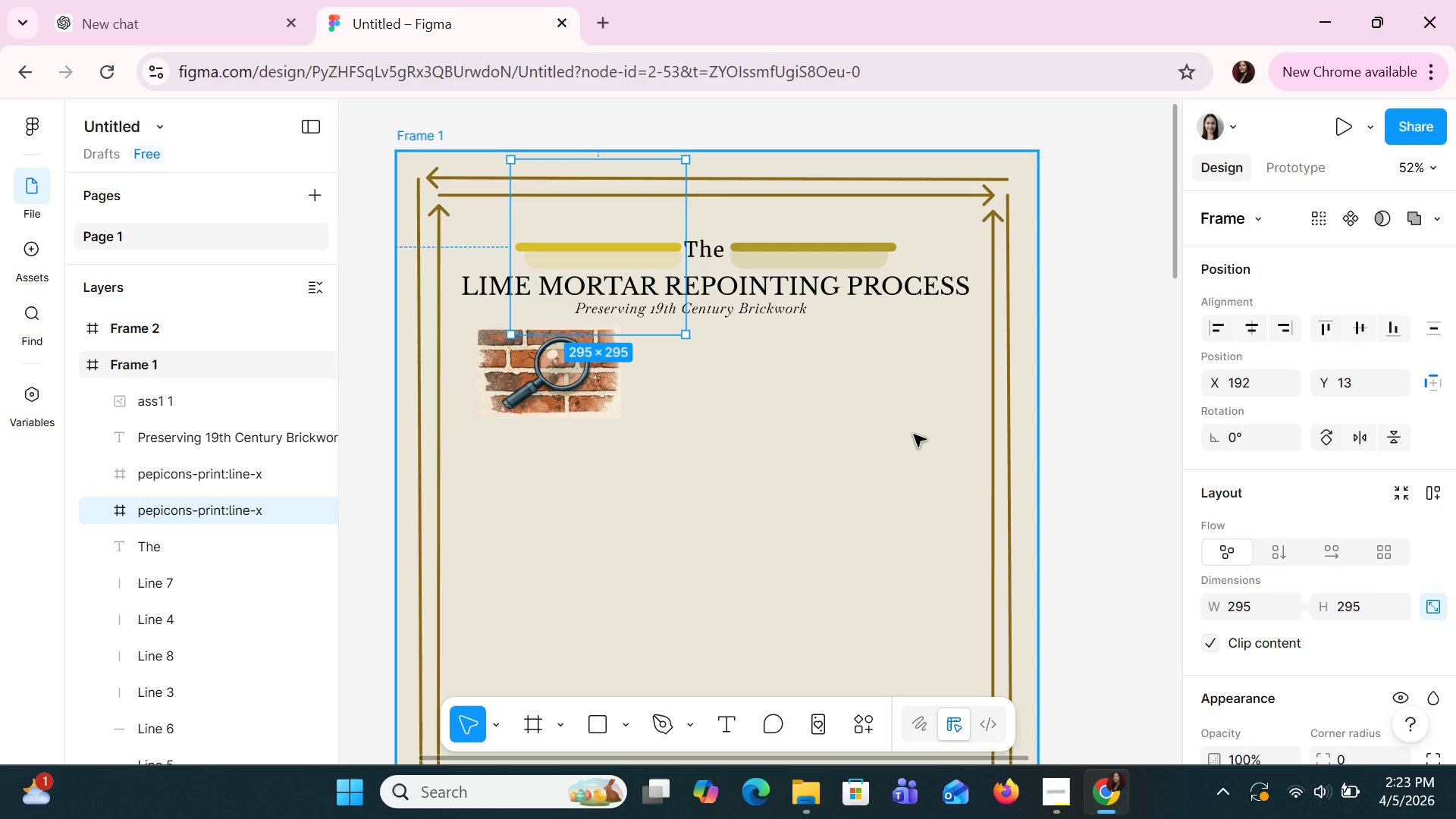 
key(Control+Z)
 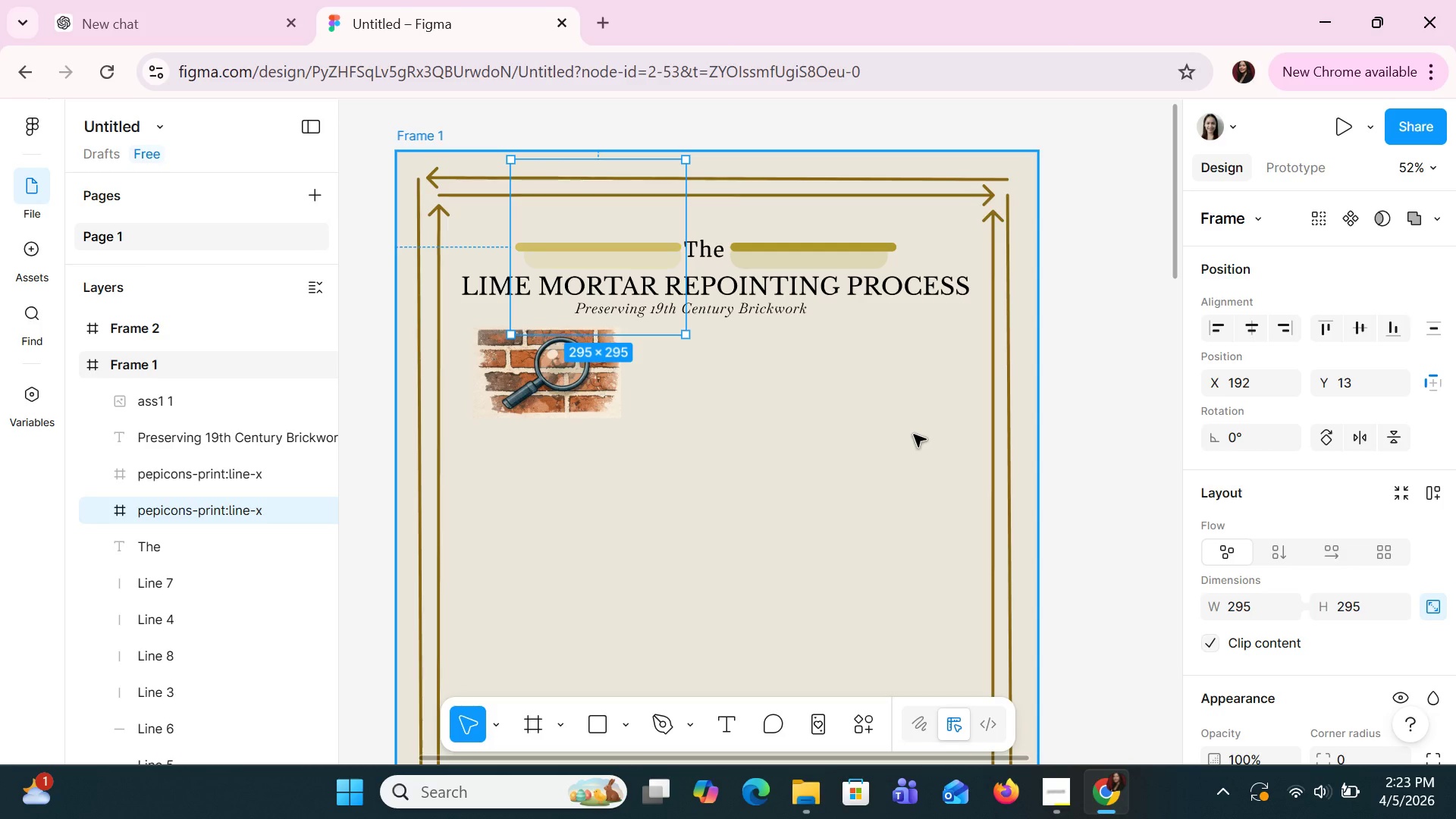 
key(Control+Z)
 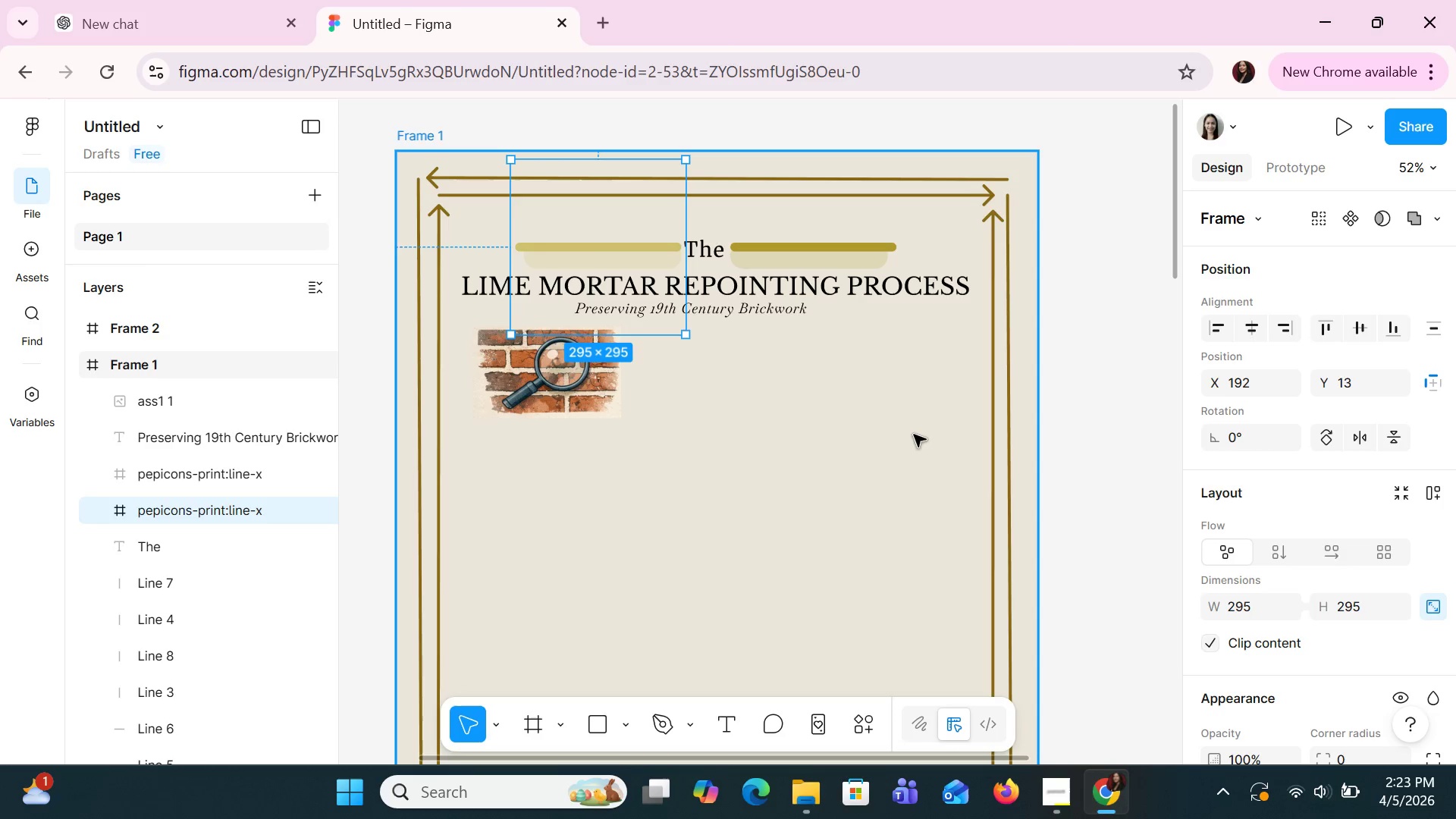 
key(Control+Z)
 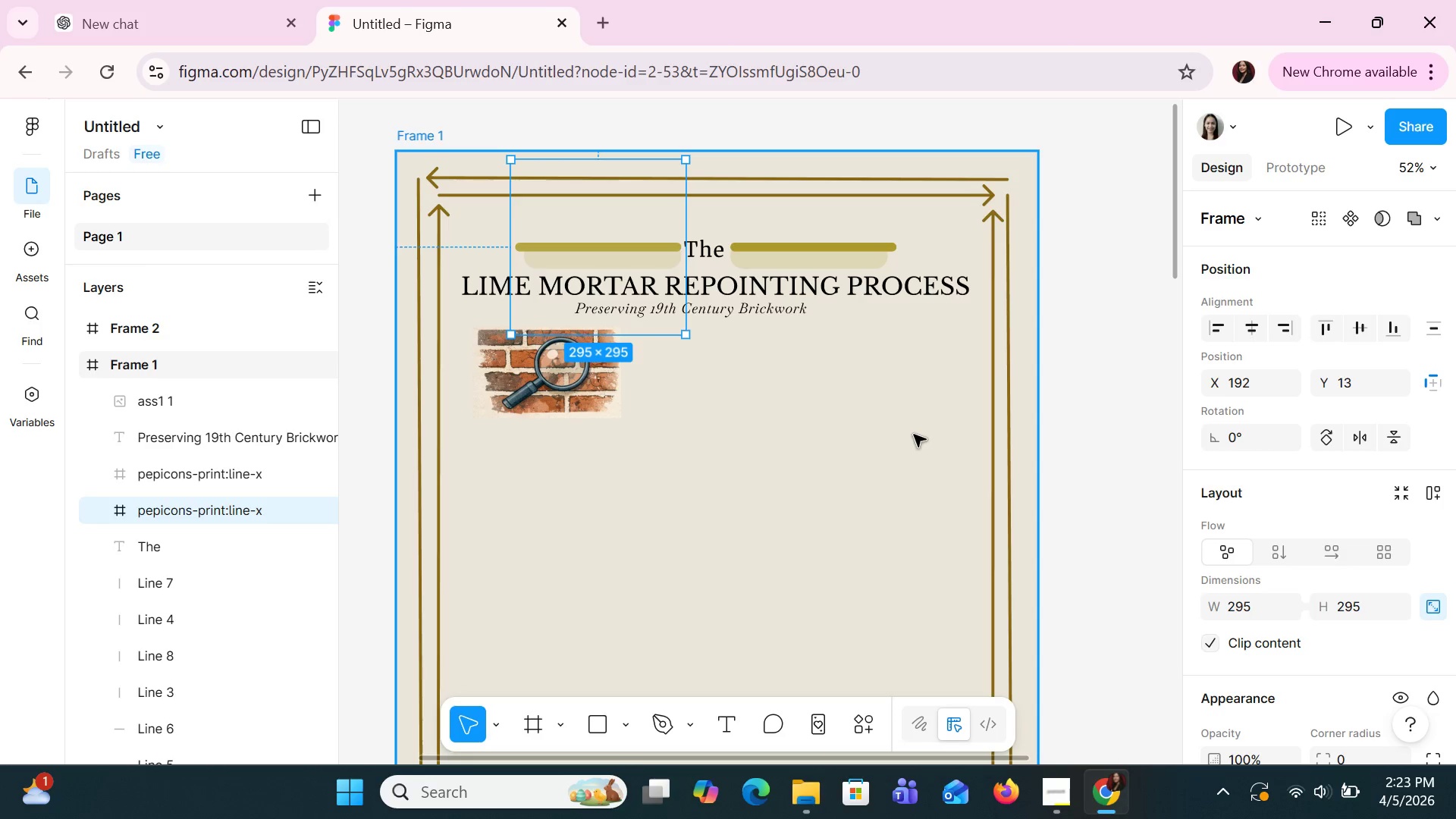 
key(Control+Z)
 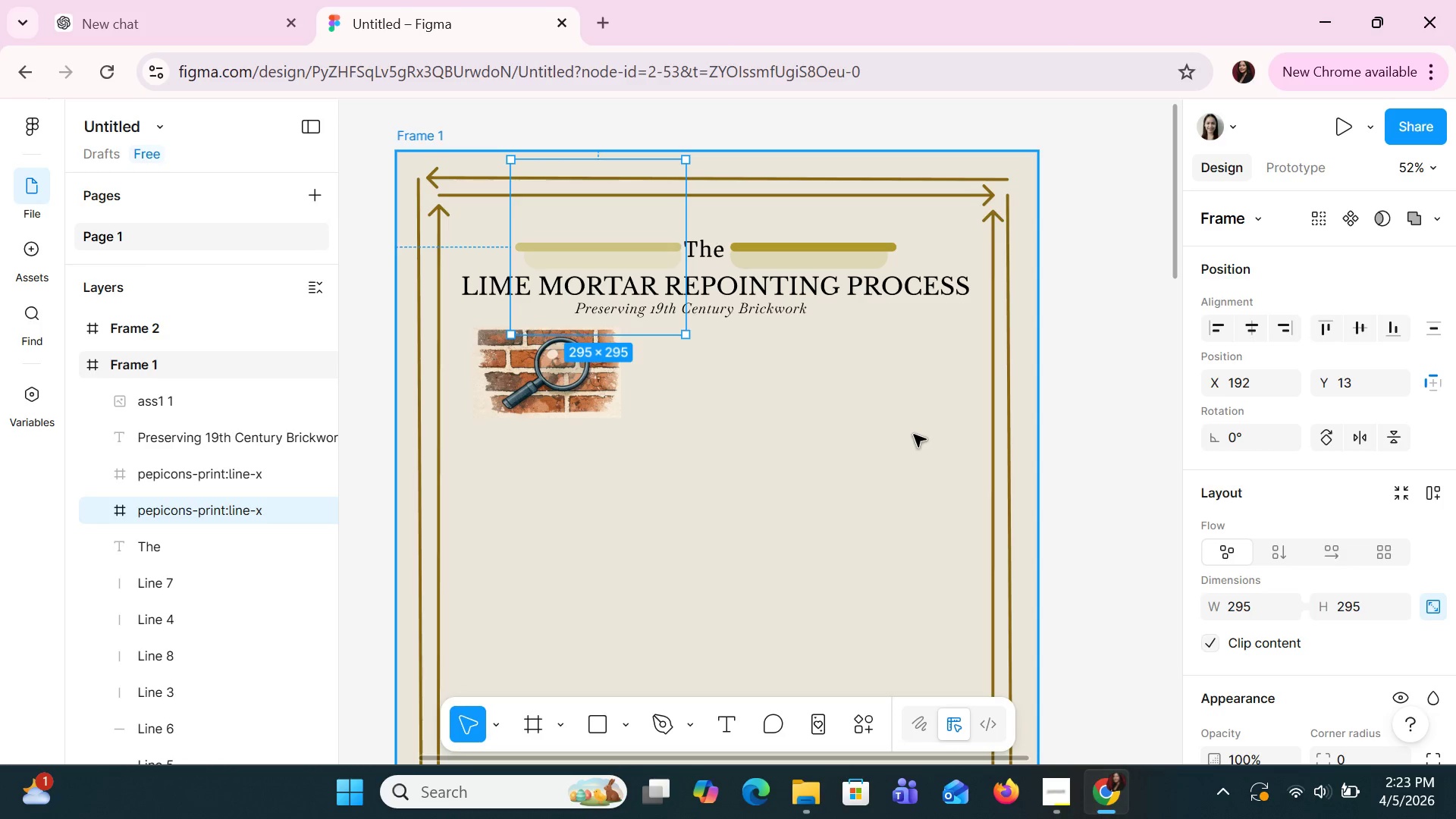 
key(Control+Z)
 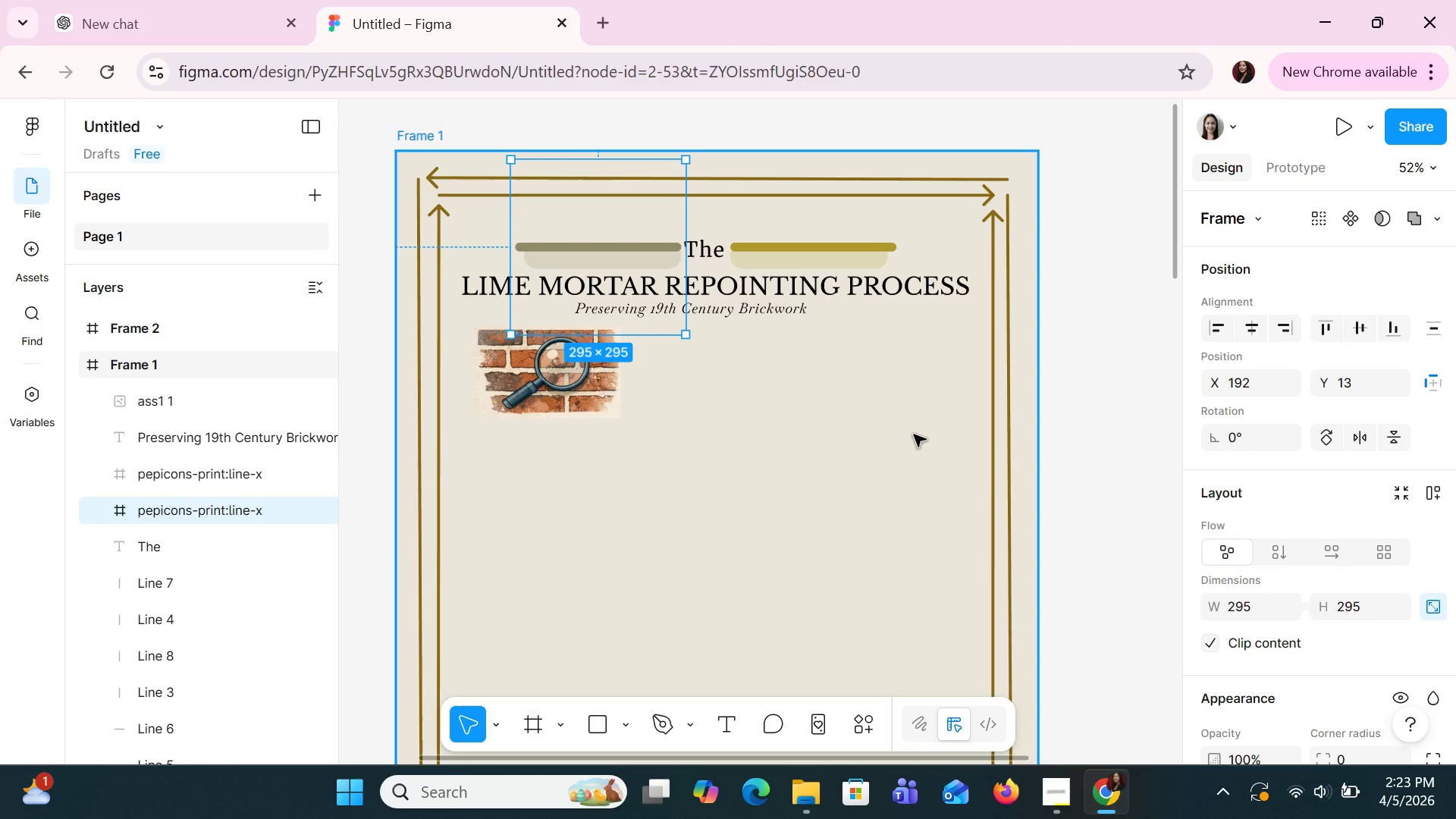 
key(Control+Z)
 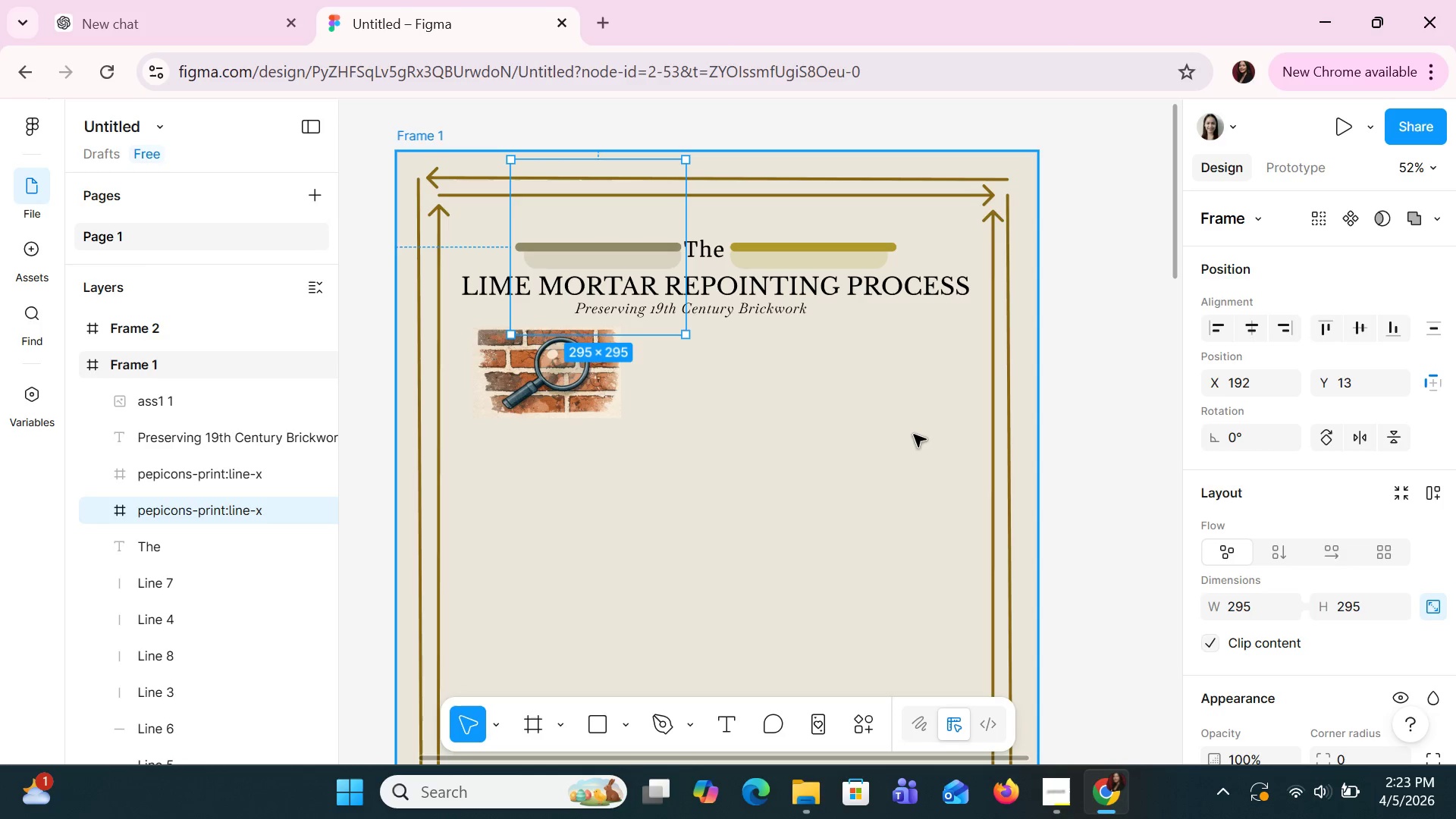 
key(Control+Z)
 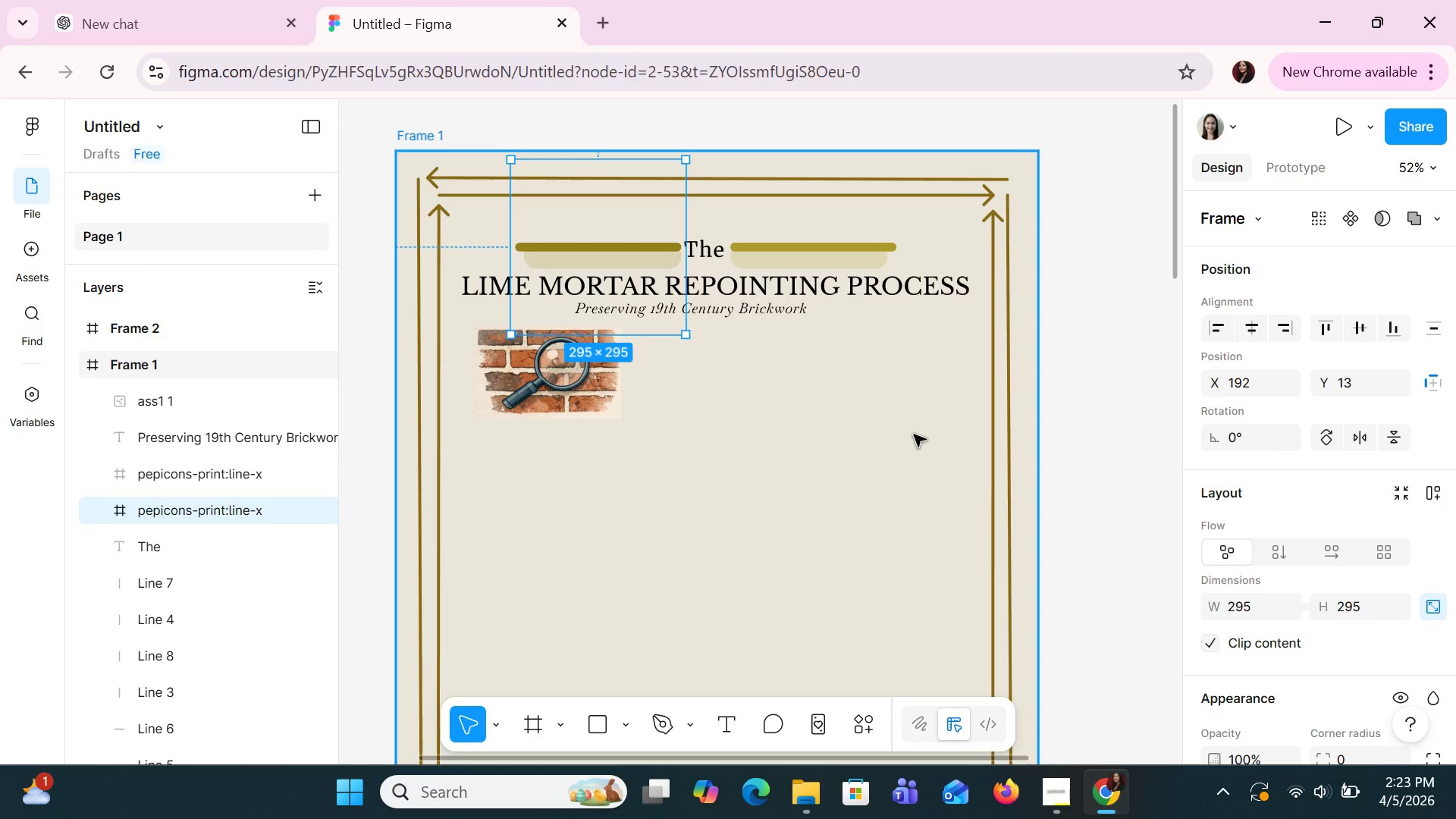 
key(Control+Z)
 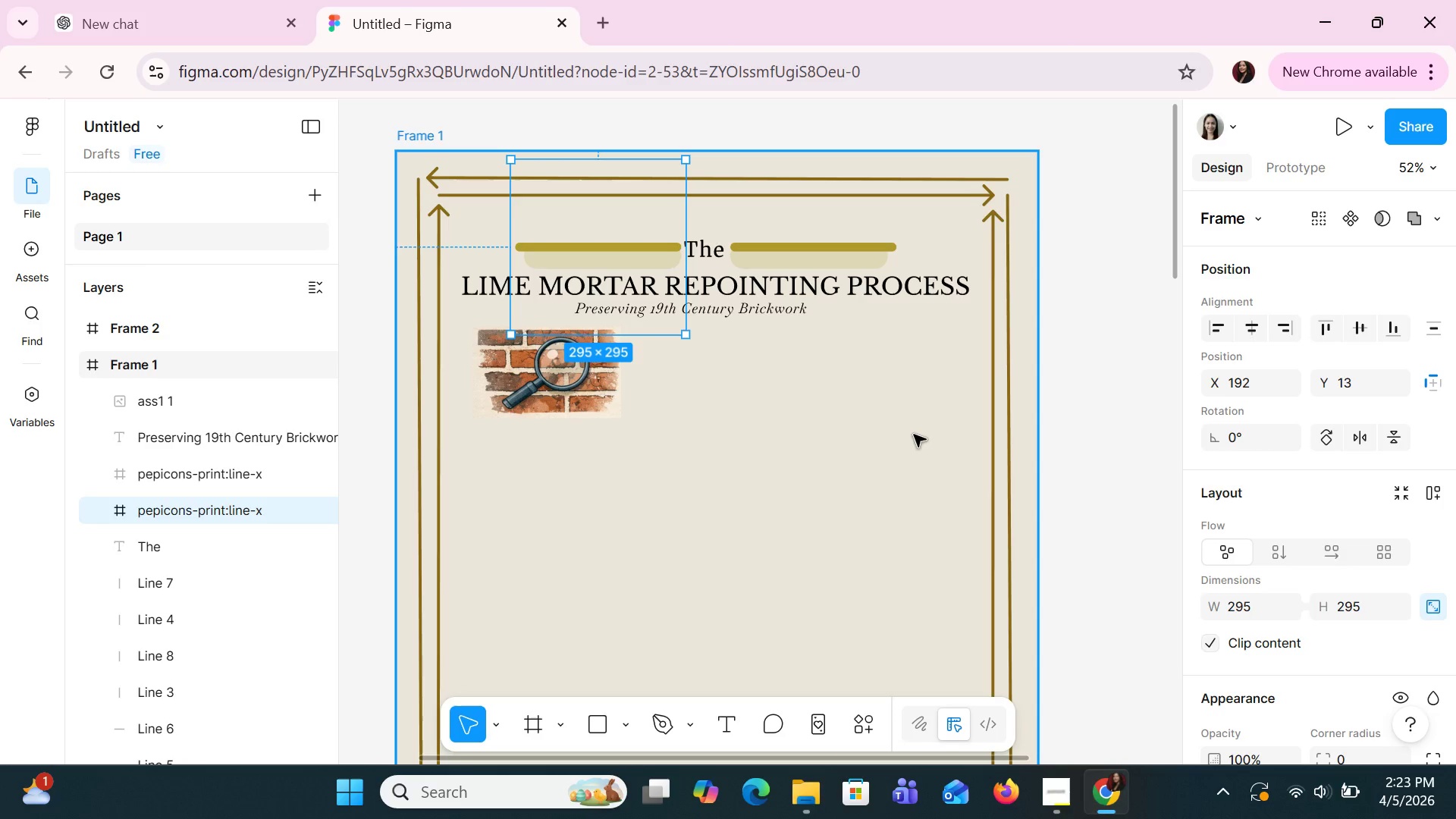 
key(Control+Z)
 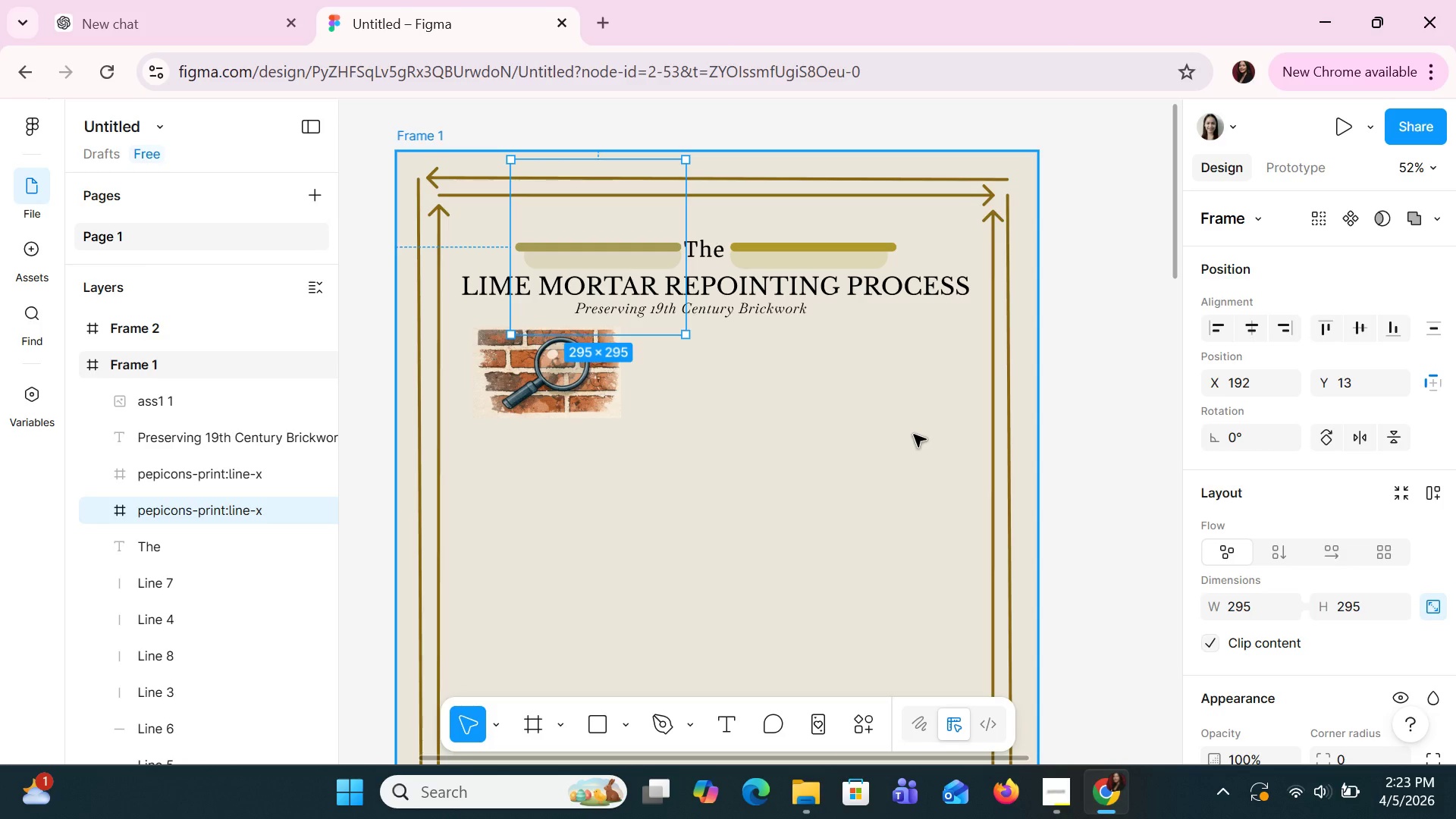 
key(Control+Z)
 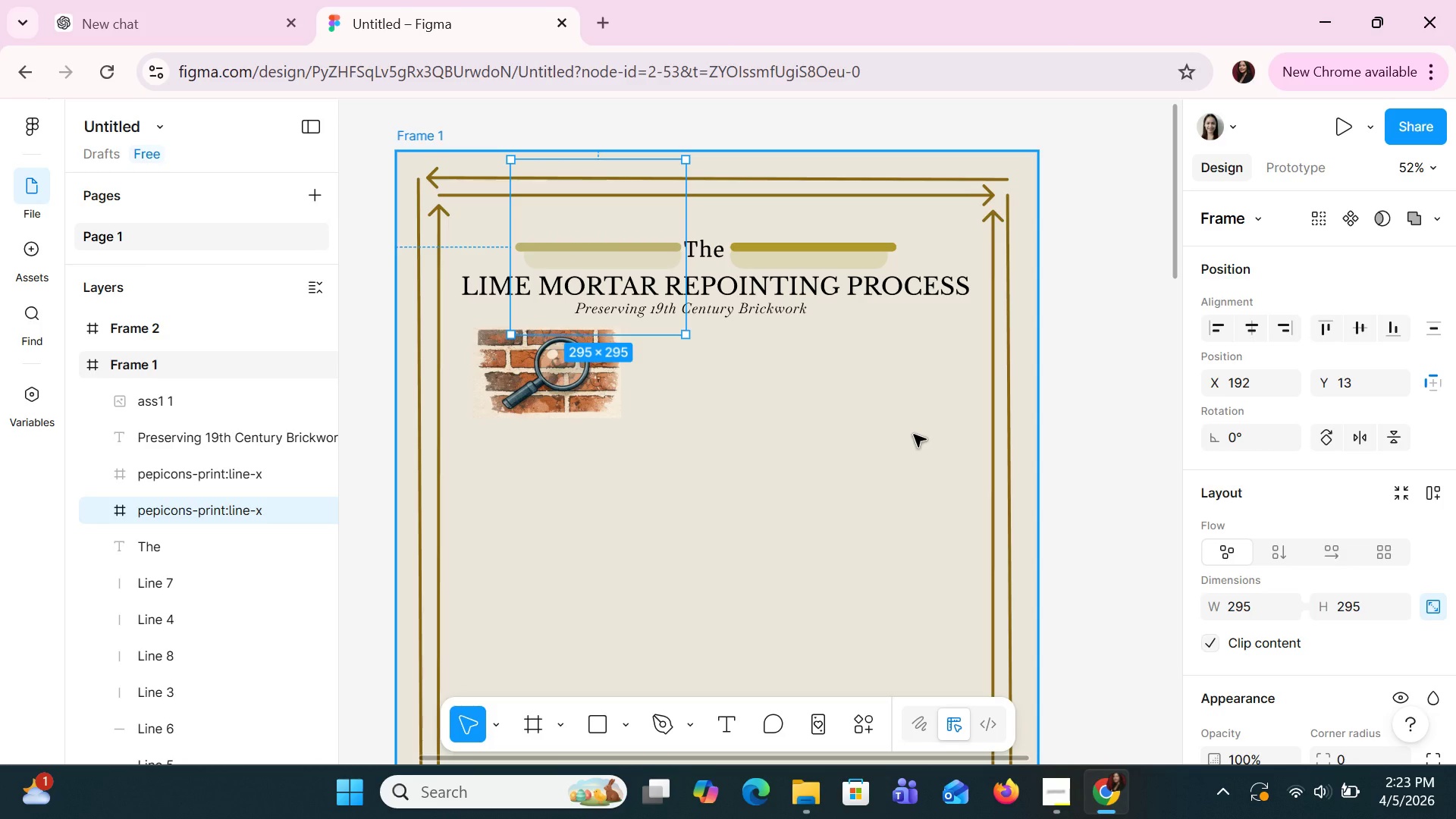 
key(Control+Z)
 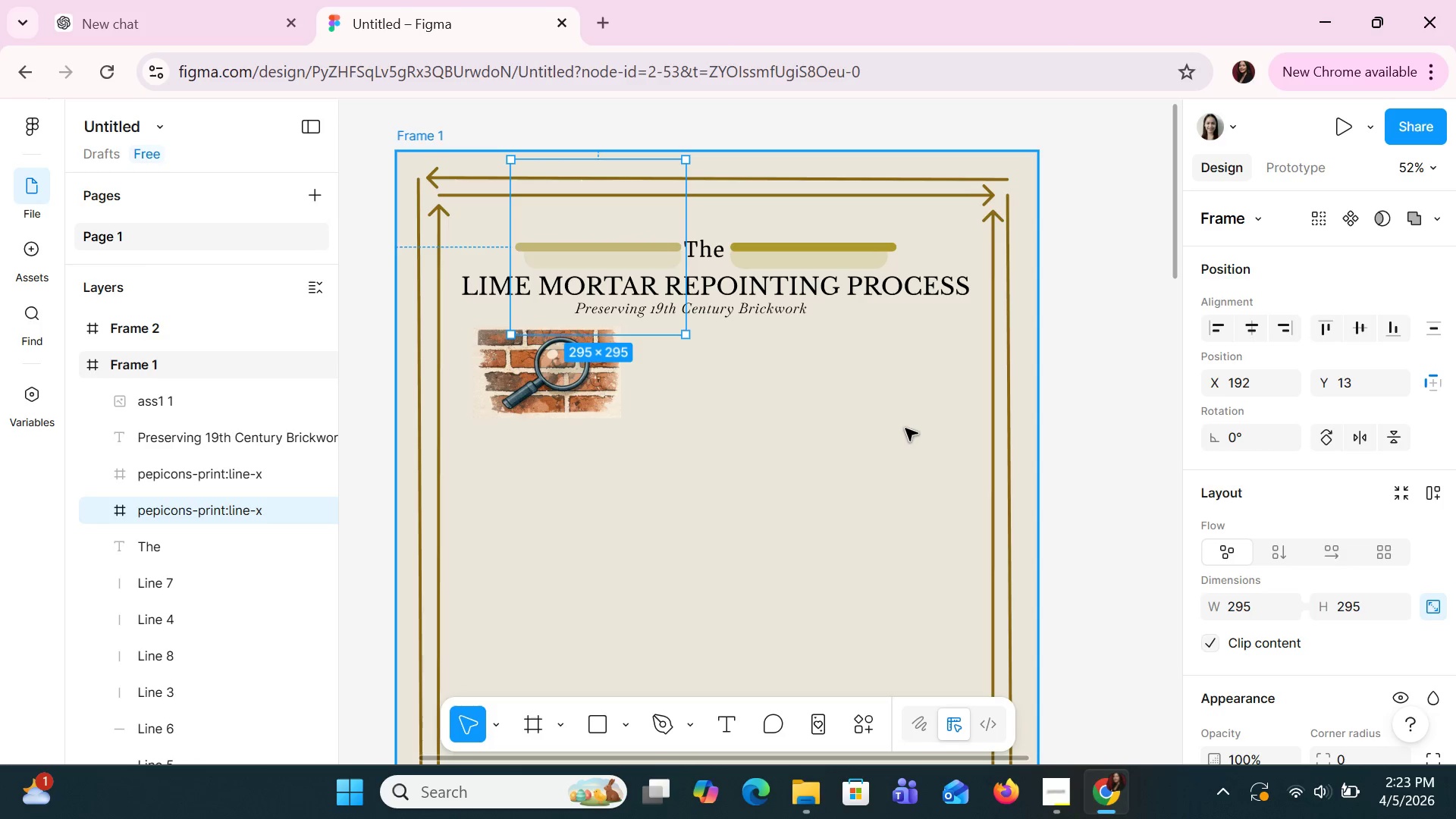 
key(Control+Z)
 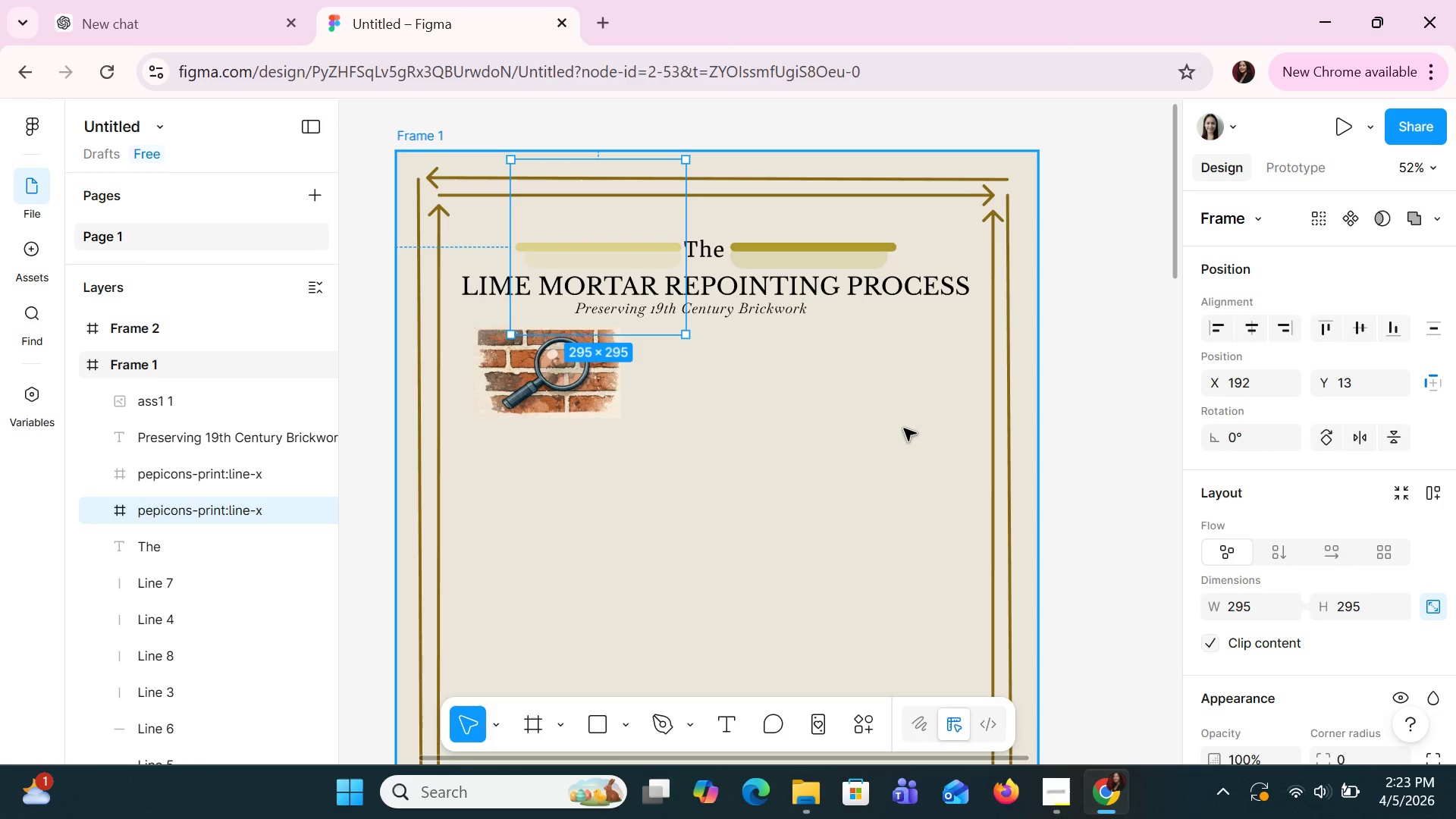 
key(Control+Z)
 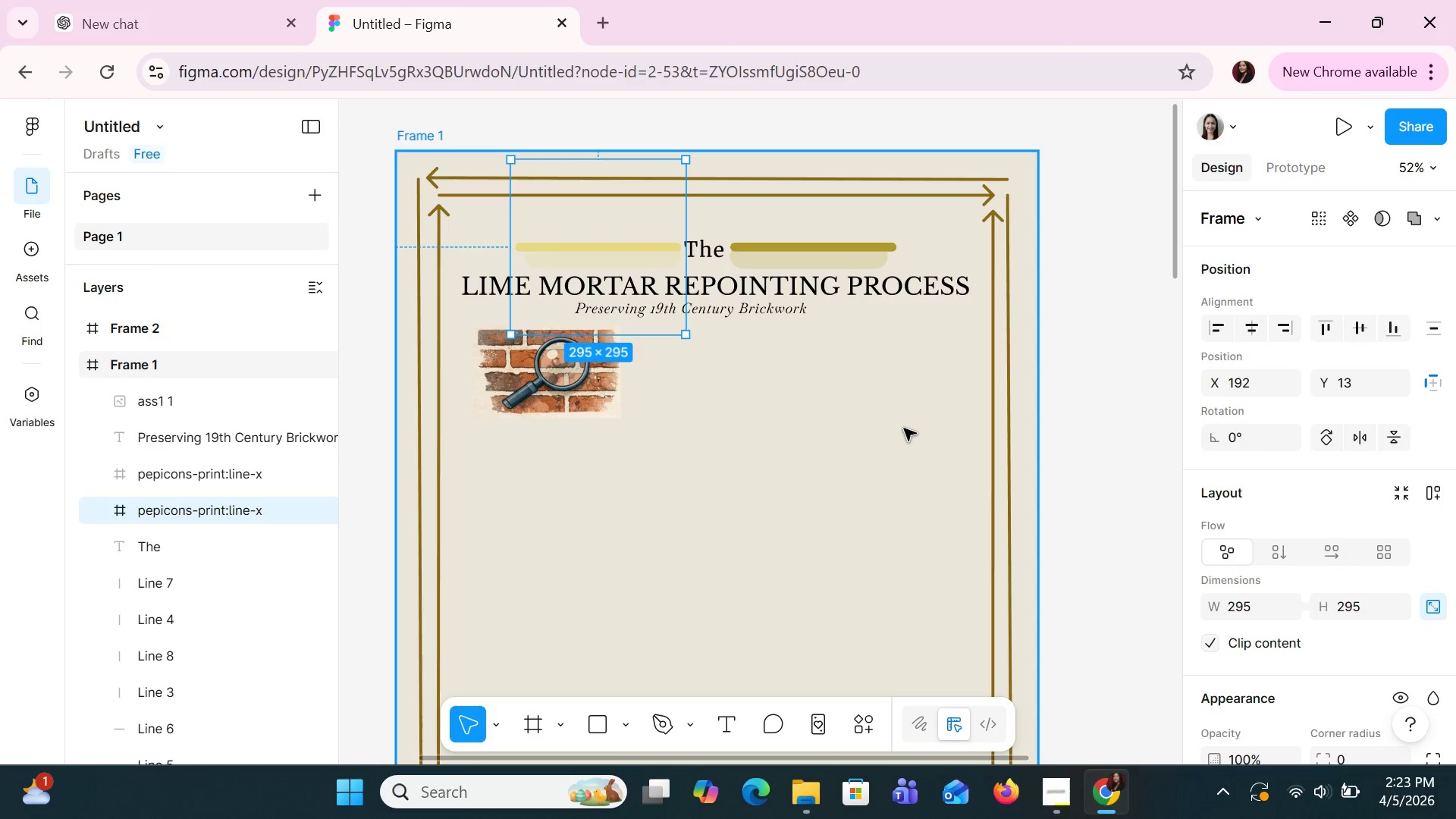 
key(Control+Z)
 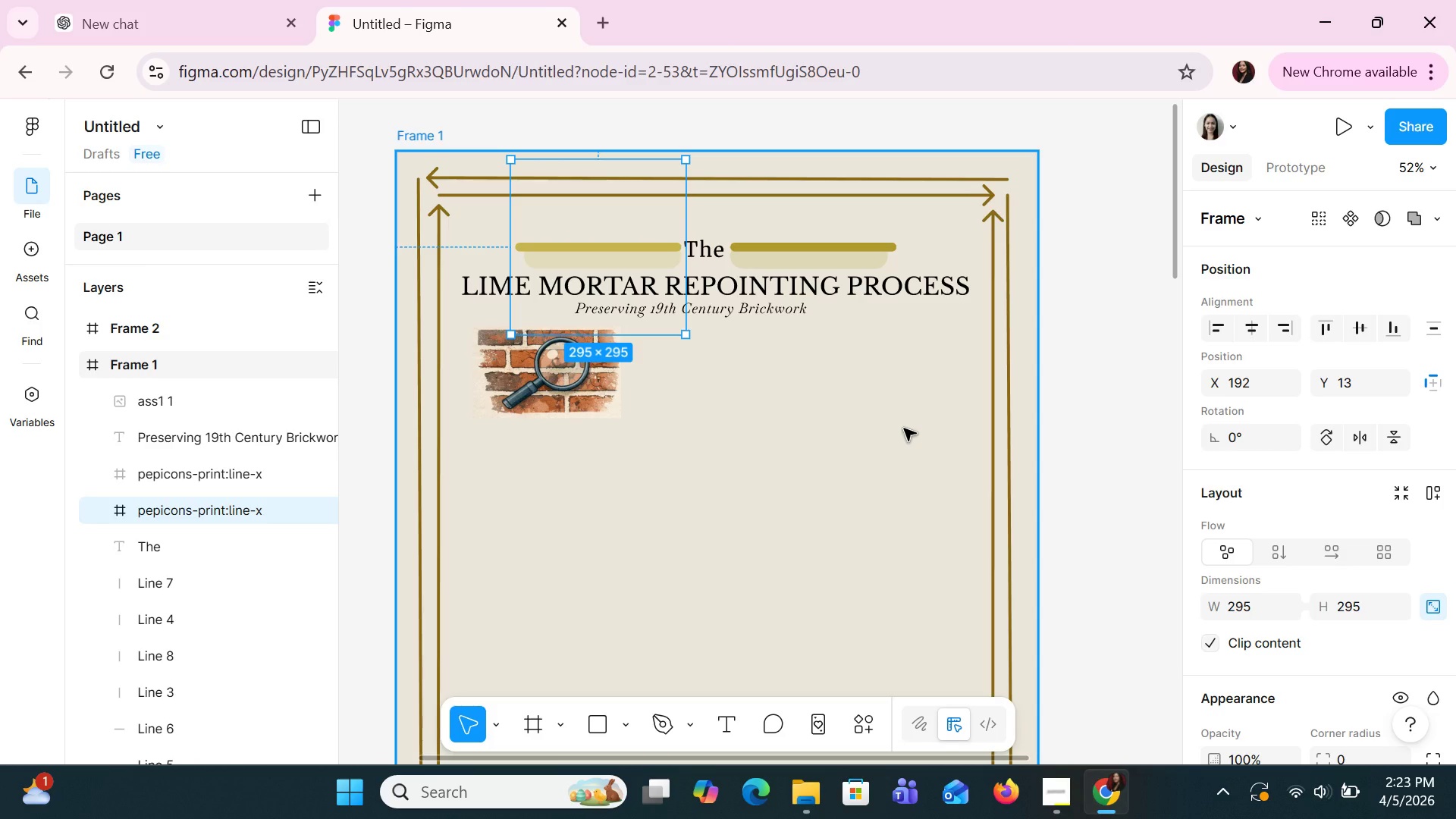 
key(Control+Z)
 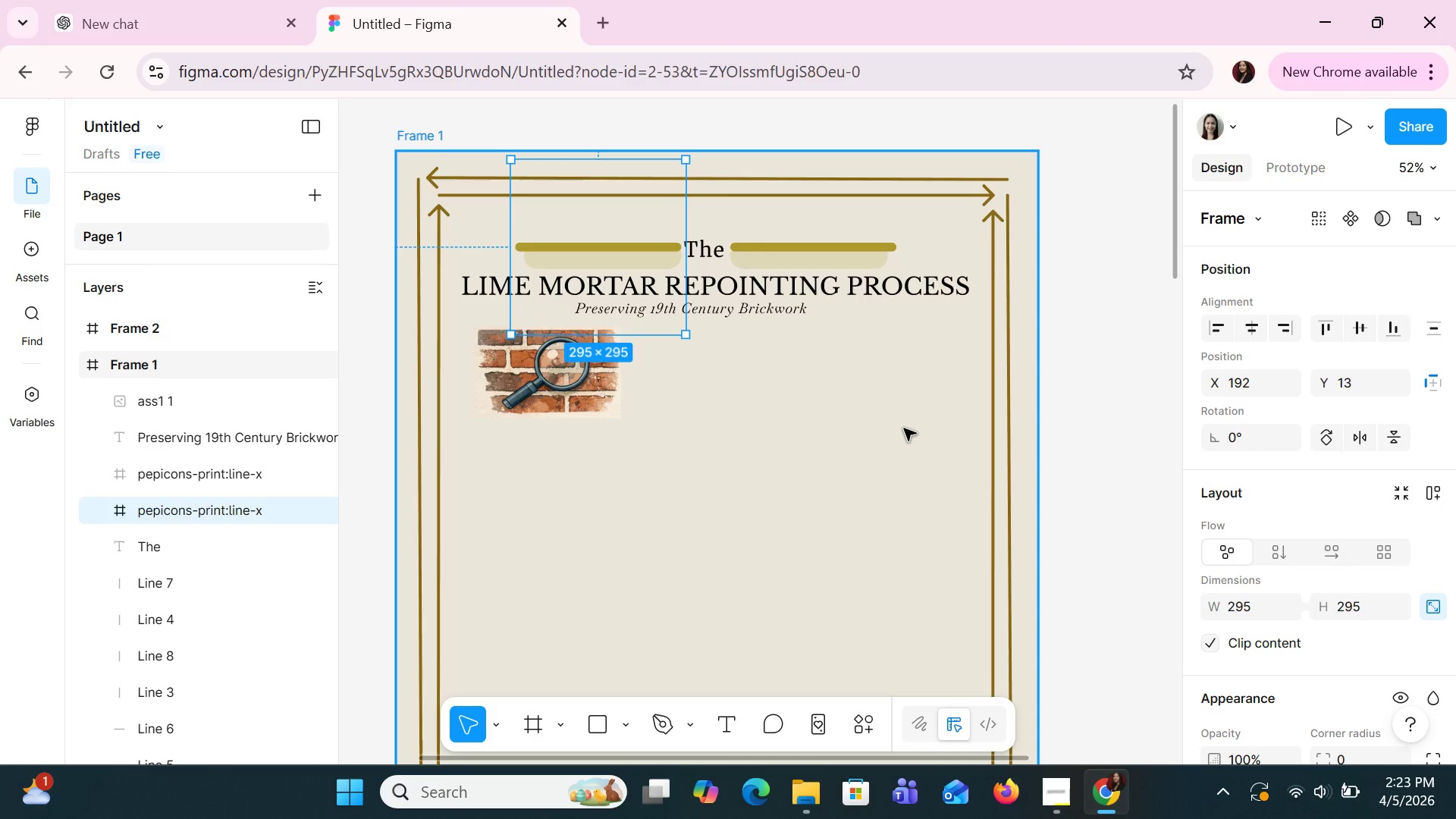 
key(Control+Z)
 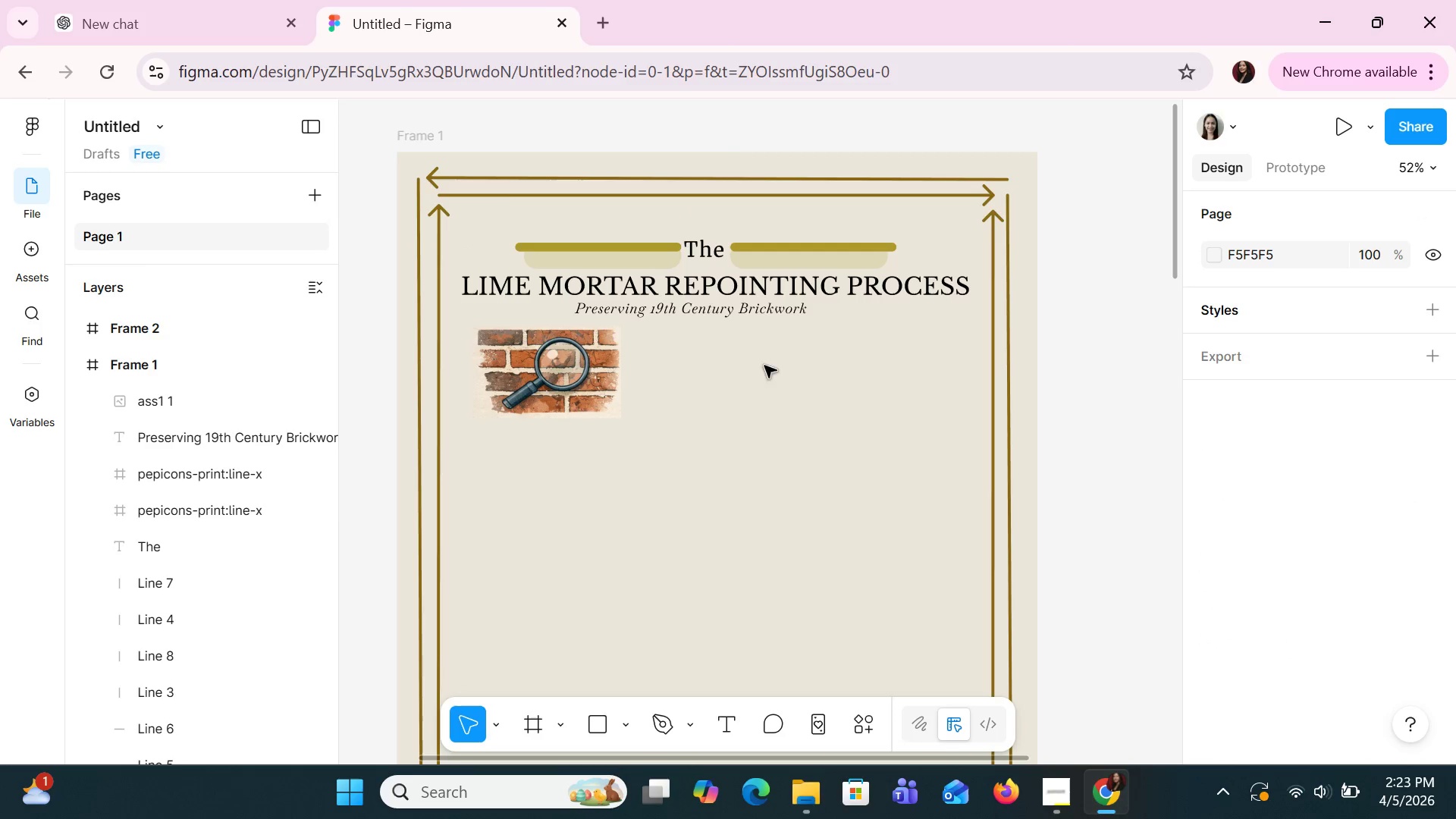 
left_click([629, 256])
 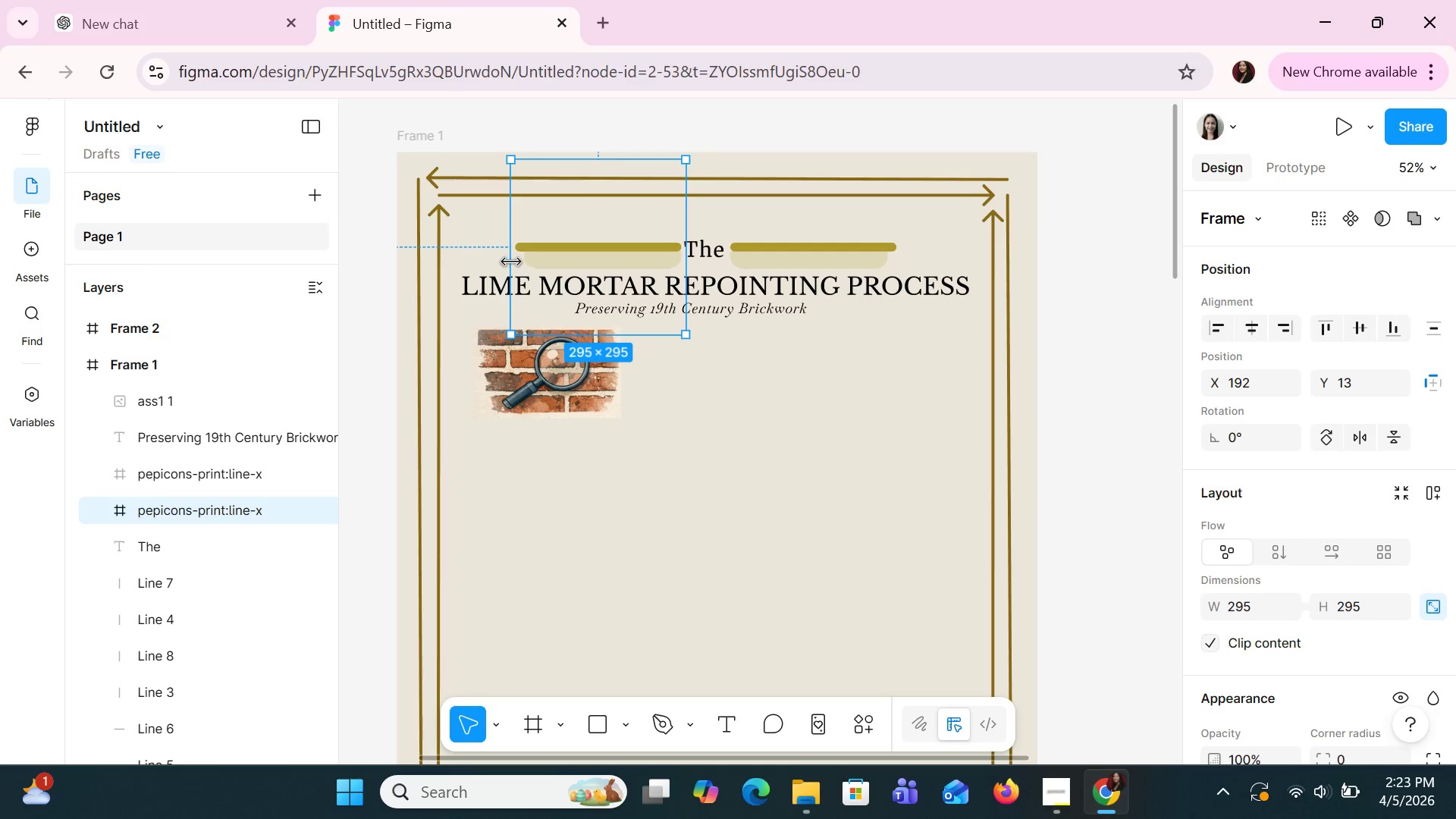 
left_click_drag(start_coordinate=[508, 258], to_coordinate=[464, 262])
 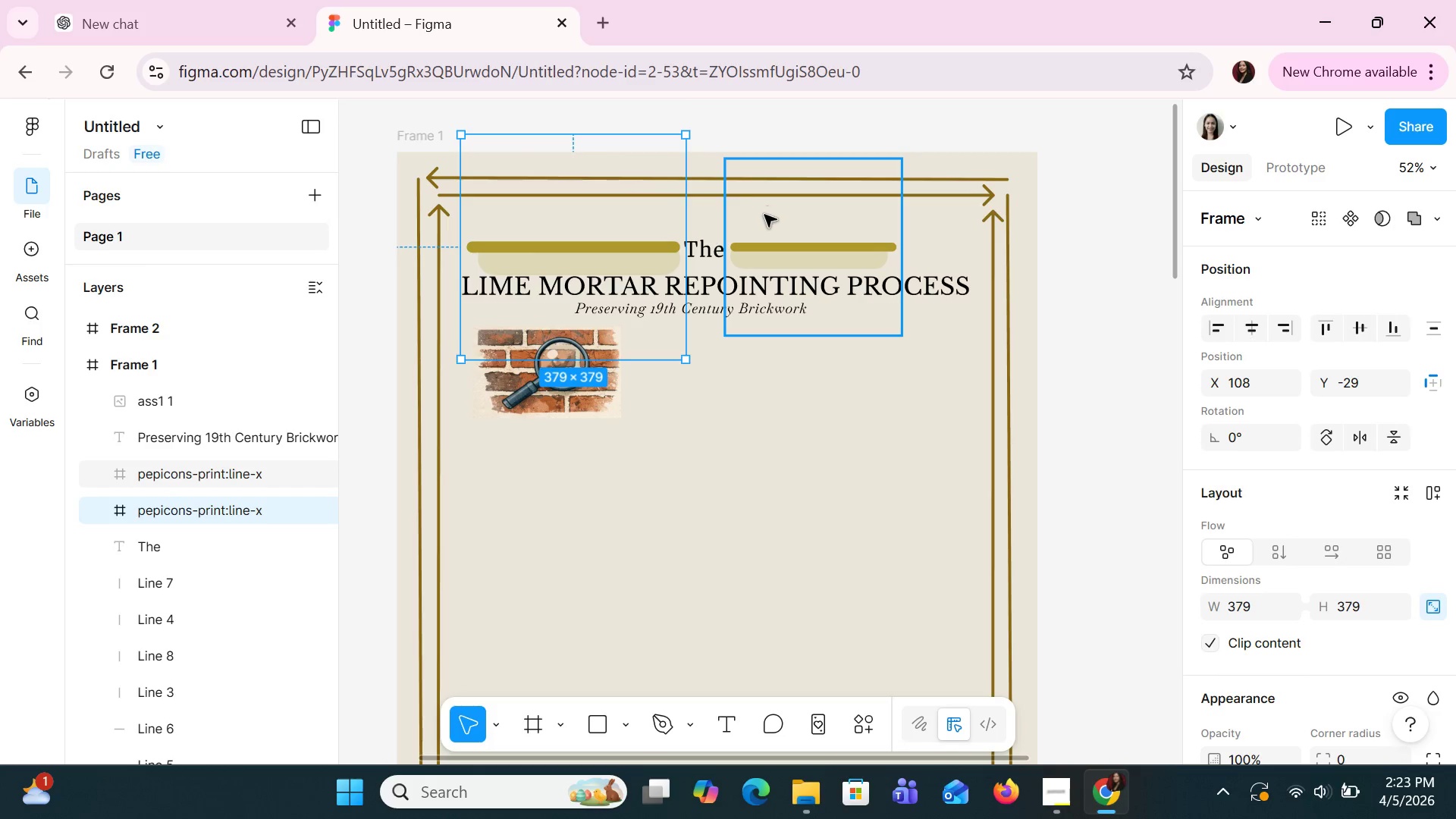 
left_click([766, 233])
 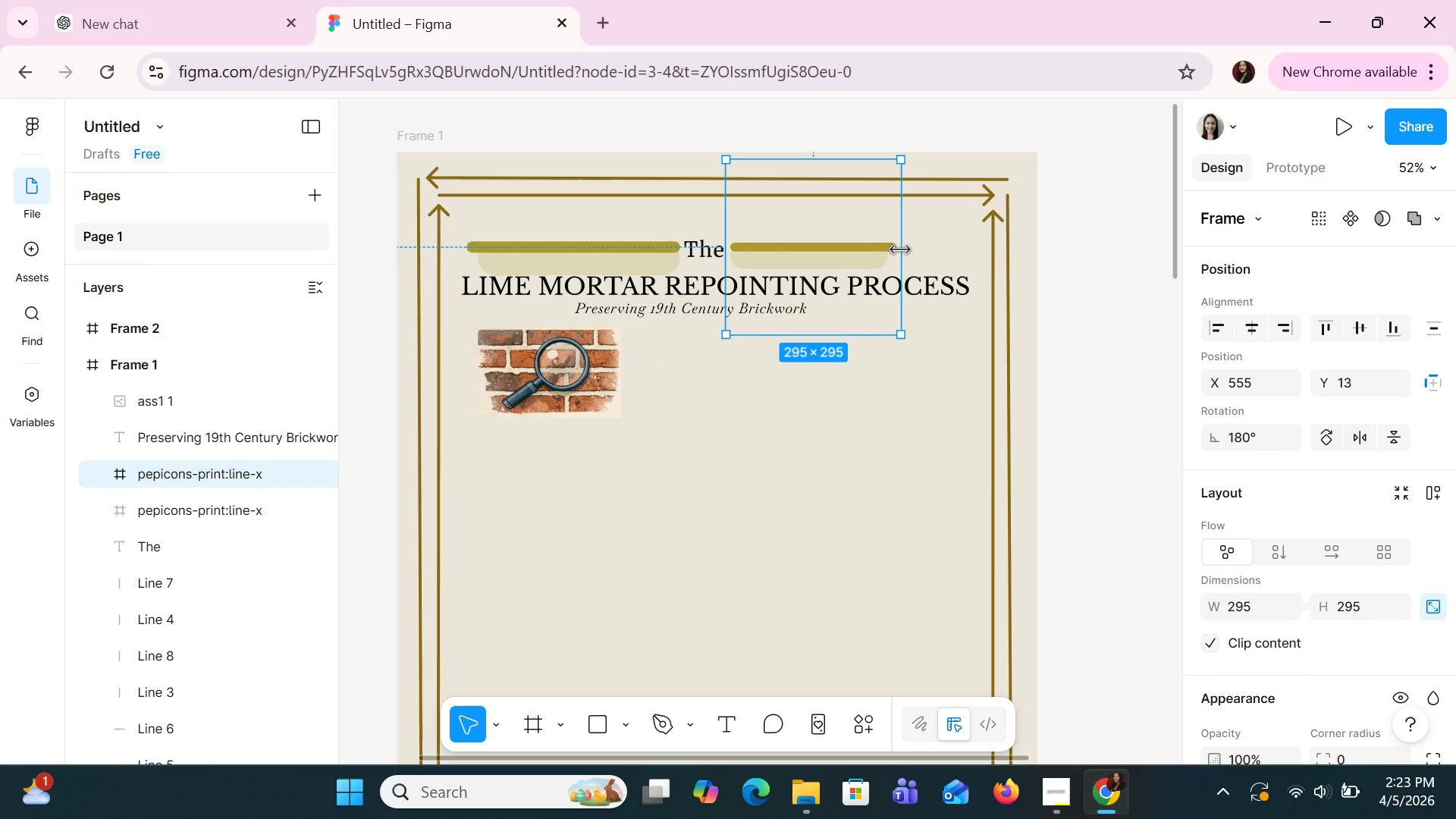 
left_click_drag(start_coordinate=[900, 249], to_coordinate=[965, 265])
 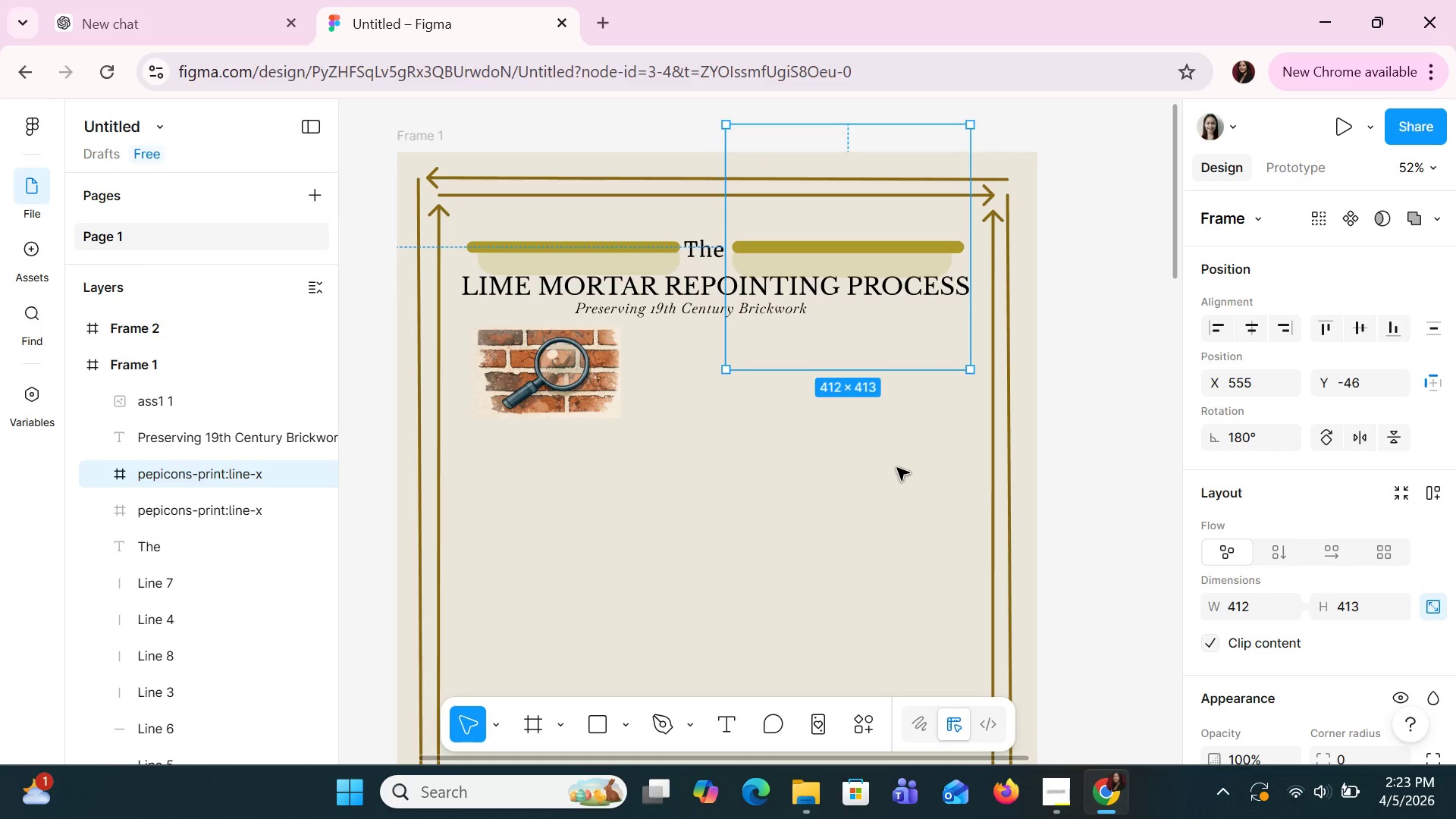 
left_click([897, 468])
 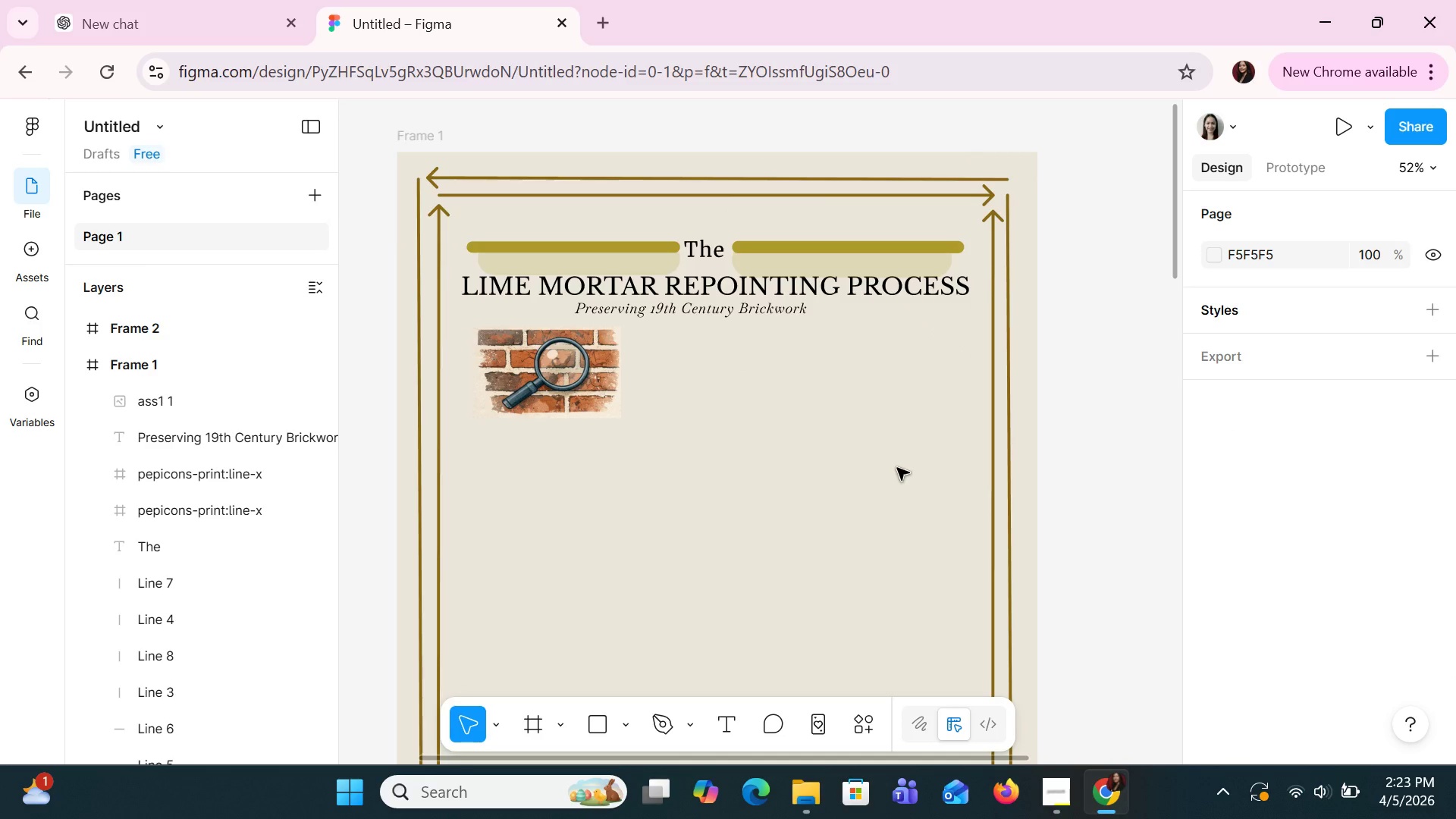 
hold_key(key=ControlLeft, duration=0.86)
scroll: coordinate [897, 468], scroll_direction: down, amount: 4.0
 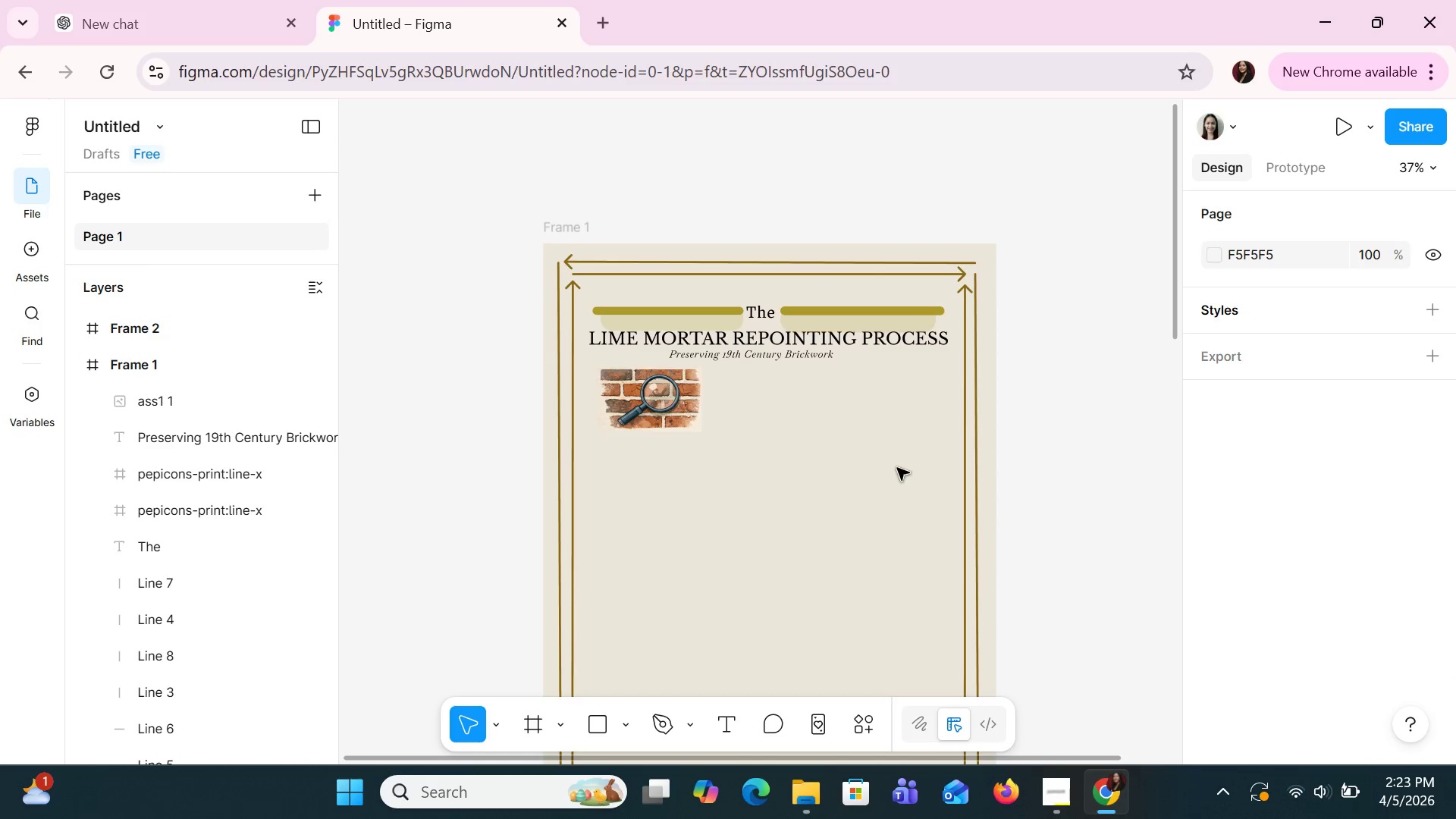 
hold_key(key=ControlLeft, duration=1.5)
scroll: coordinate [897, 468], scroll_direction: up, amount: 8.0
 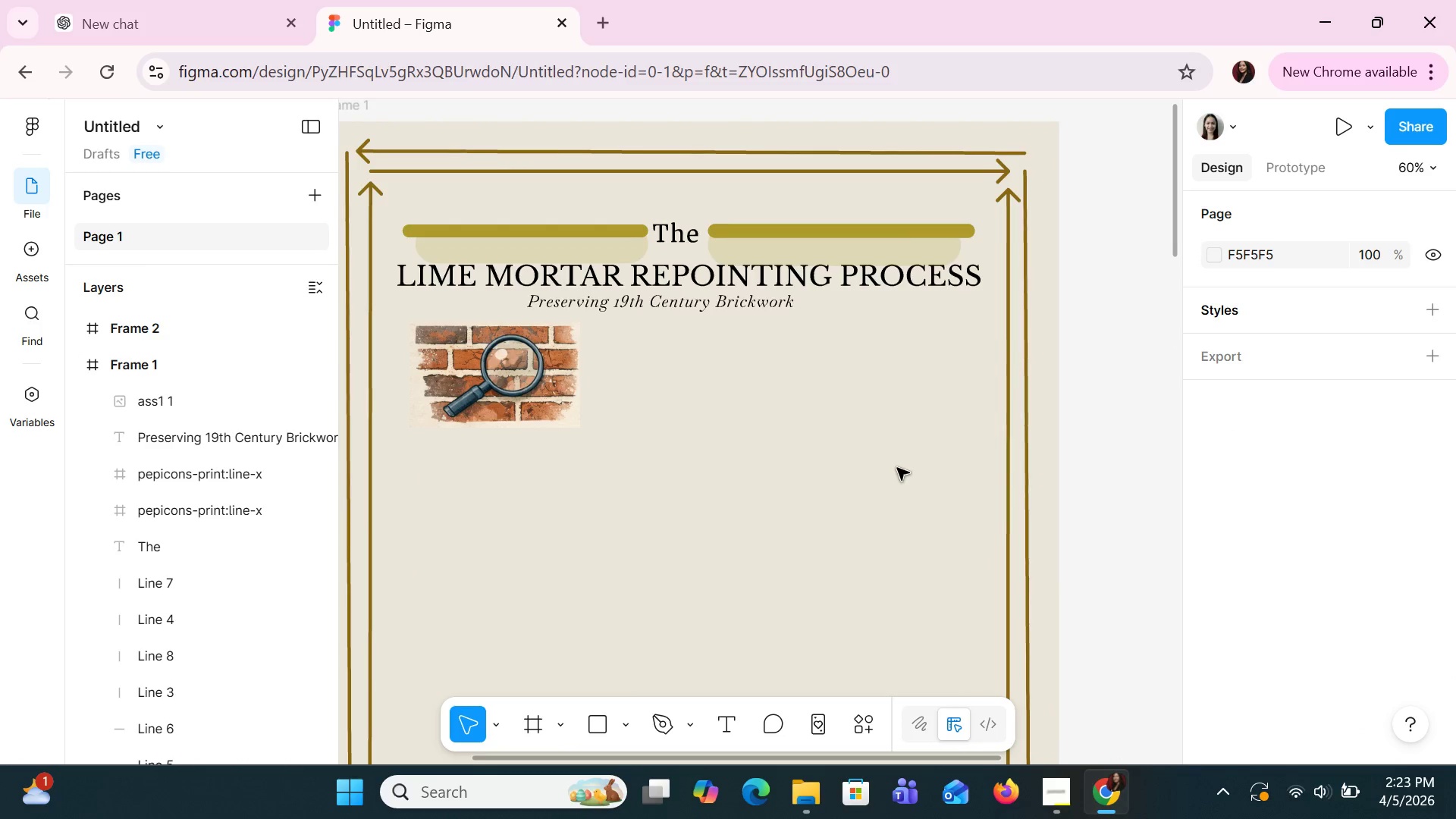 
key(Control+Z)
 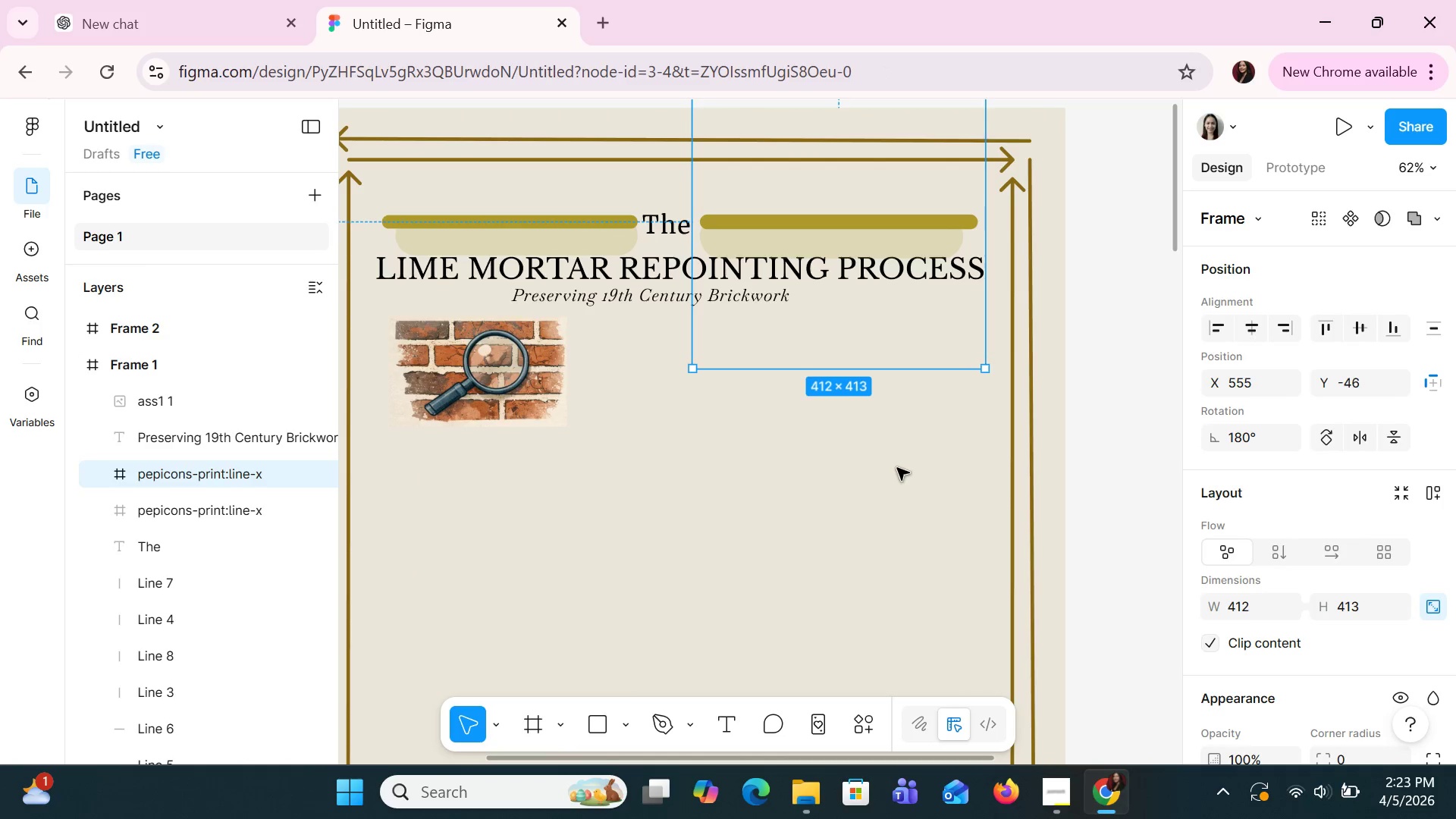 
key(Control+Z)
 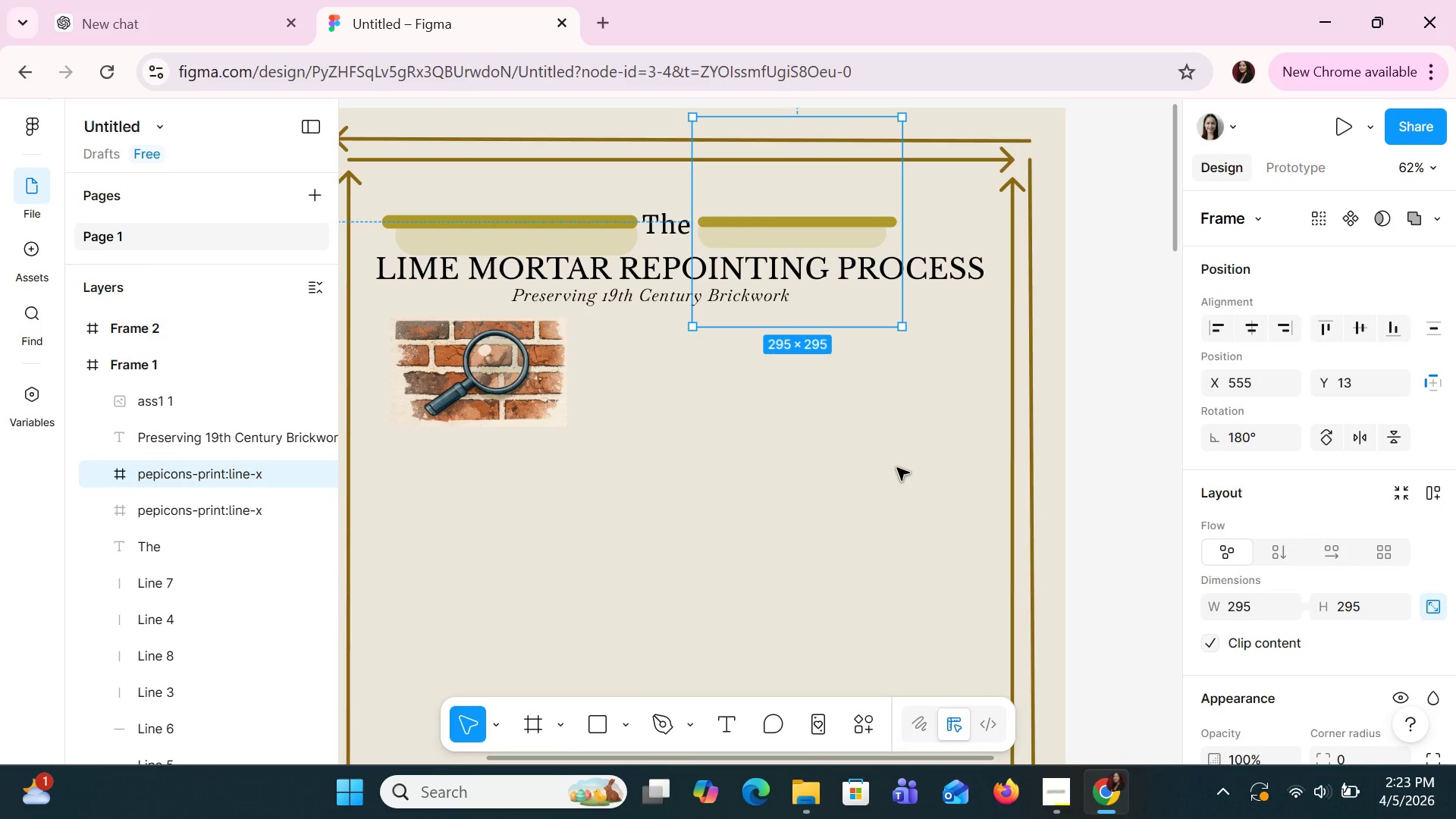 
key(Control+Z)
 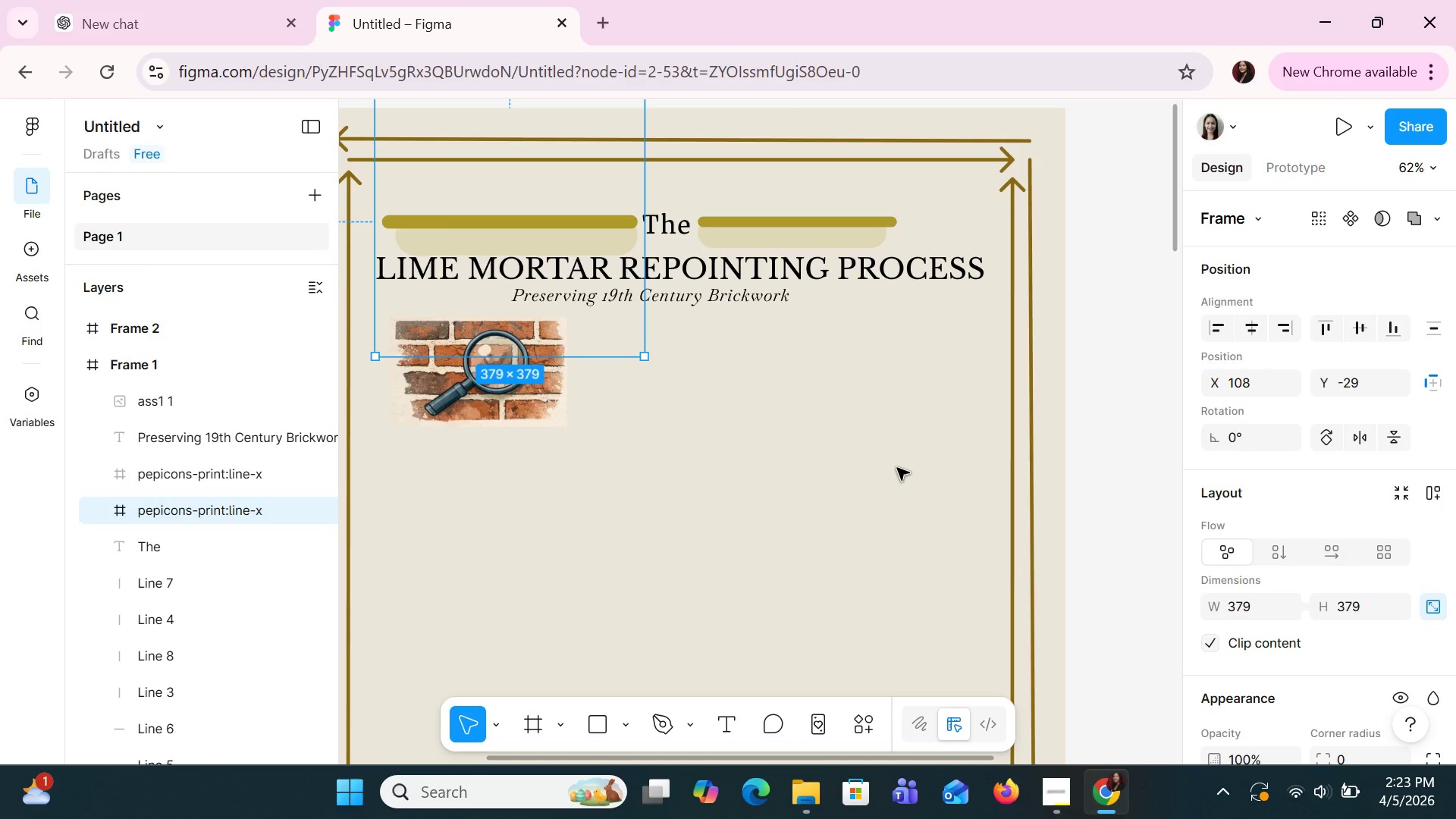 
key(Control+Z)
 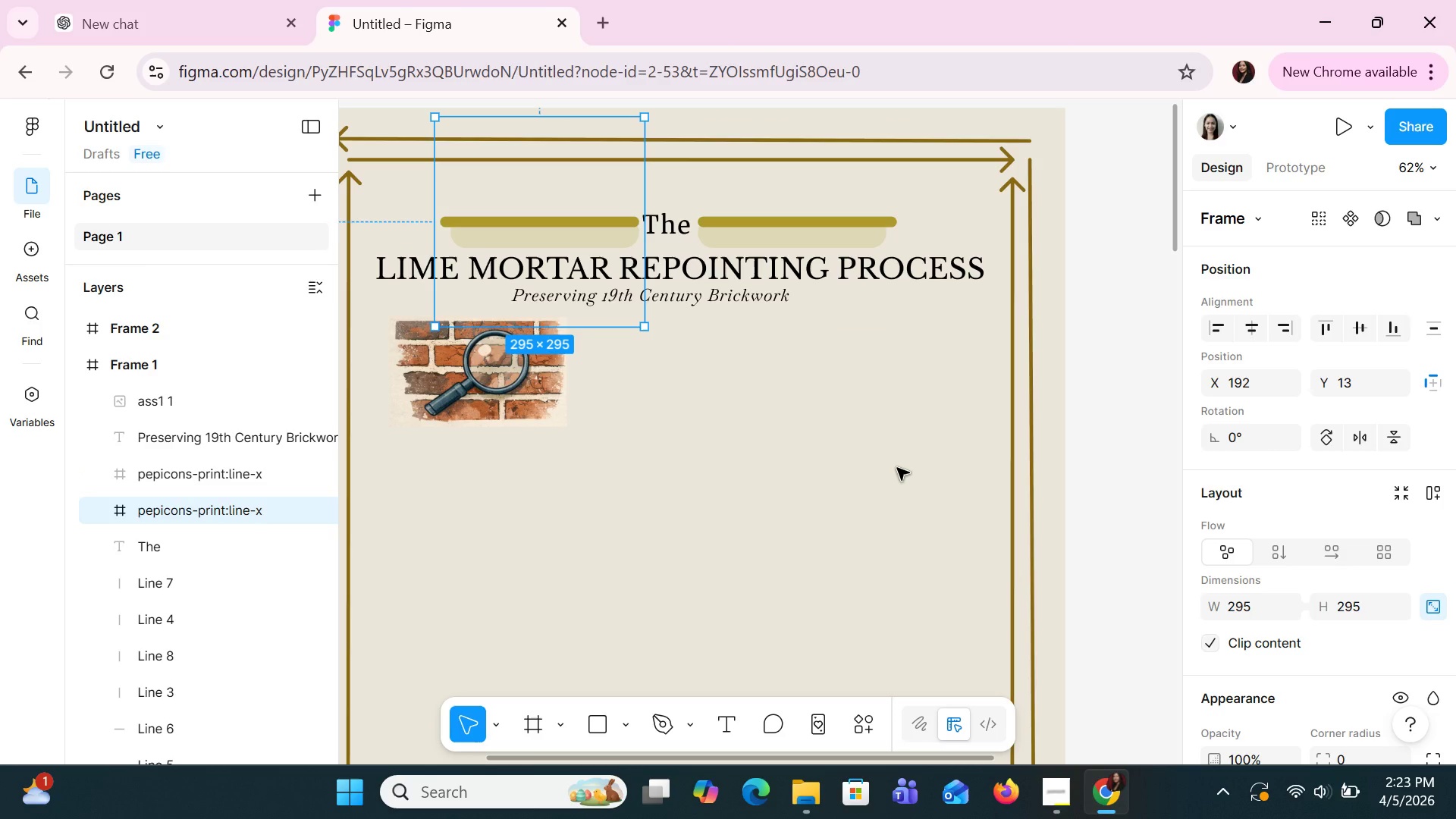 
left_click([849, 500])
 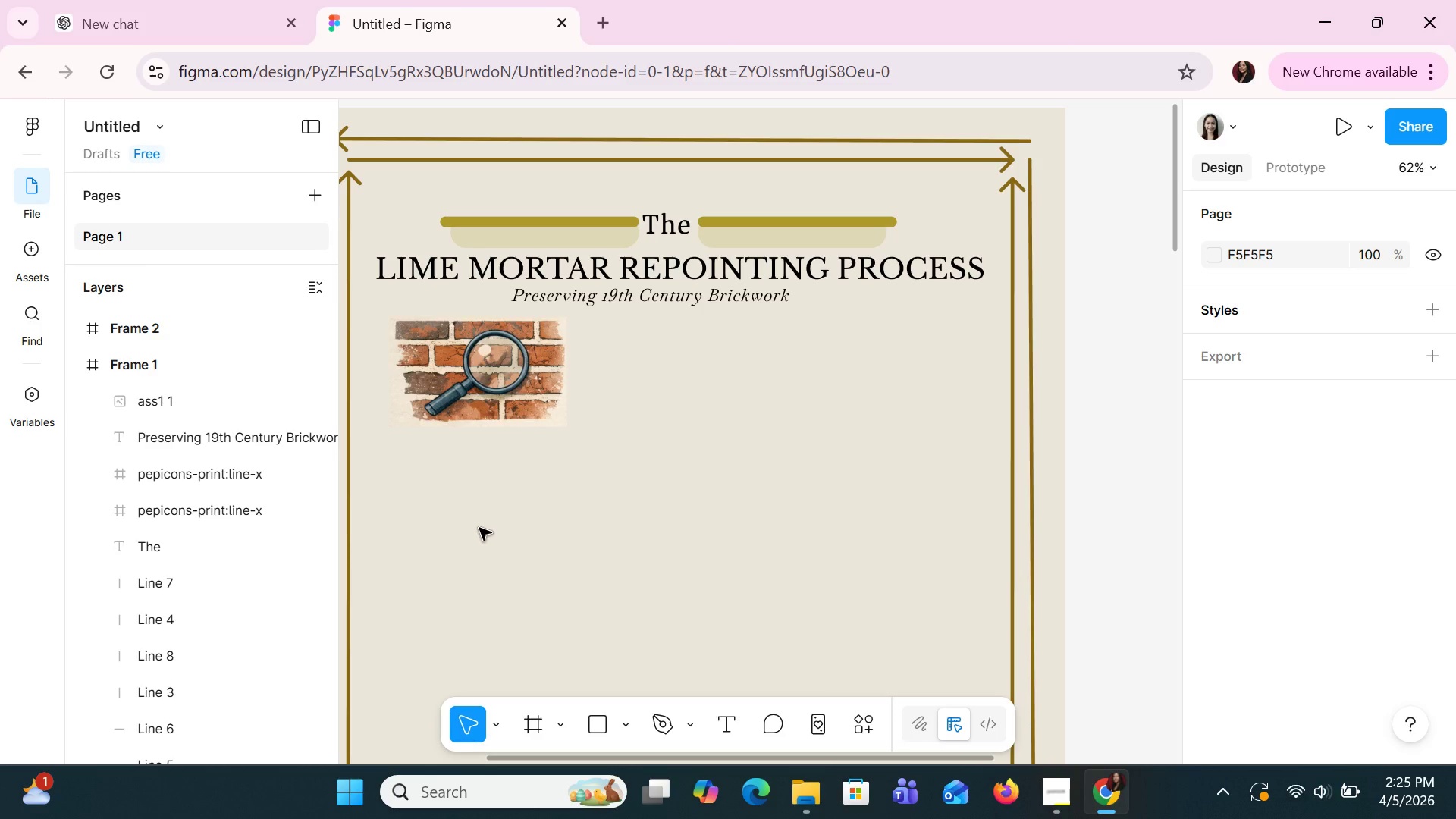 
wait(126.01)
 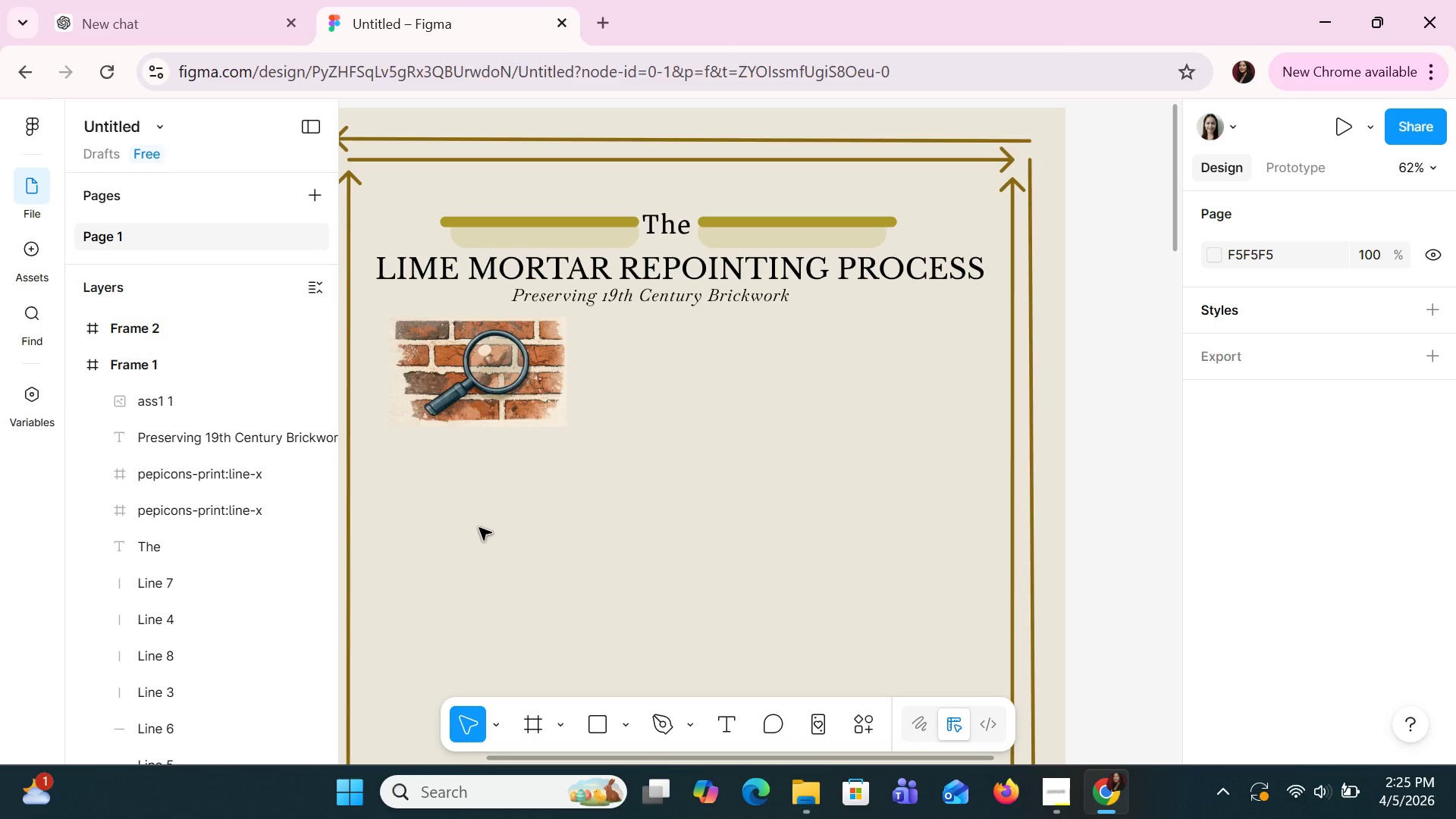 
left_click([613, 569])
 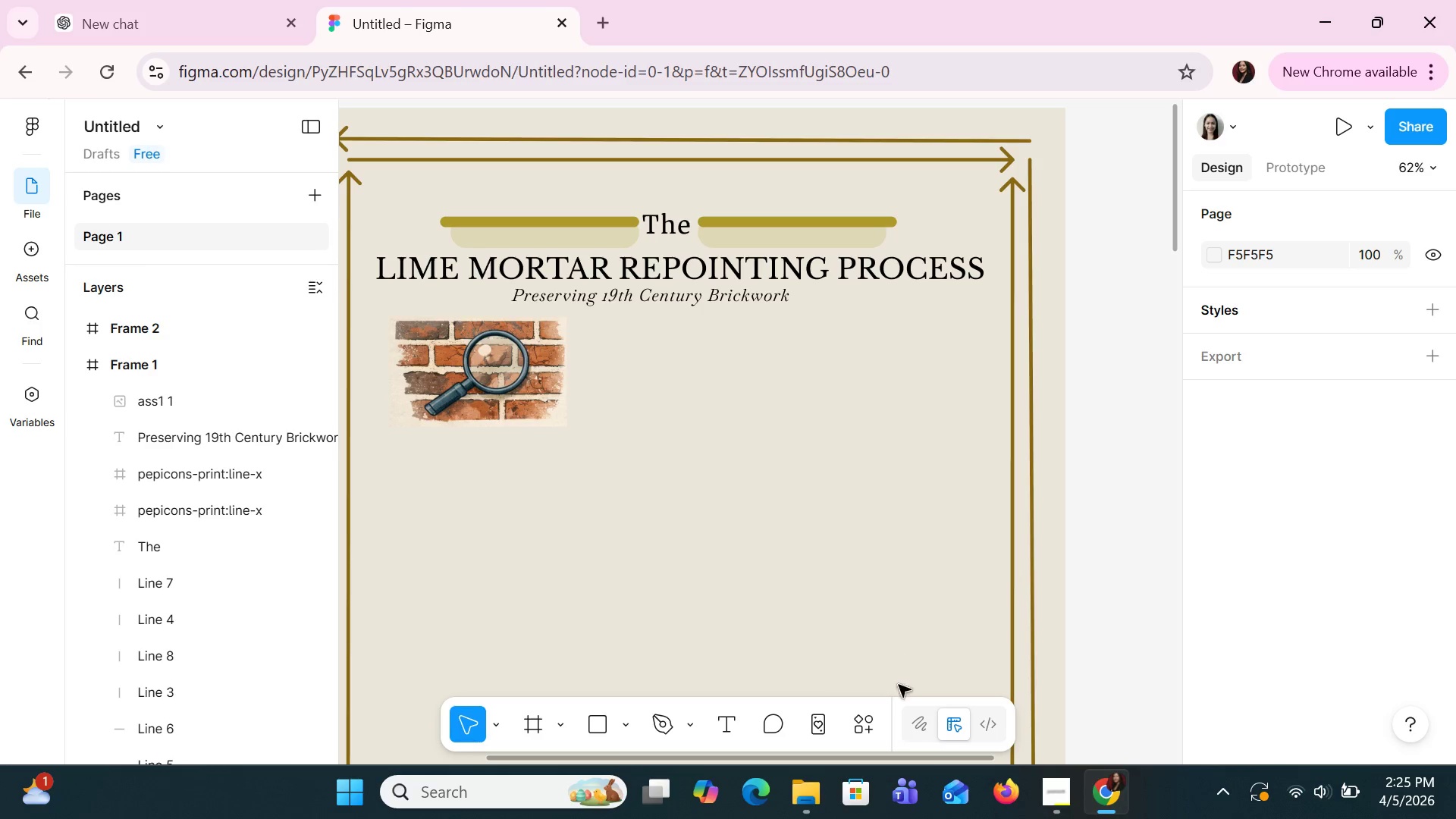 
mouse_move([826, 768])
 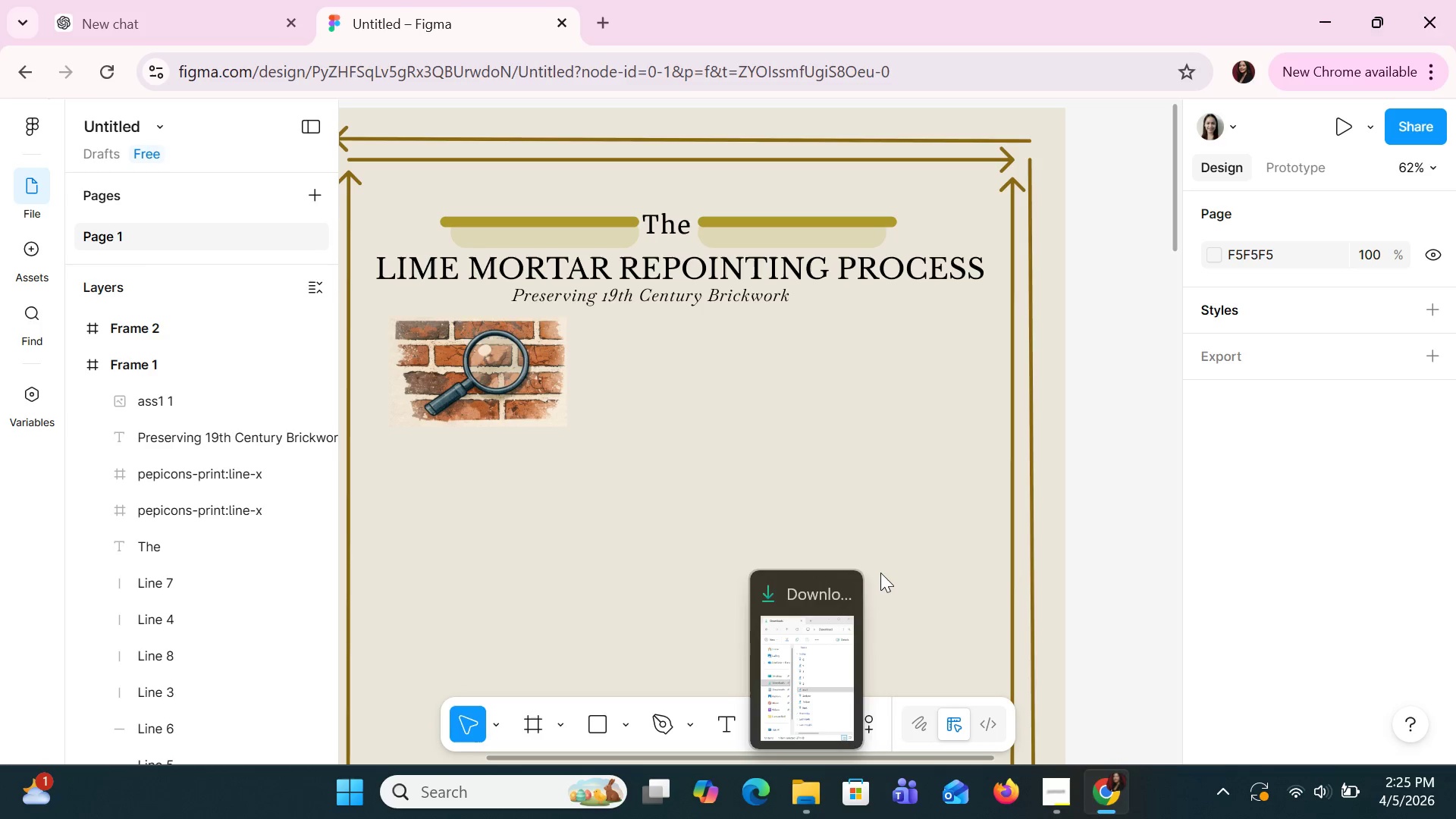 
left_click([880, 573])
 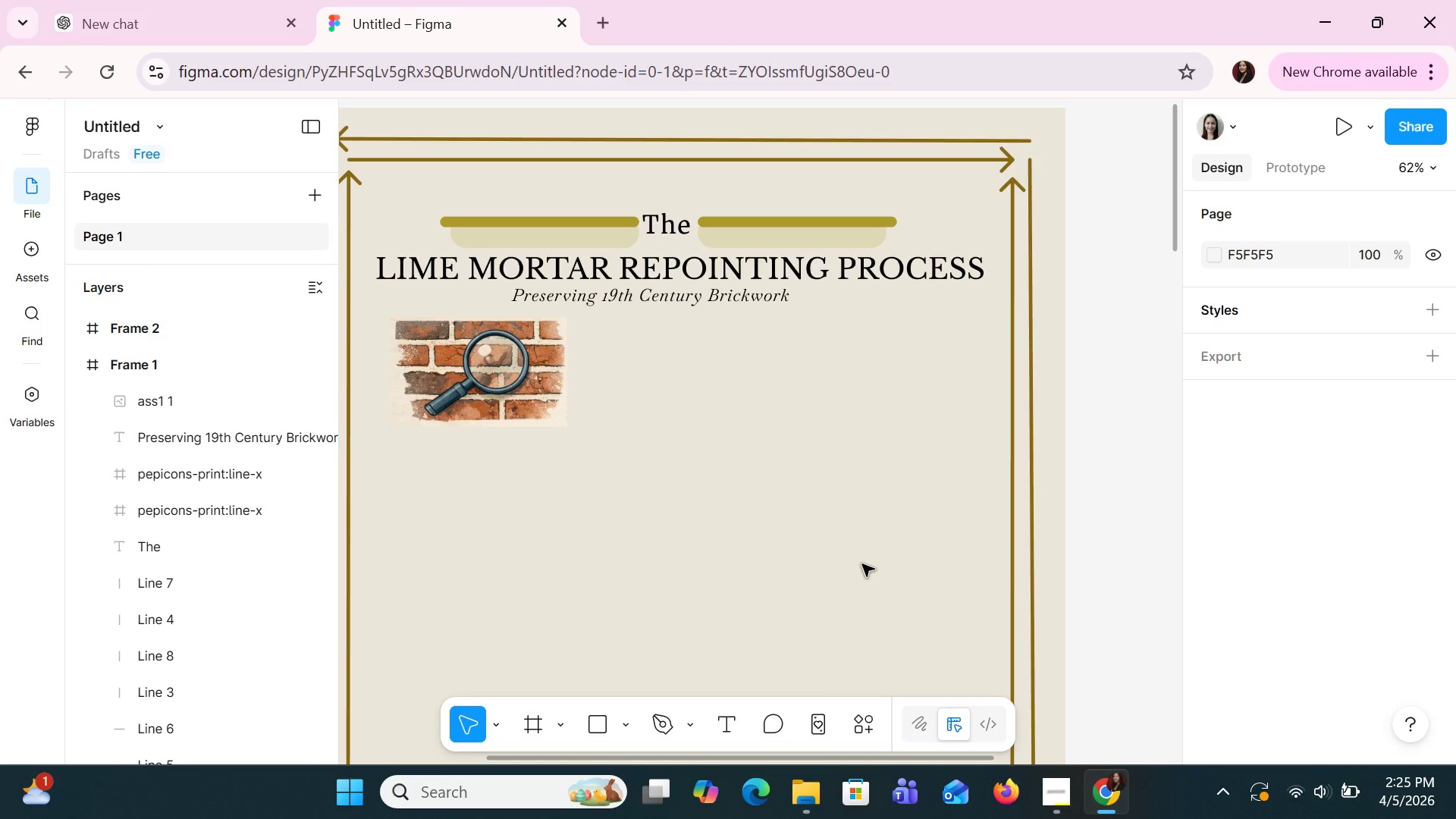 
wait(12.0)
 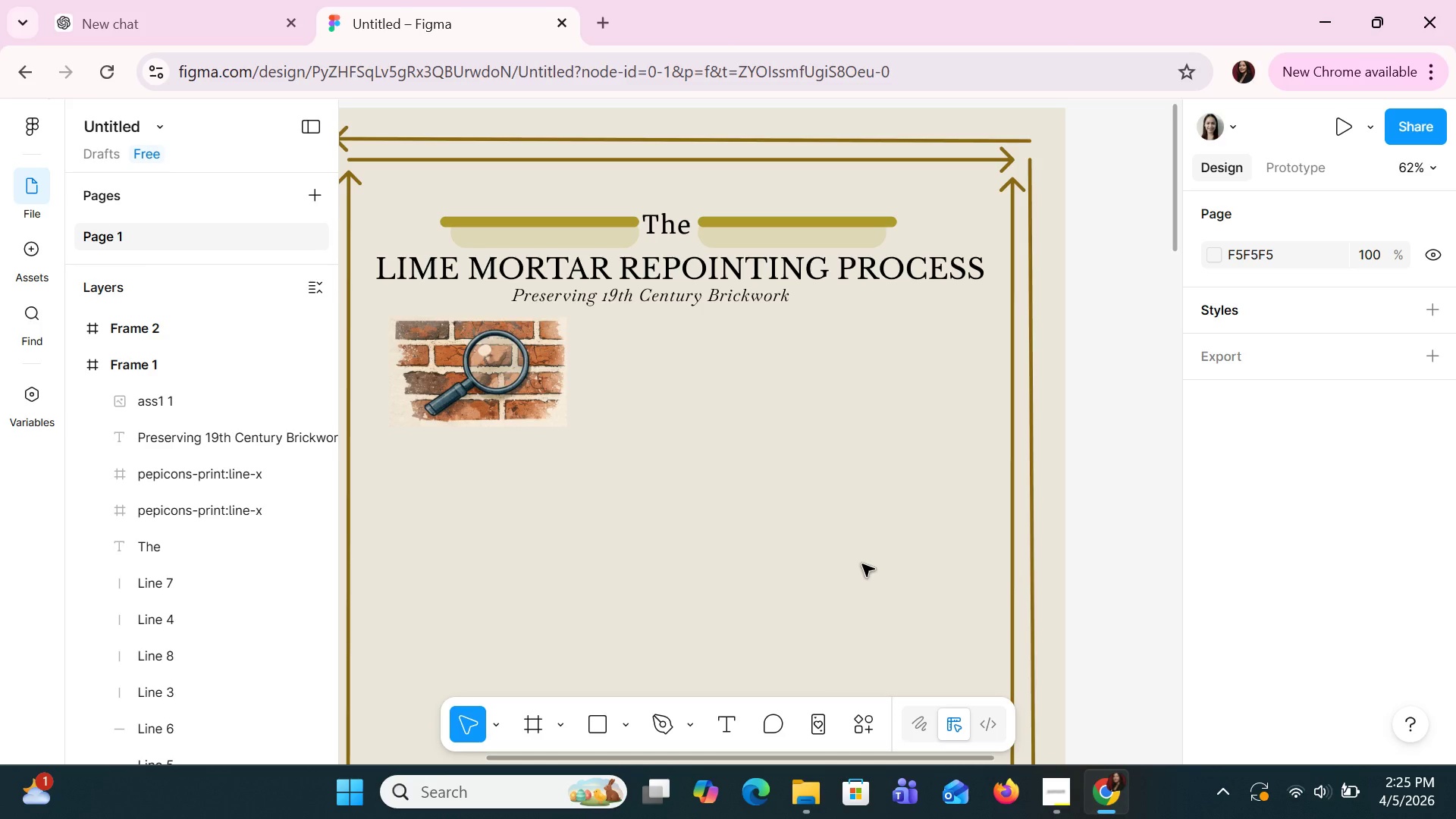 
hold_key(key=ControlLeft, duration=1.26)
scroll: coordinate [862, 564], scroll_direction: down, amount: 1.0
 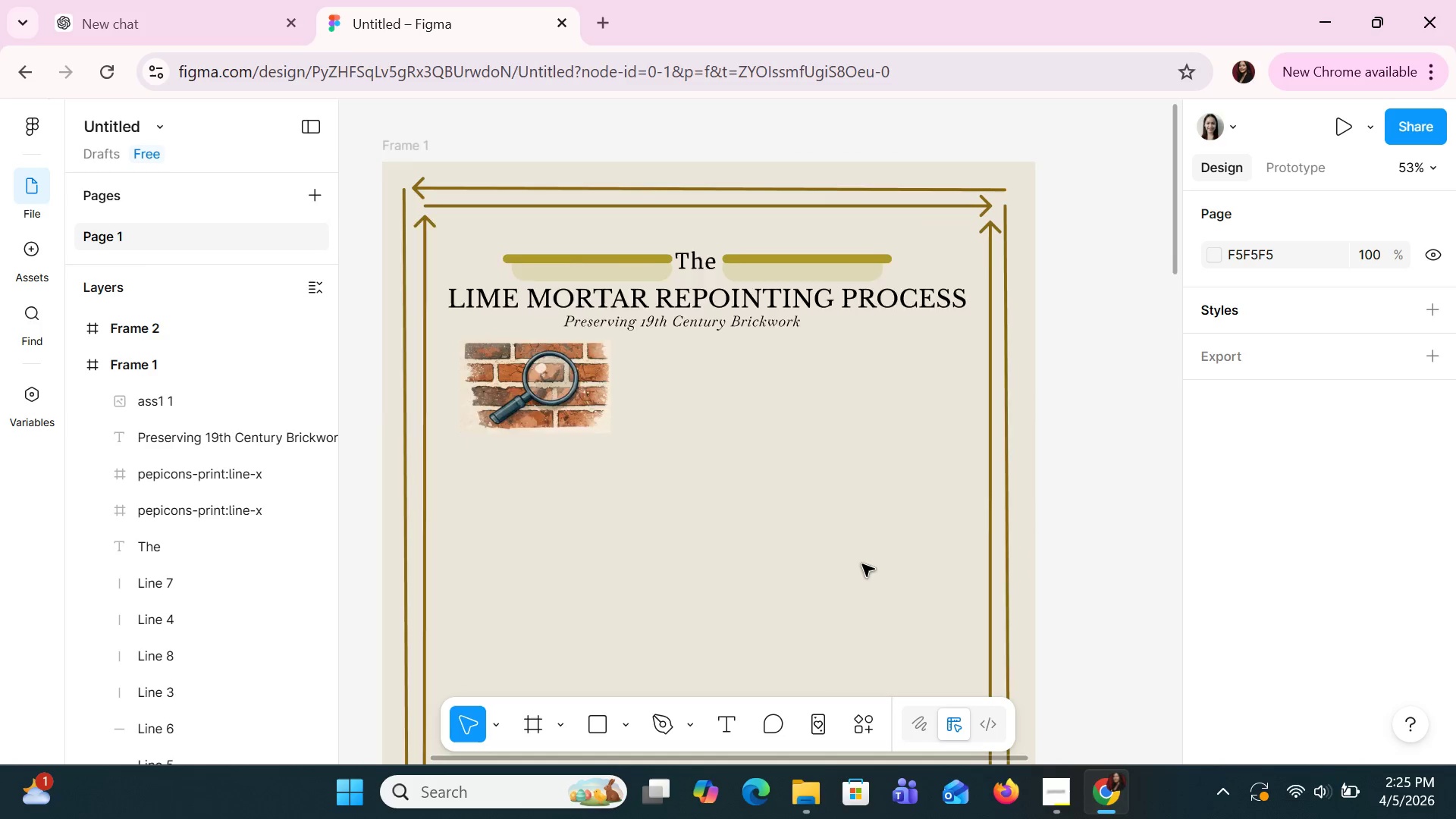 
hold_key(key=ControlLeft, duration=1.5)
 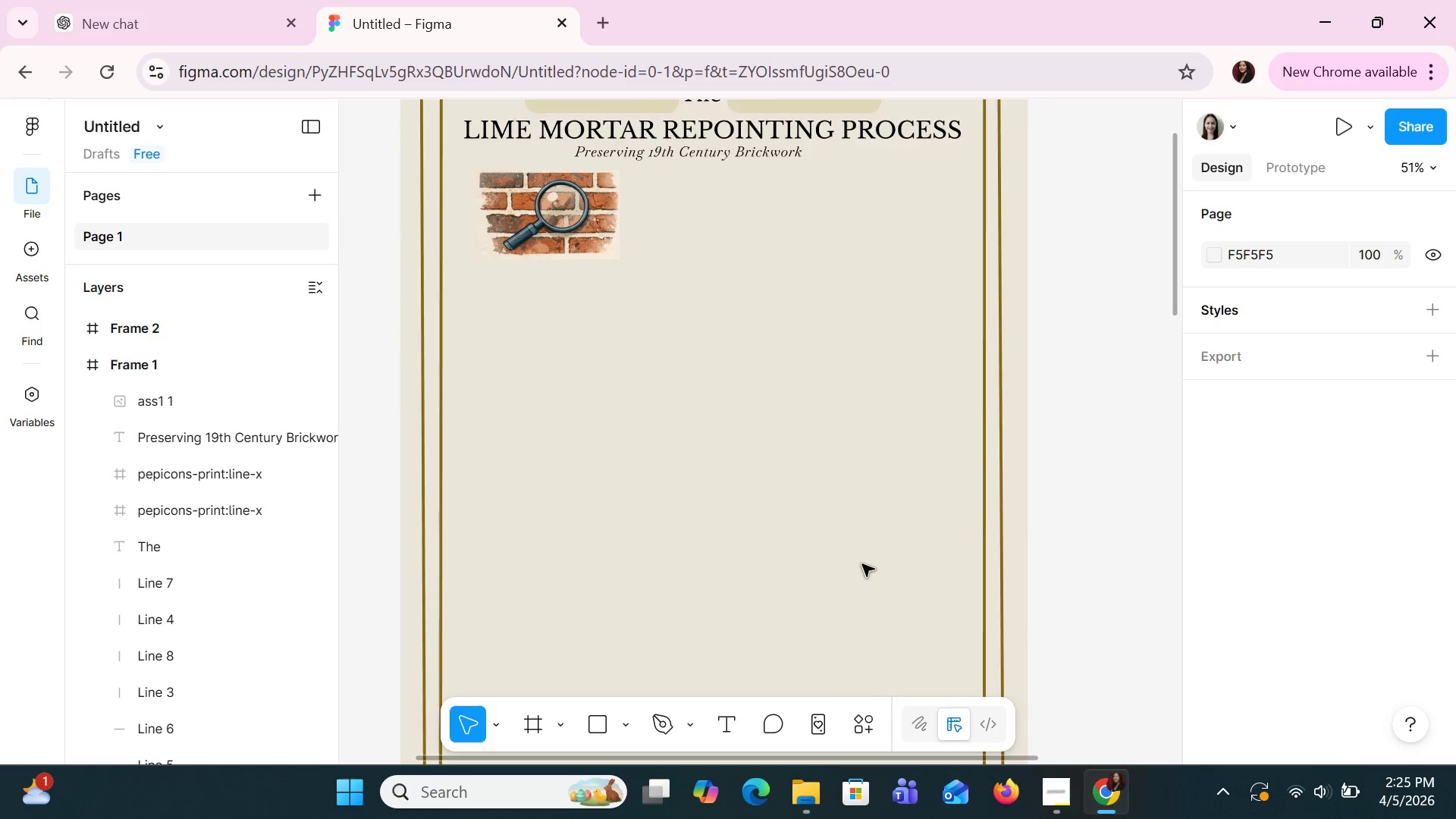 
key(Control+ControlLeft)
 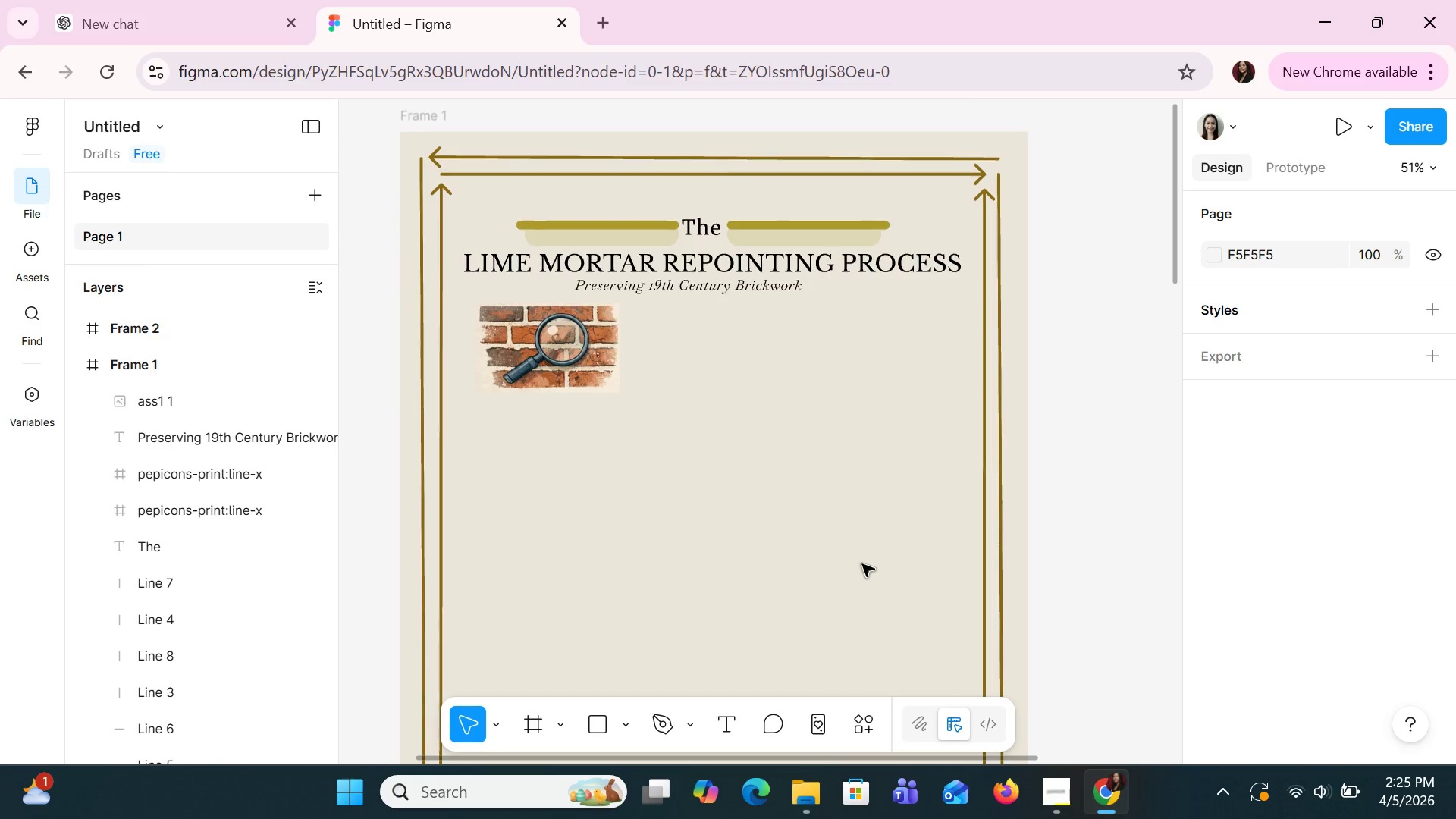 
key(Control+ControlLeft)
 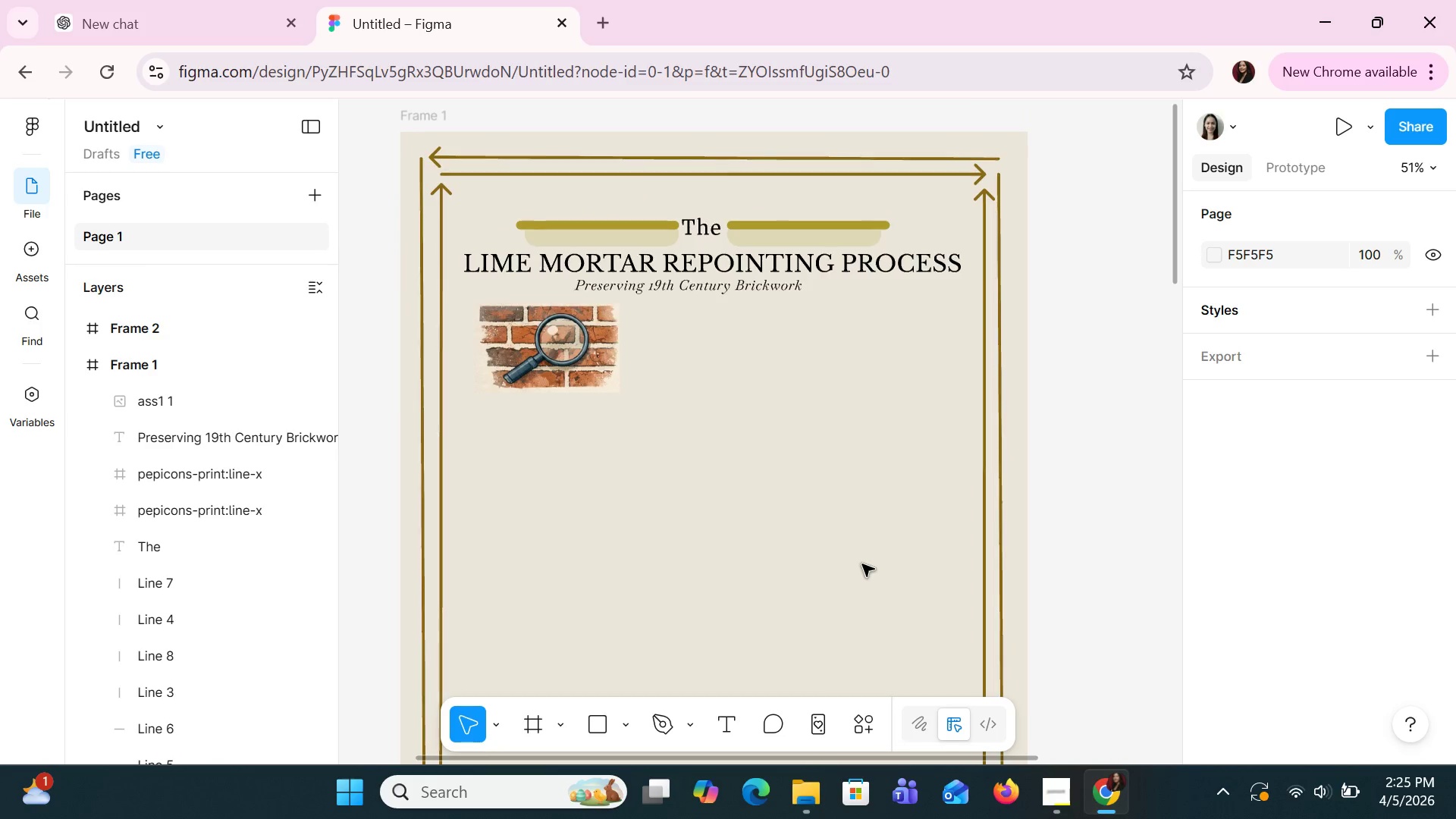 
key(Control+ControlLeft)
 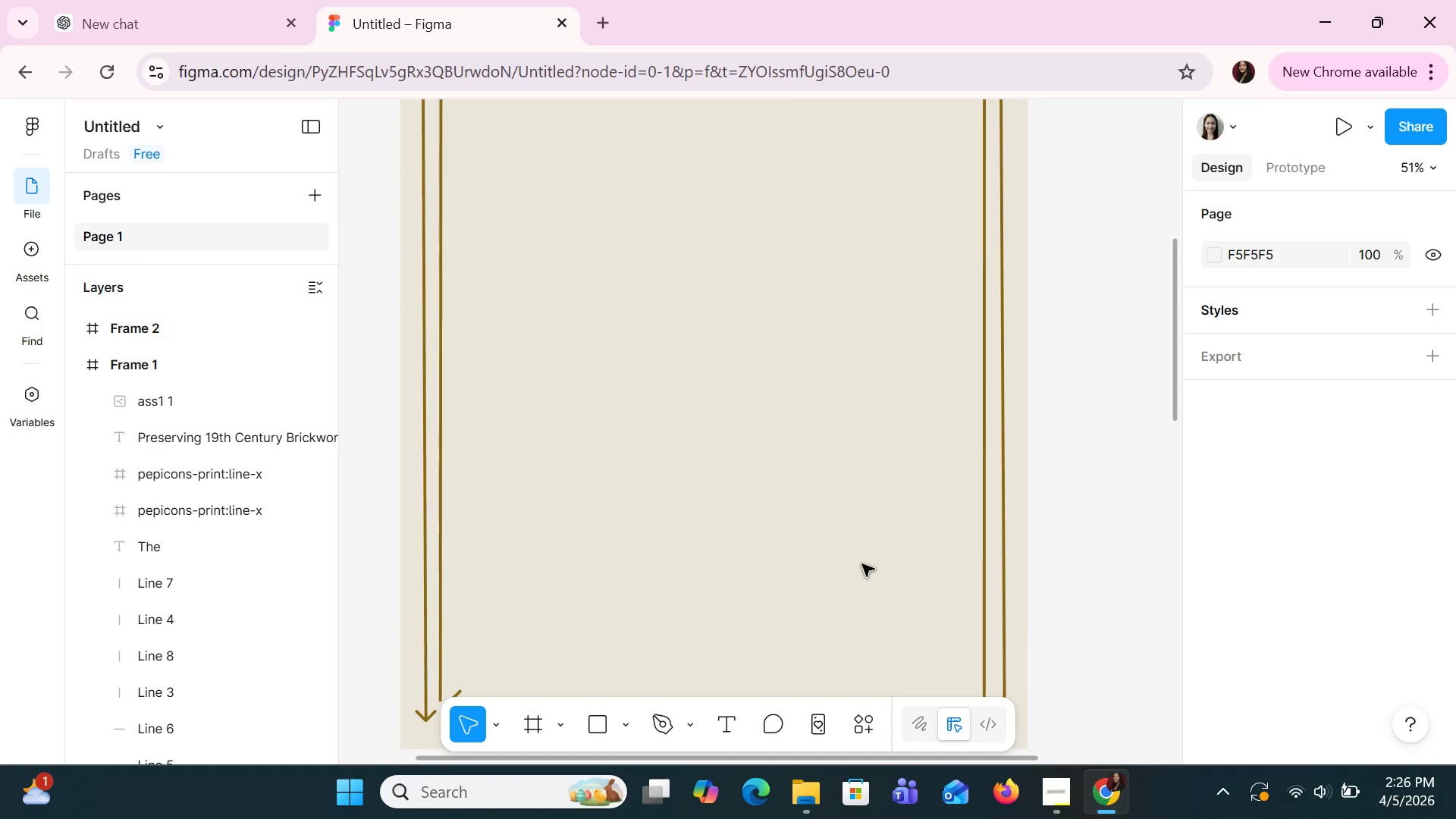 
hold_key(key=ControlLeft, duration=1.14)
 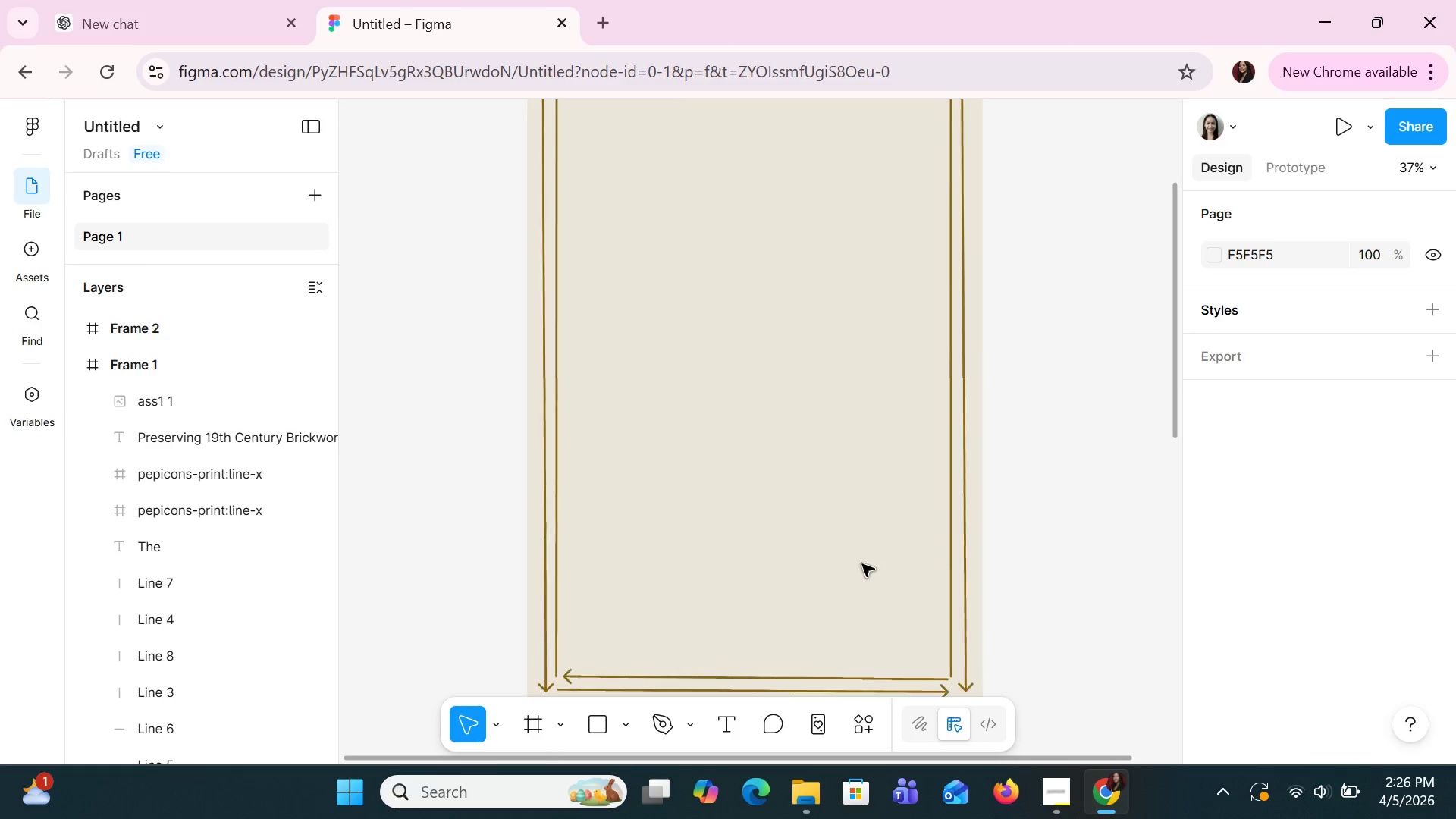 
scroll: coordinate [862, 564], scroll_direction: up, amount: 3.0
 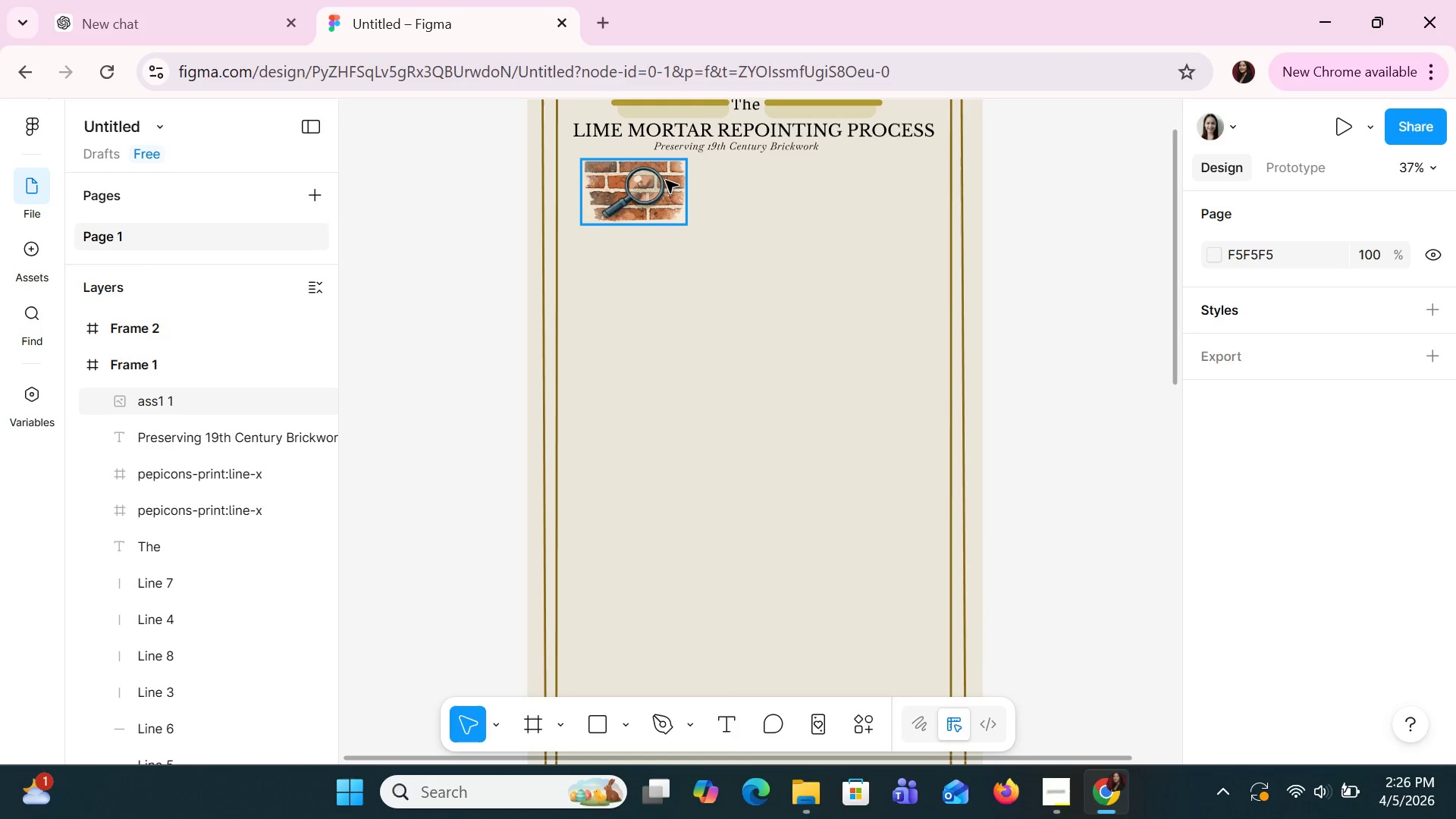 
left_click([666, 180])
 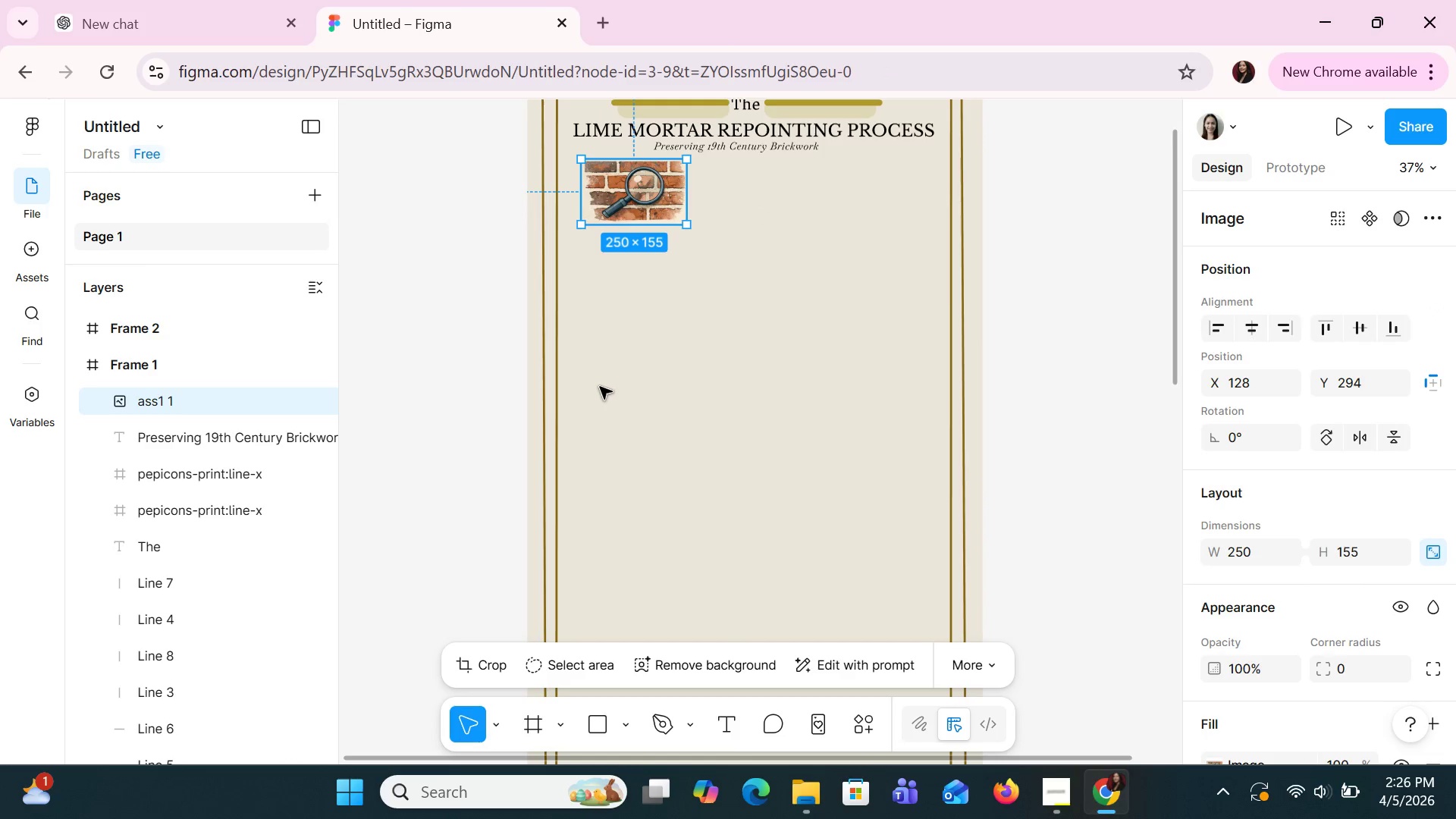 
wait(5.77)
 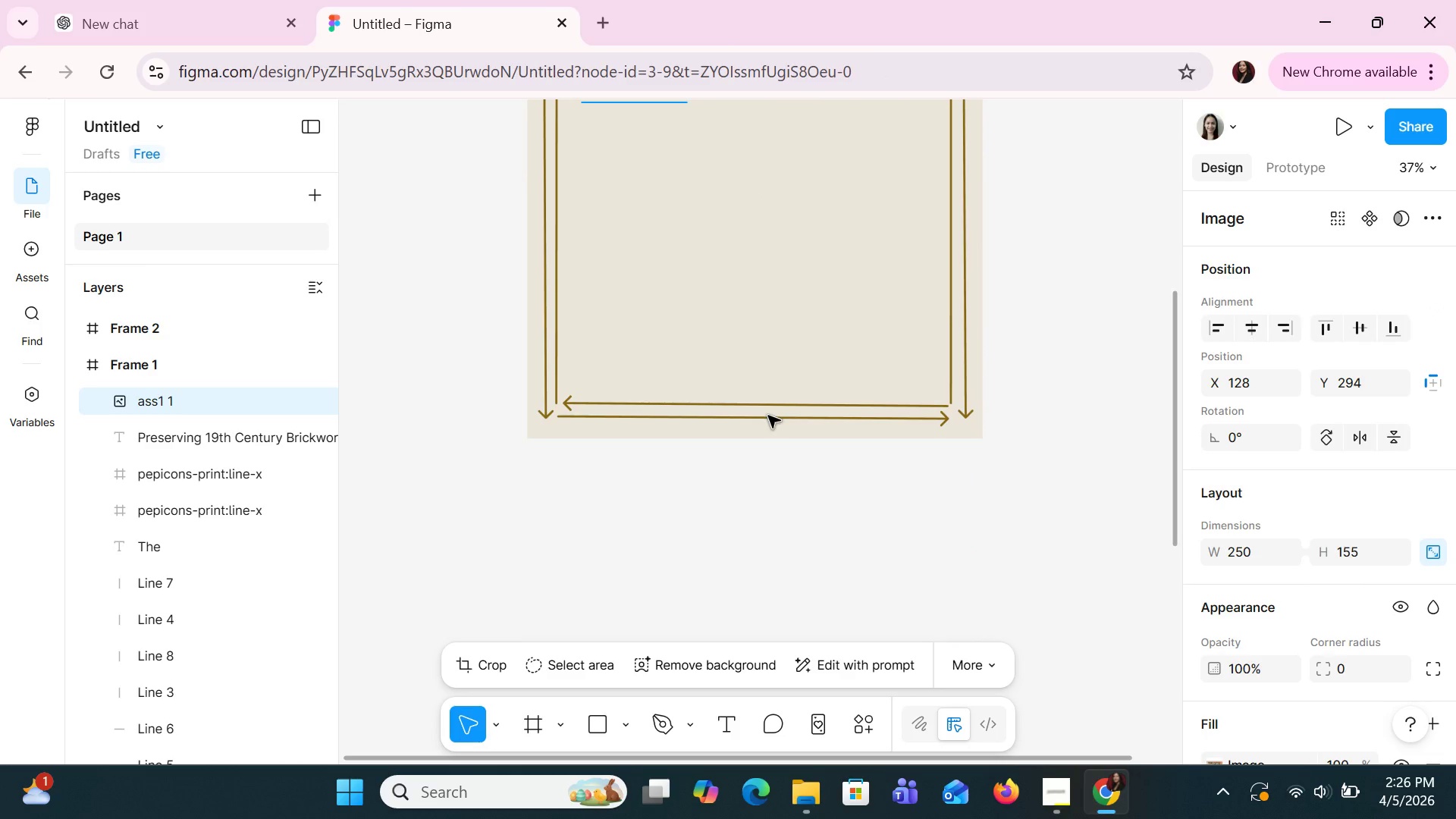 
hold_key(key=ControlLeft, duration=0.53)
 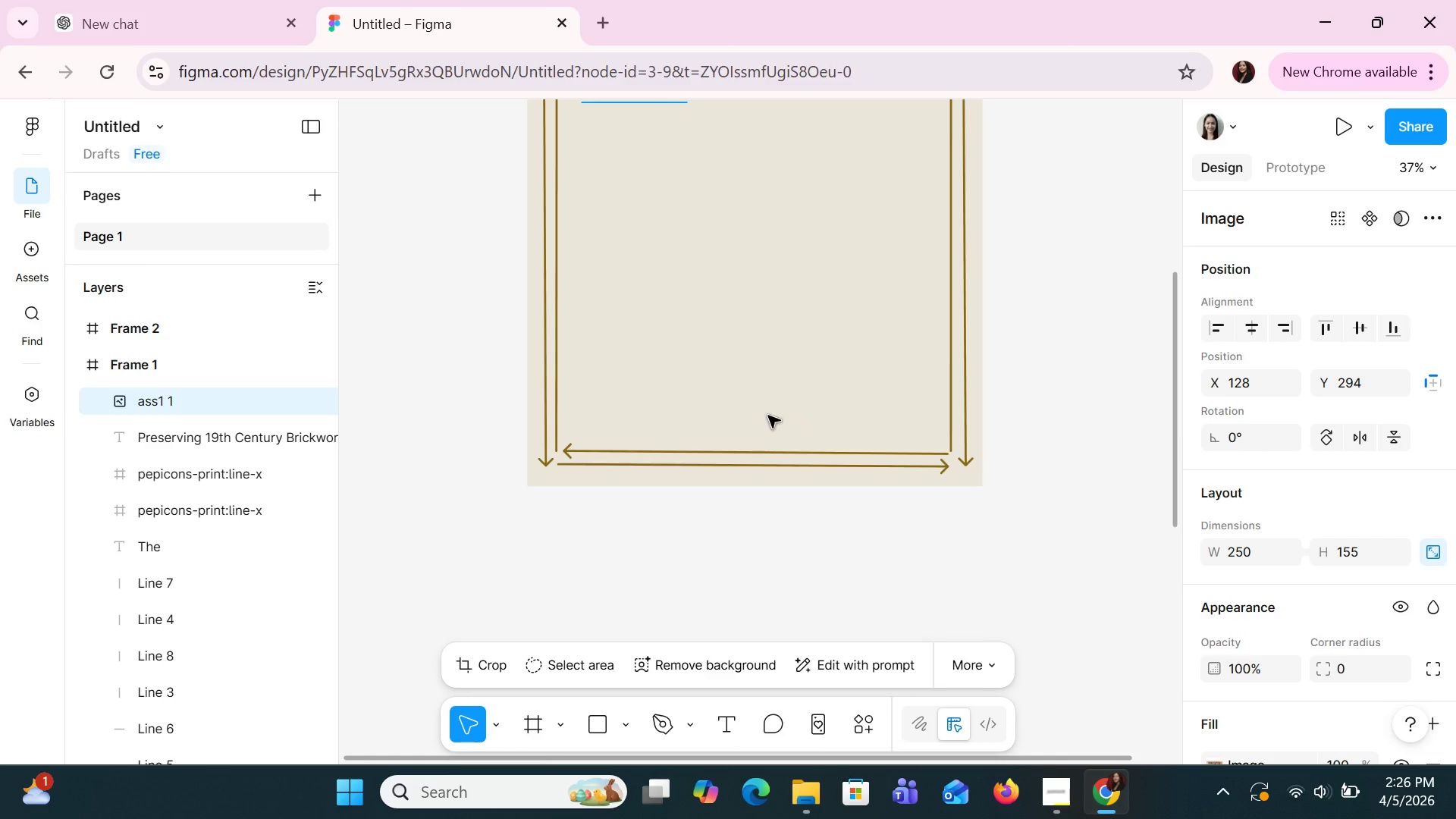 
scroll: coordinate [768, 416], scroll_direction: down, amount: 10.0
 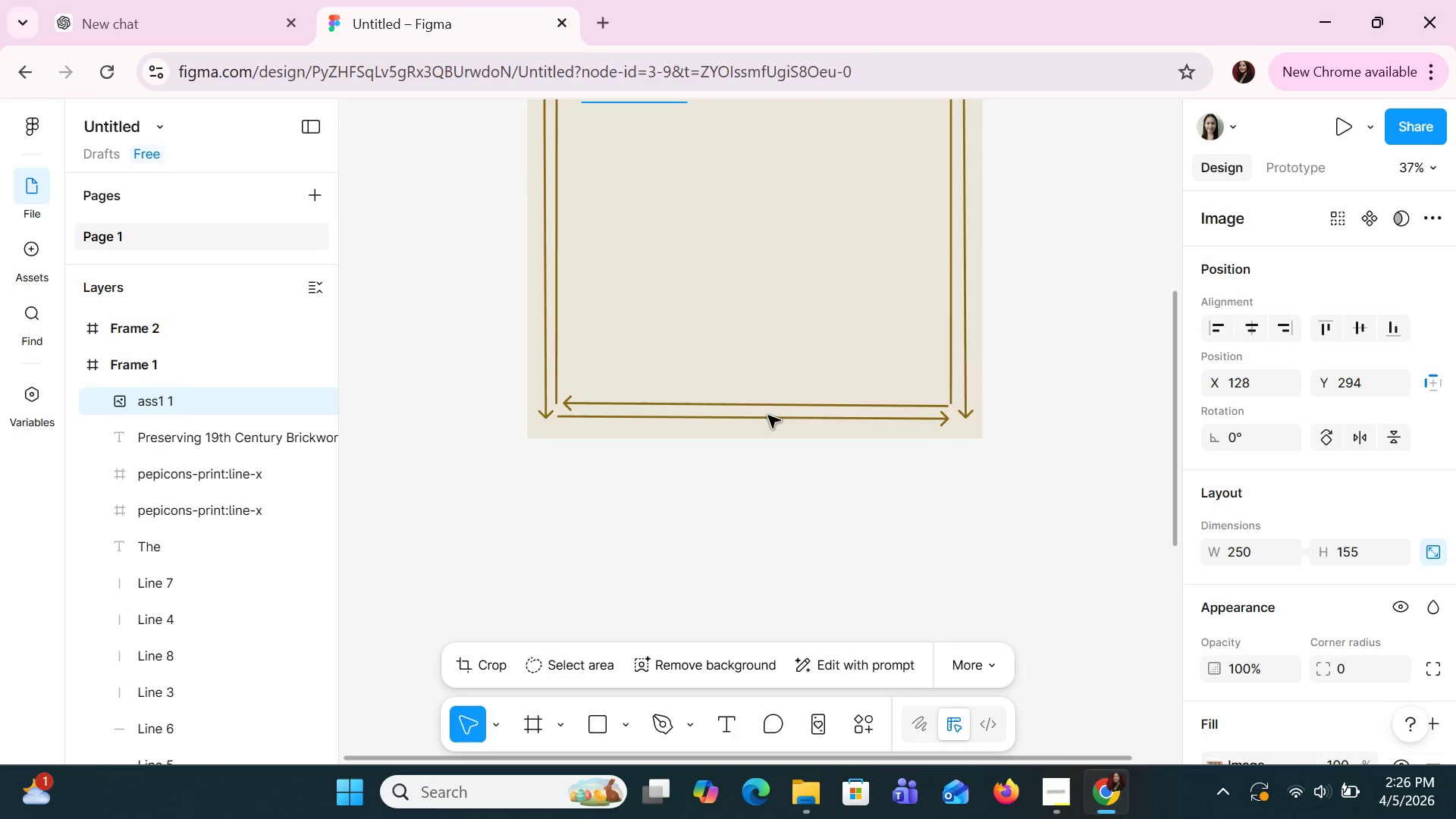 
scroll: coordinate [768, 416], scroll_direction: up, amount: 4.0
 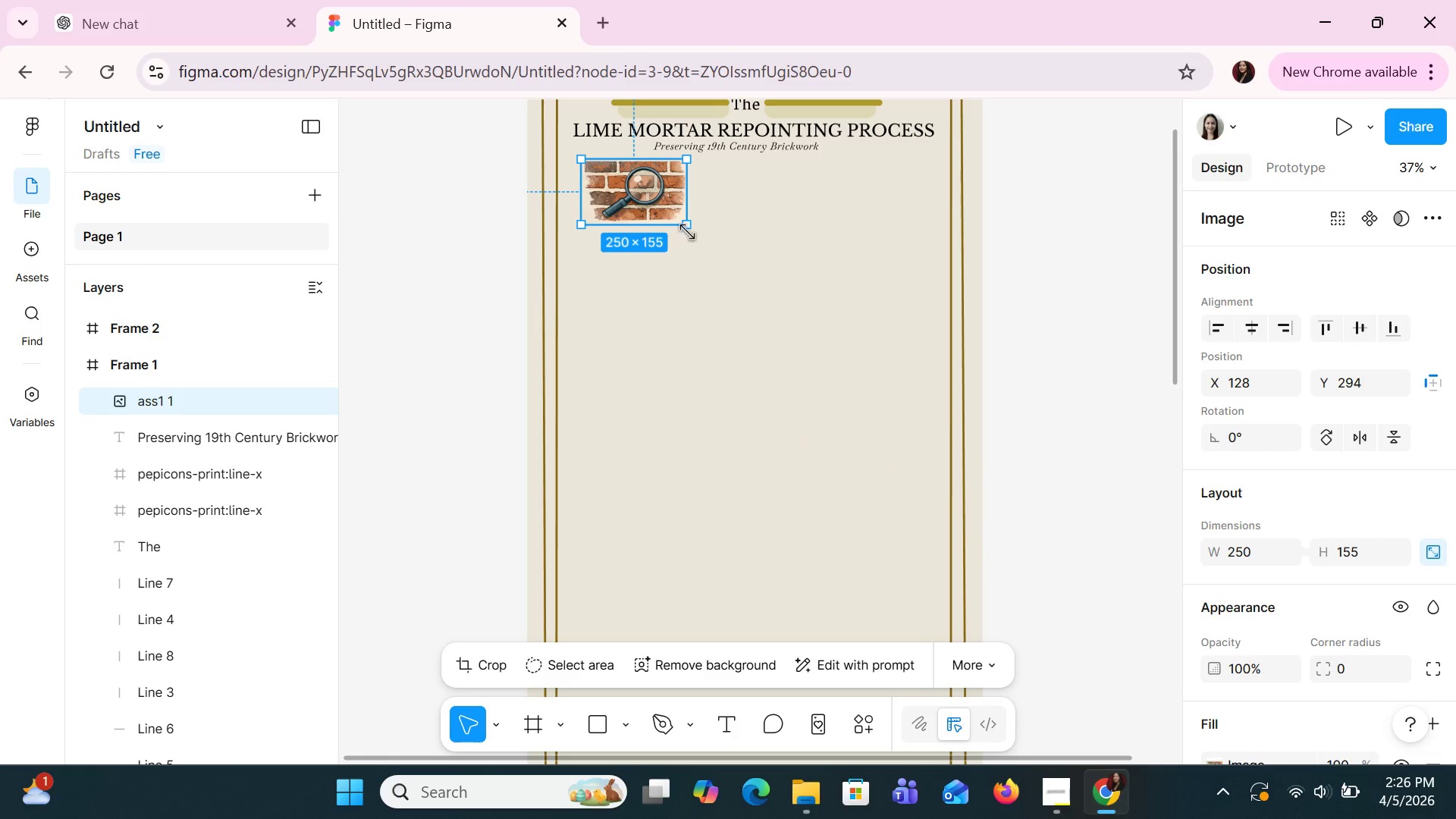 
left_click_drag(start_coordinate=[687, 227], to_coordinate=[744, 265])
 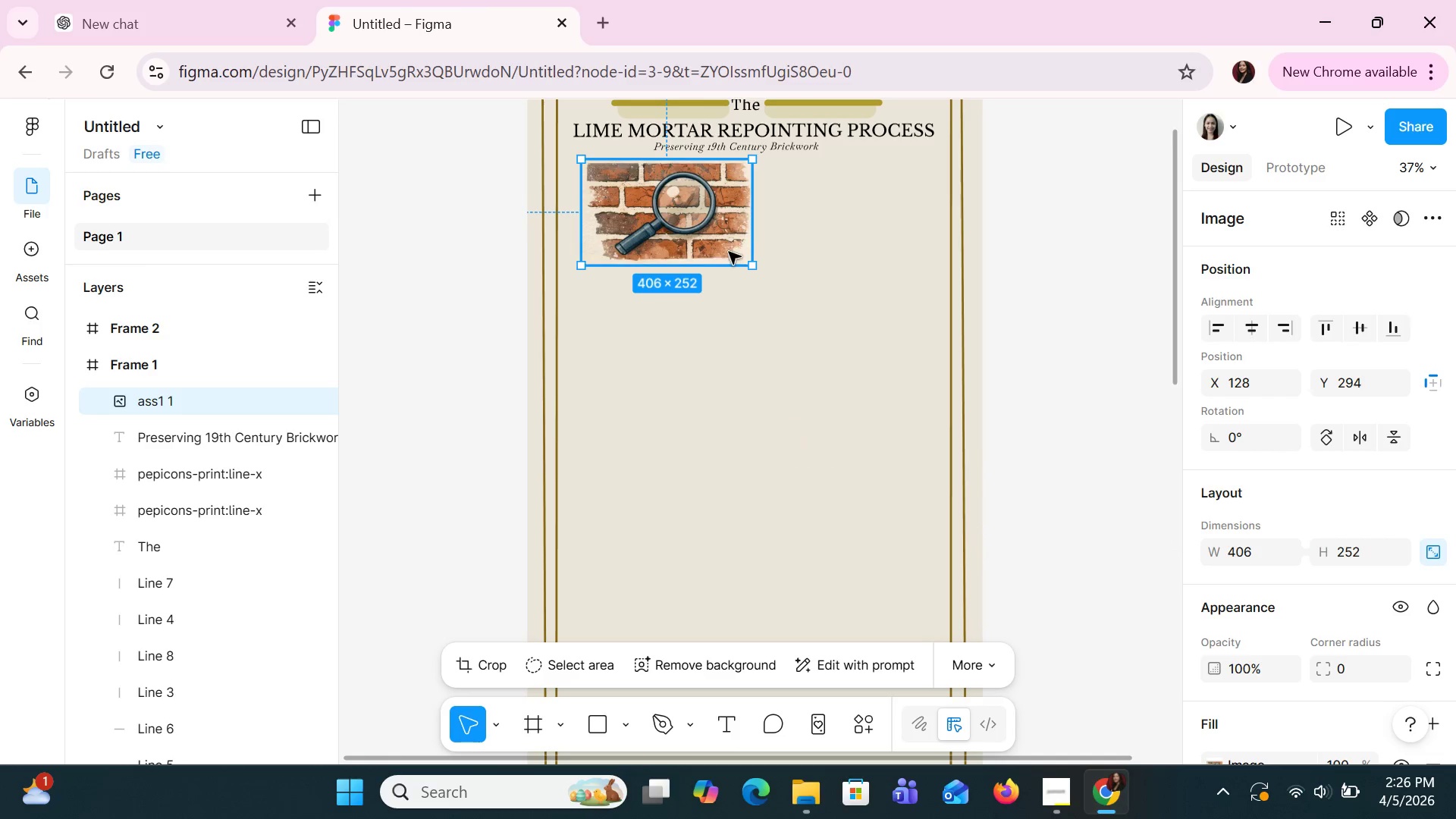 
left_click_drag(start_coordinate=[729, 252], to_coordinate=[710, 255])
 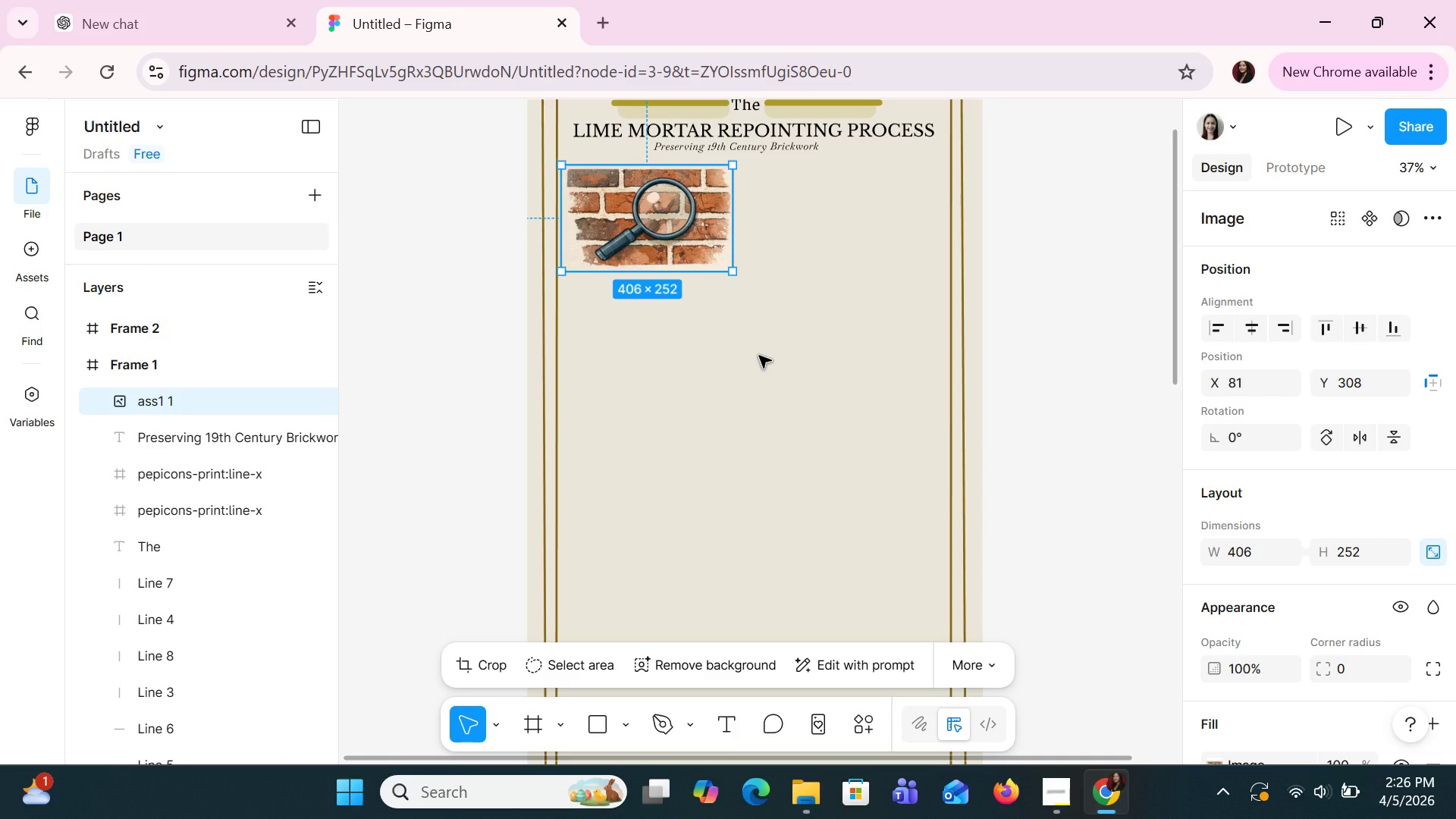 
wait(5.53)
 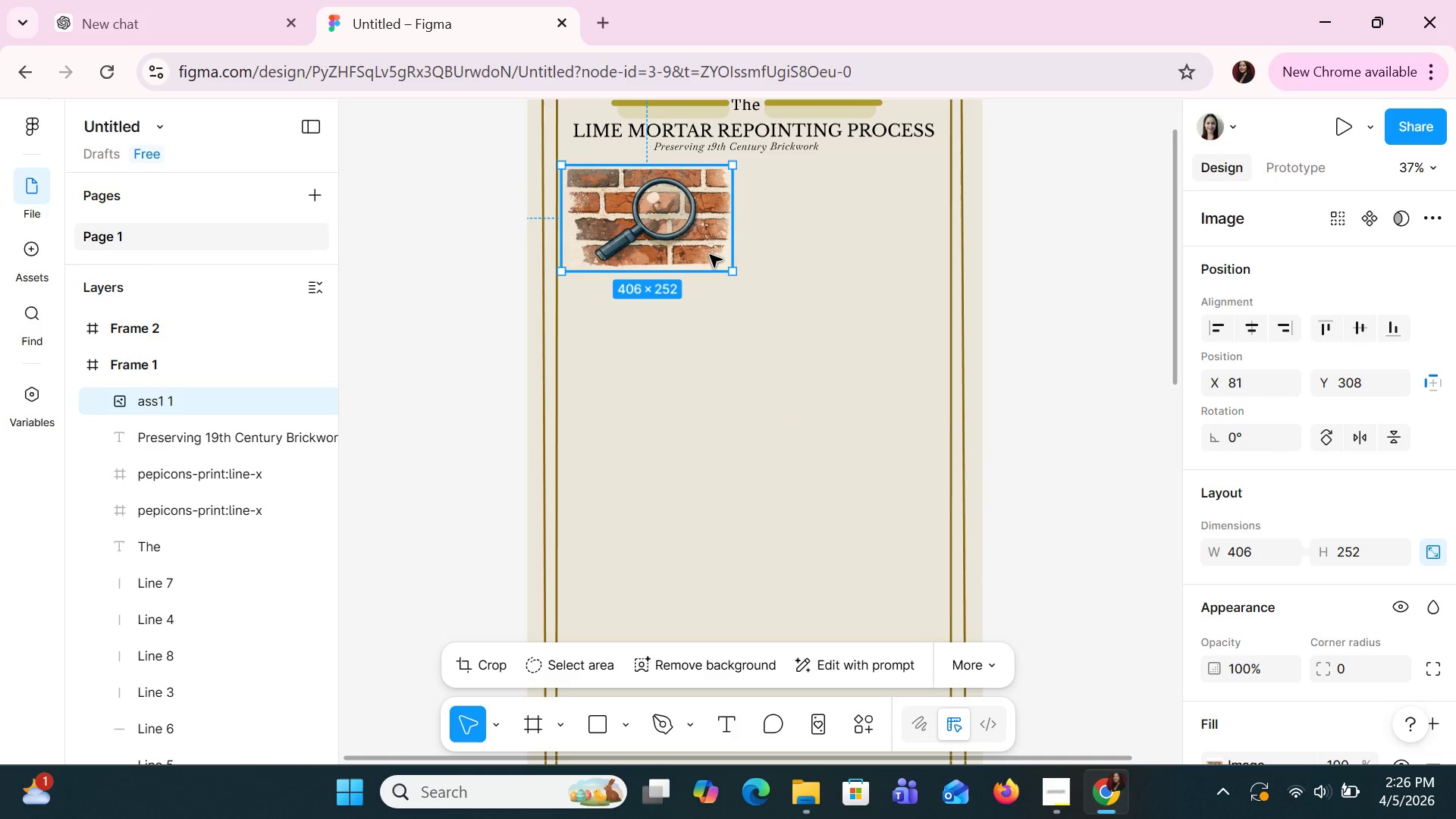 
scroll: coordinate [759, 356], scroll_direction: down, amount: 1.0
 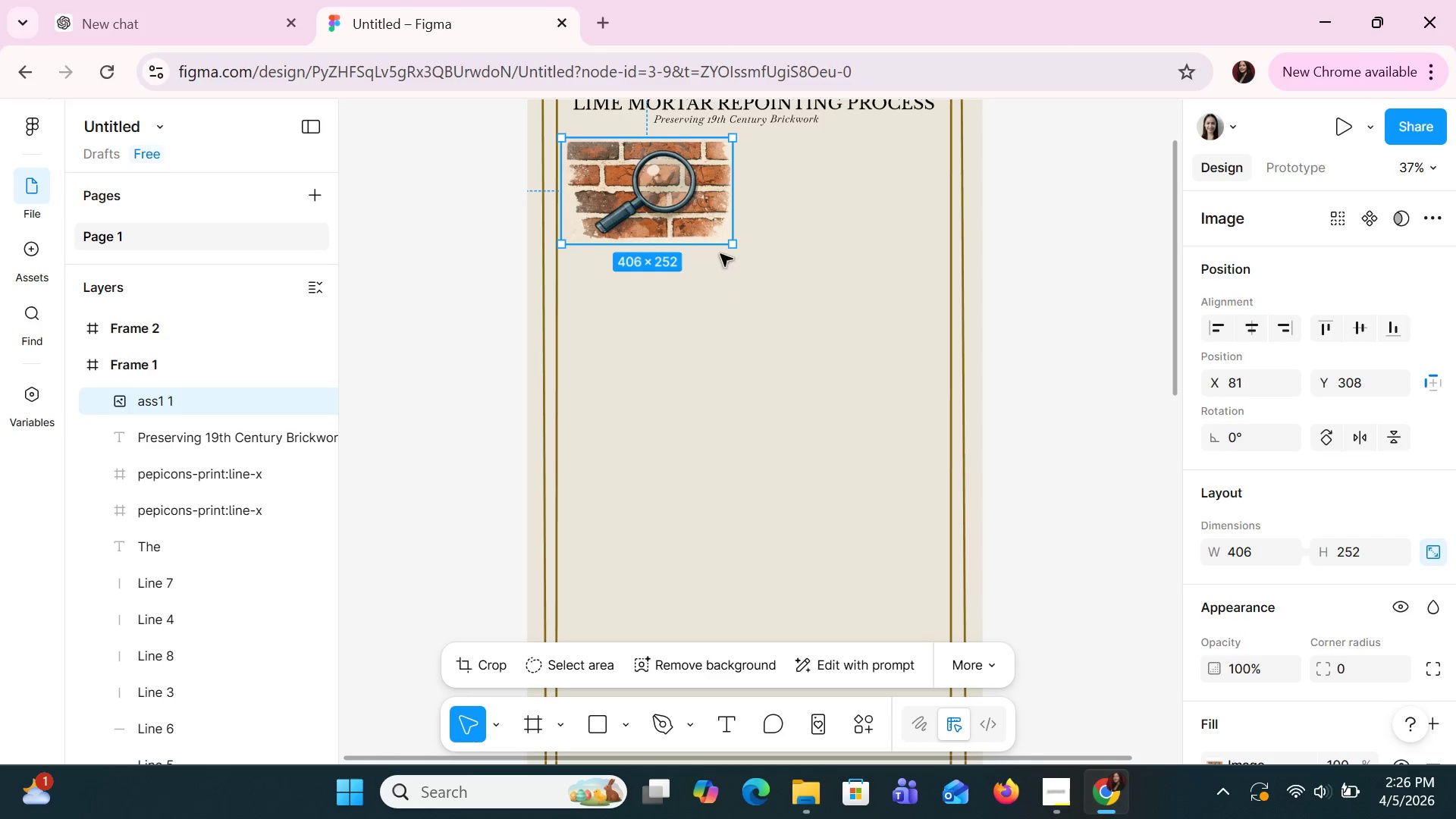 
left_click([699, 197])
 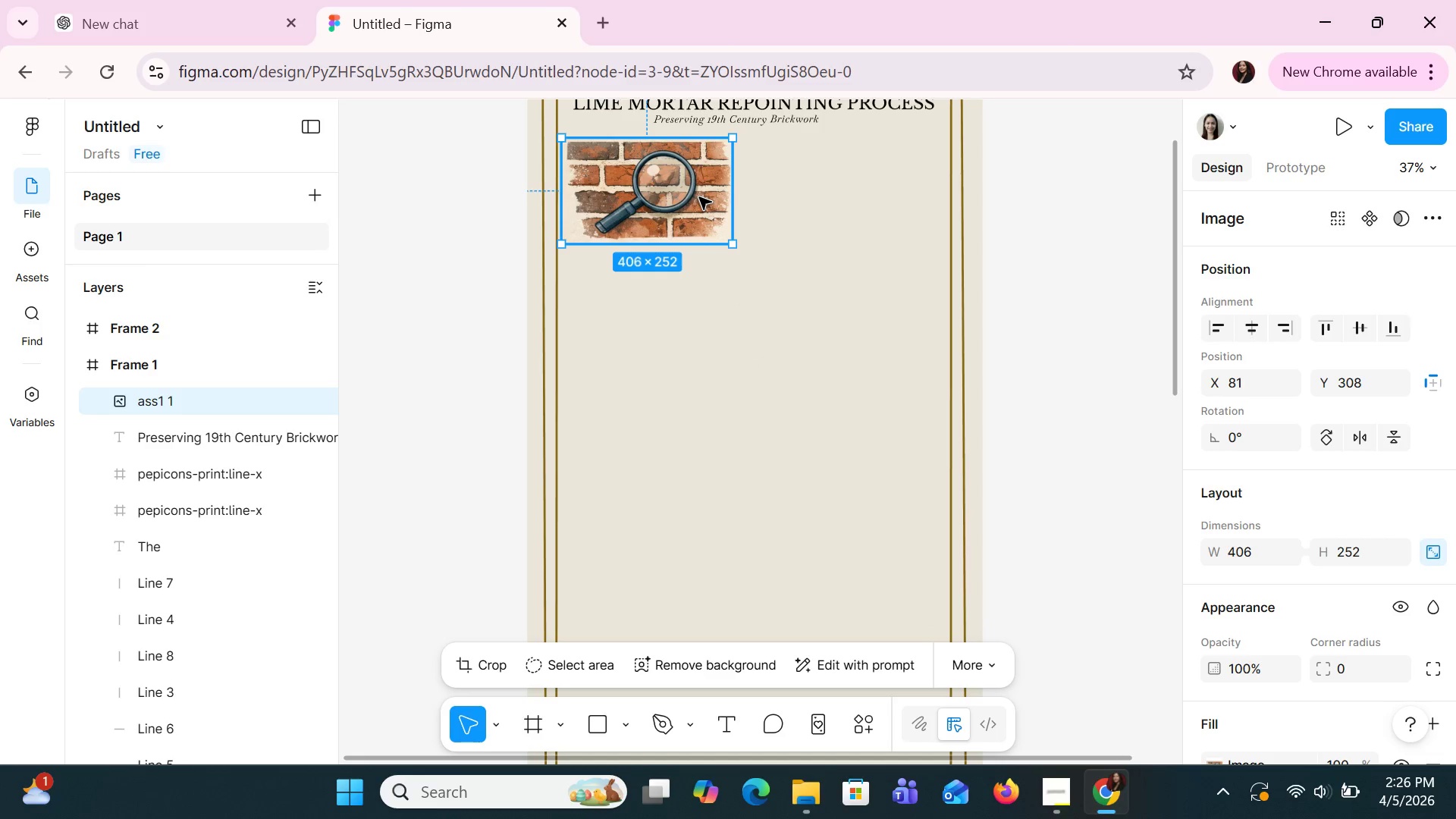 
key(Control+C)
 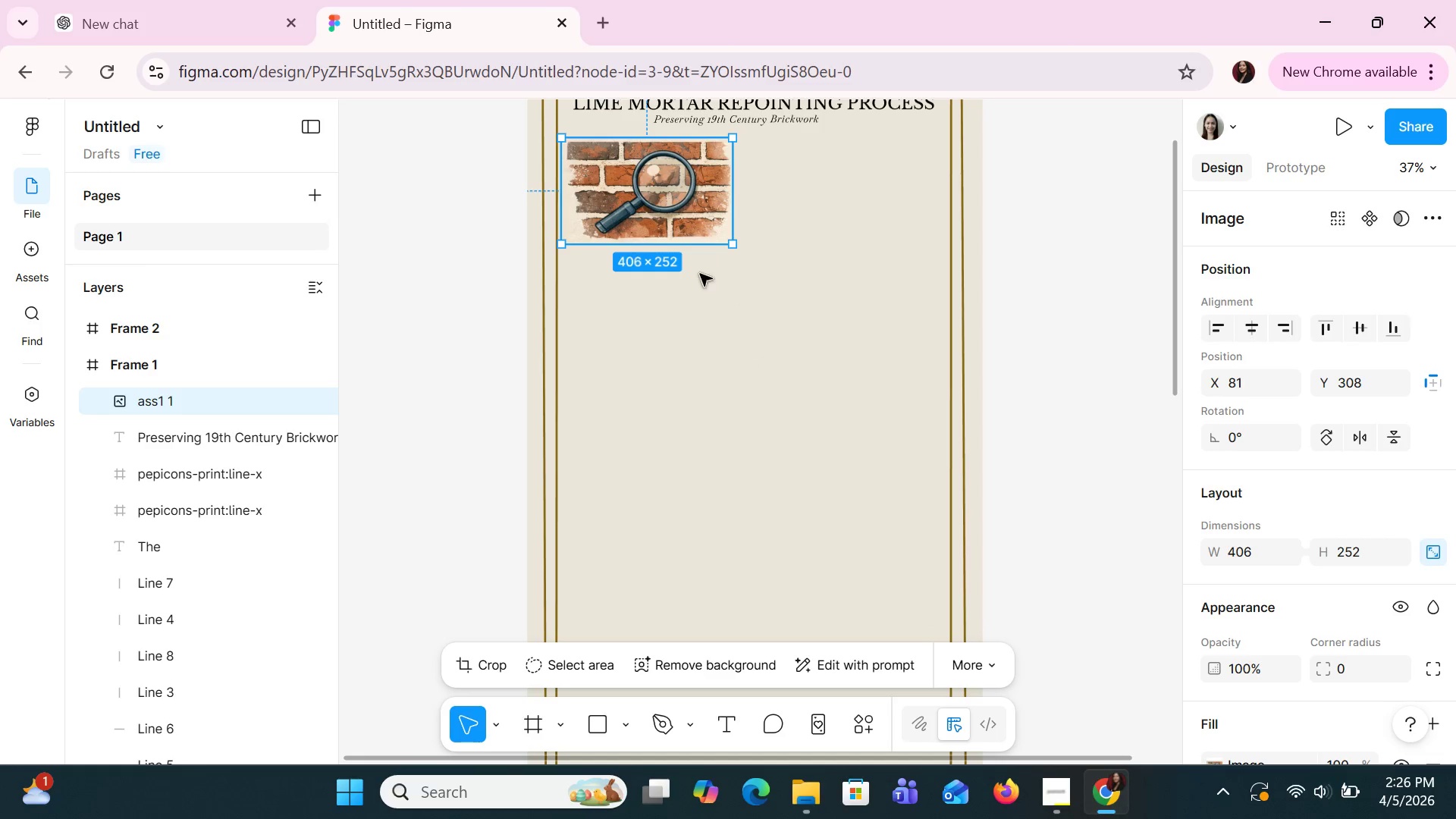 
left_click([699, 281])
 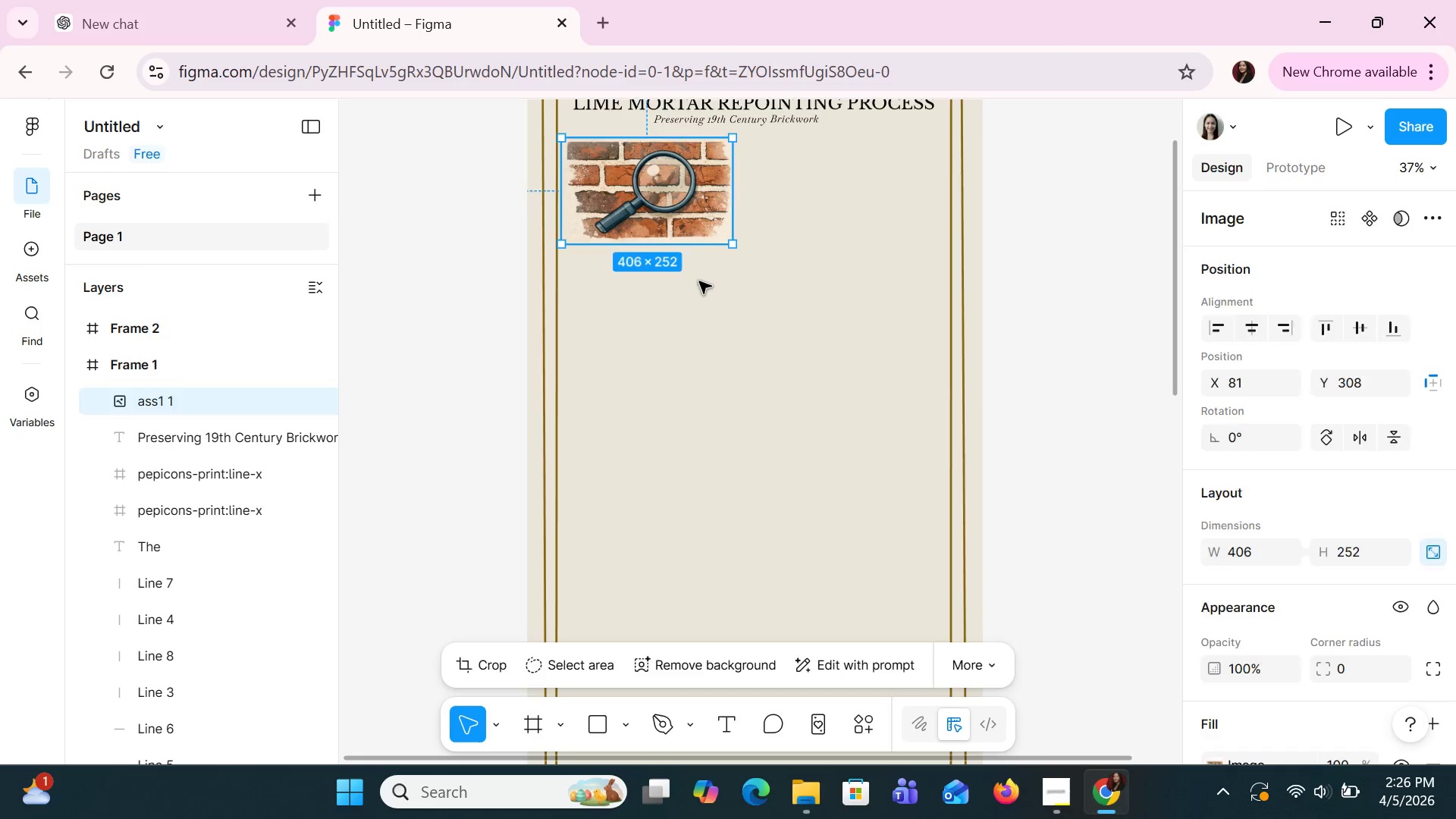 
key(Control+V)
 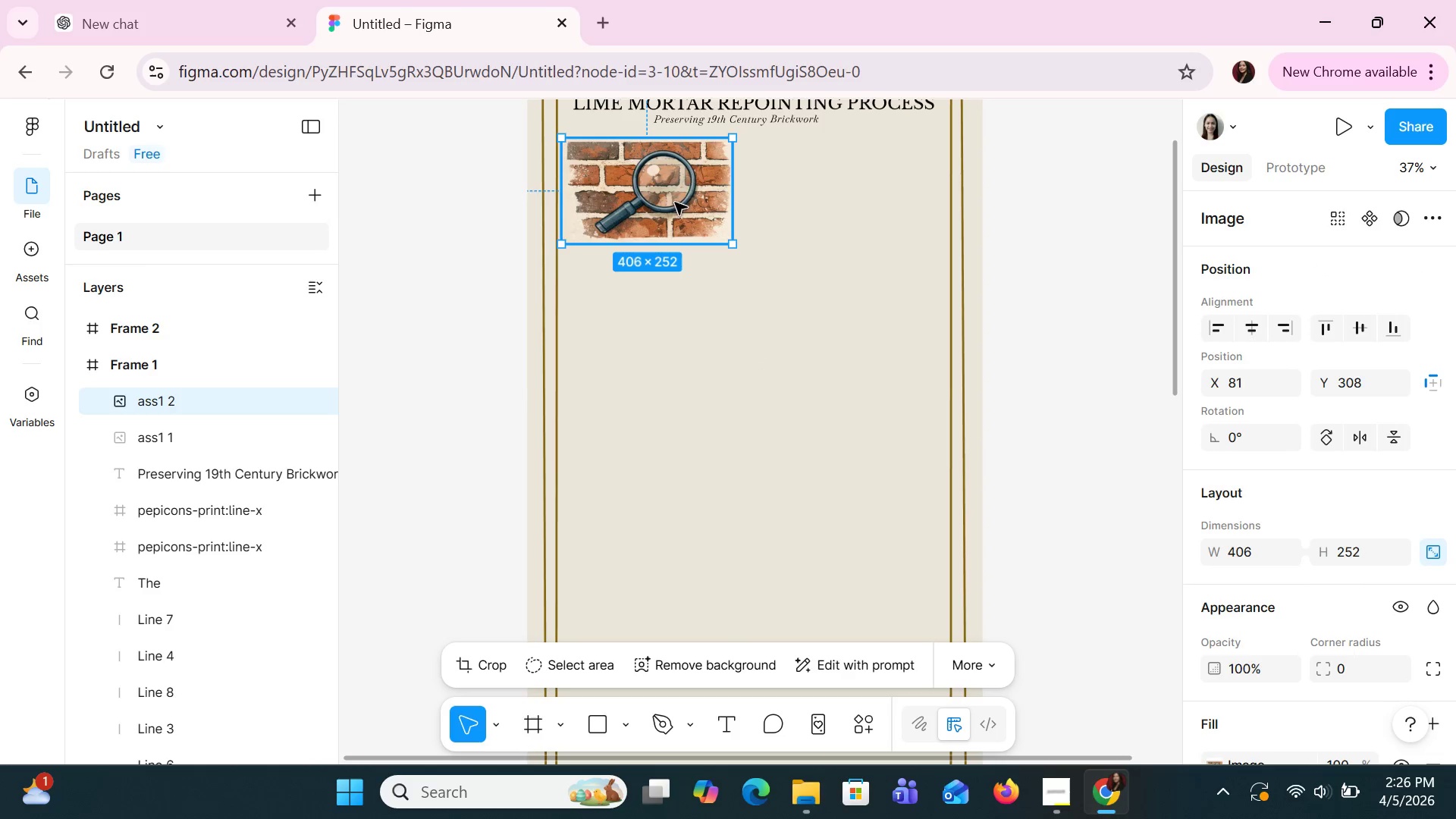 
left_click_drag(start_coordinate=[675, 189], to_coordinate=[678, 322])
 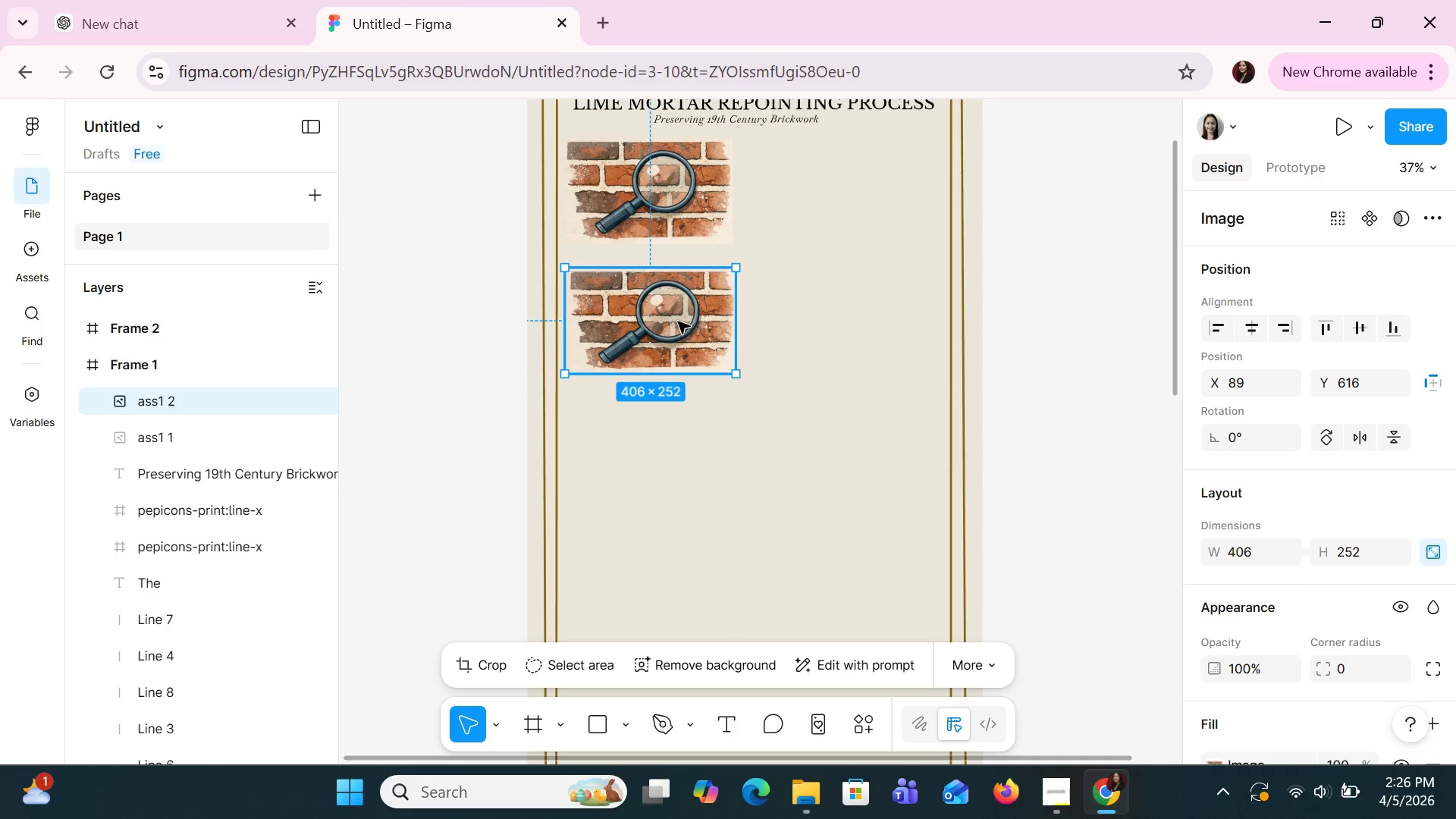 
key(Control+C)
 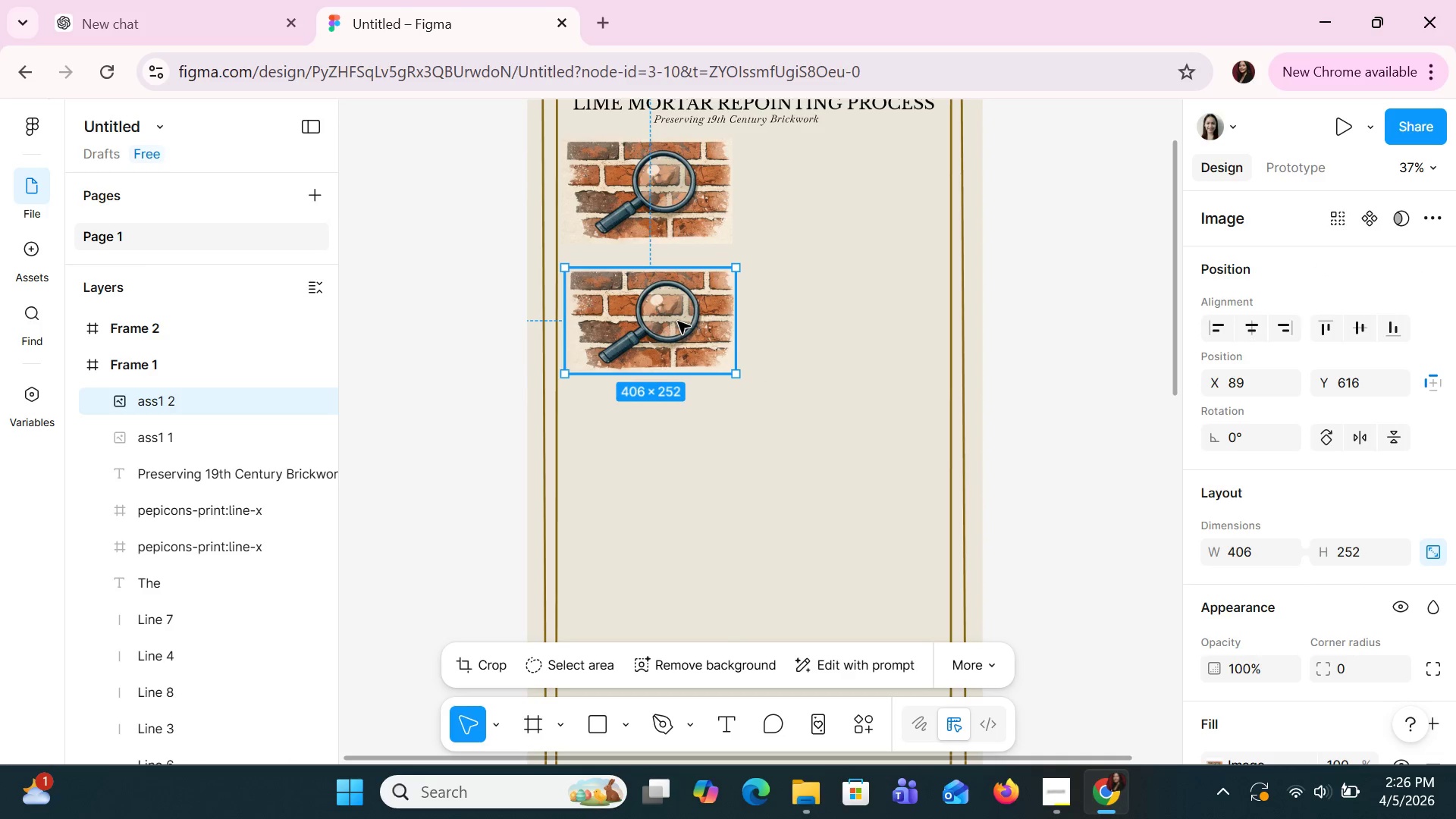 
key(Control+V)
 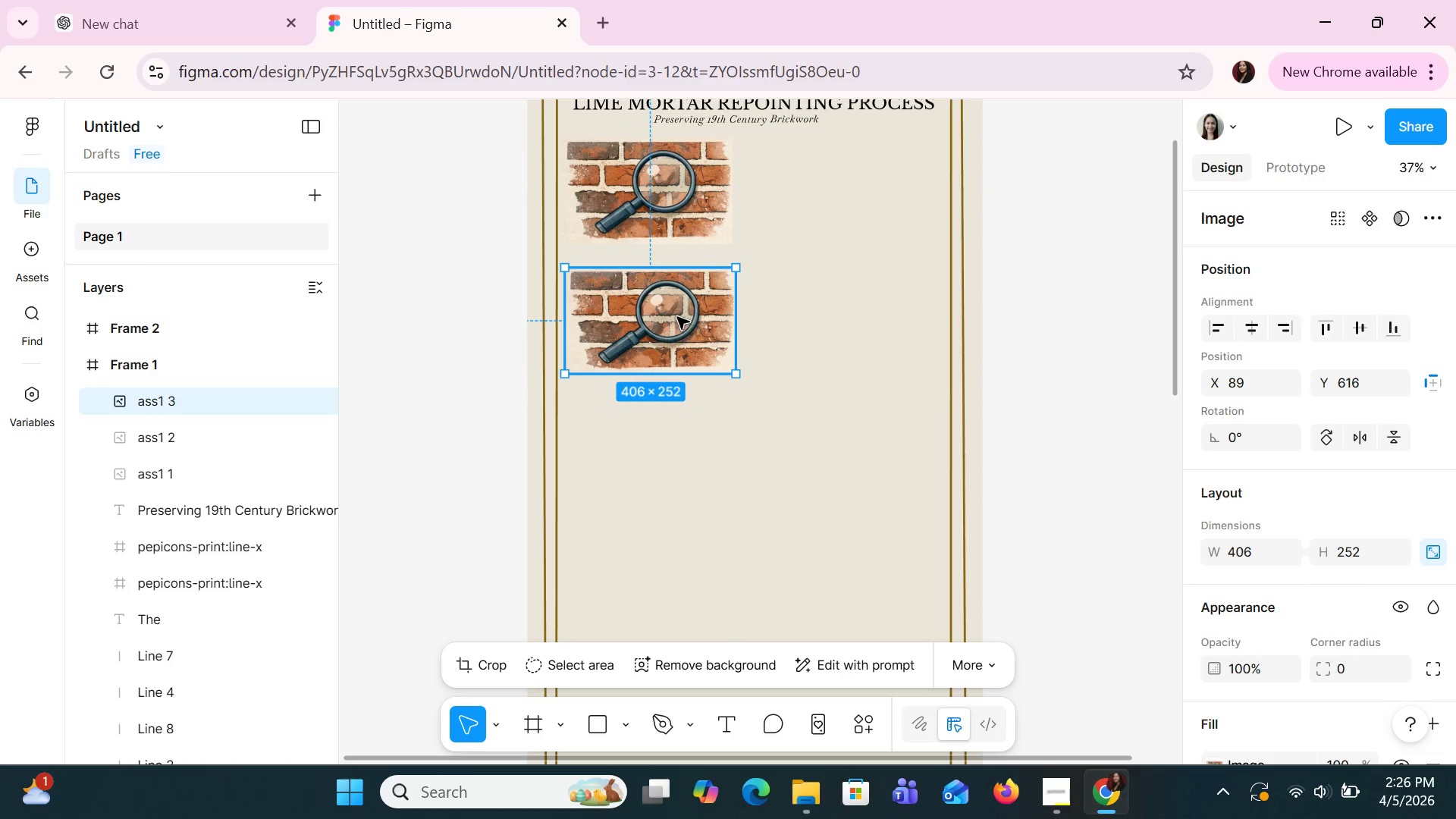 
left_click_drag(start_coordinate=[677, 312], to_coordinate=[675, 443])
 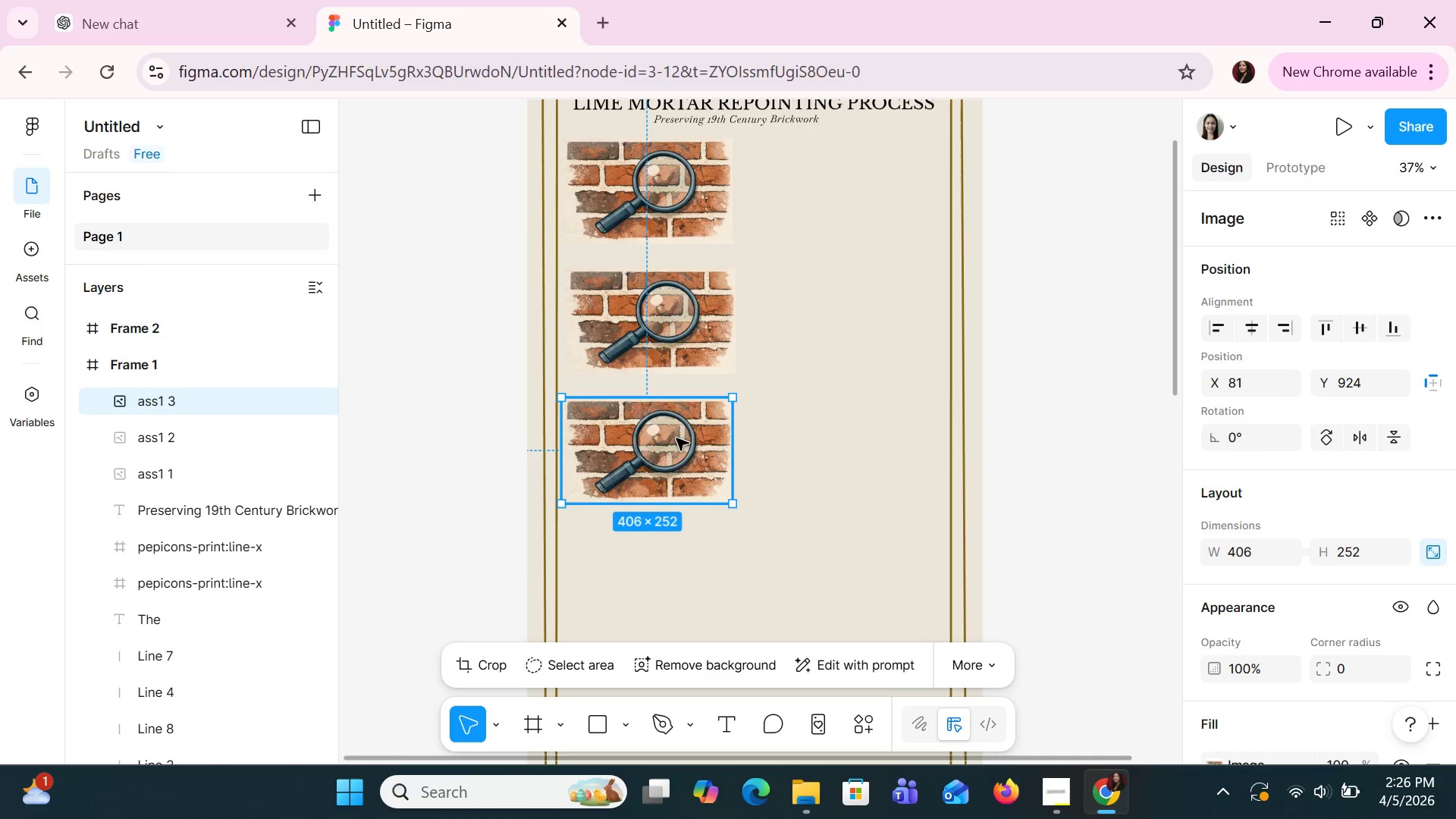 
scroll: coordinate [676, 438], scroll_direction: down, amount: 6.0
 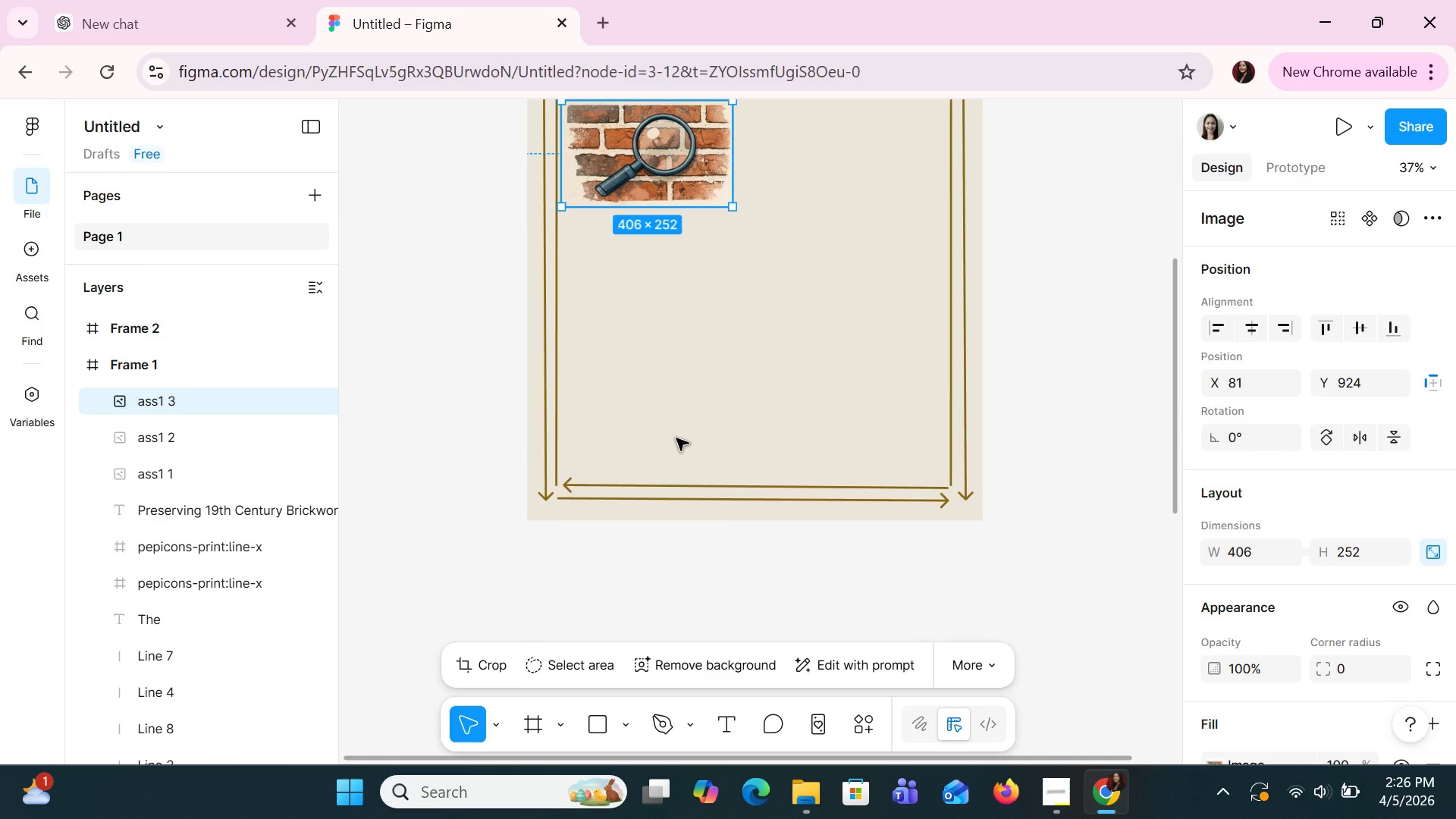 
wait(6.34)
 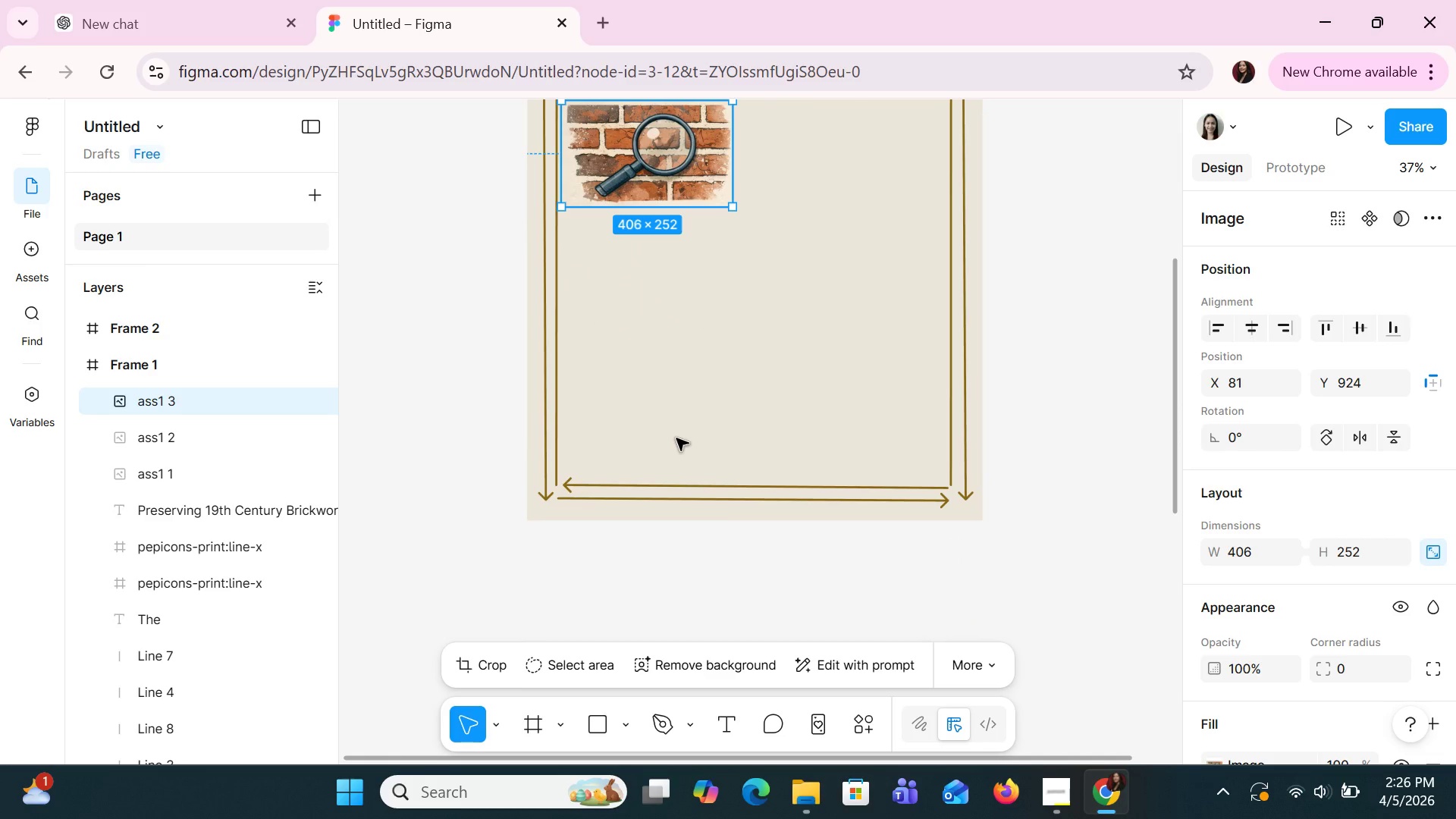 
scroll: coordinate [676, 439], scroll_direction: none, amount: 0.0
 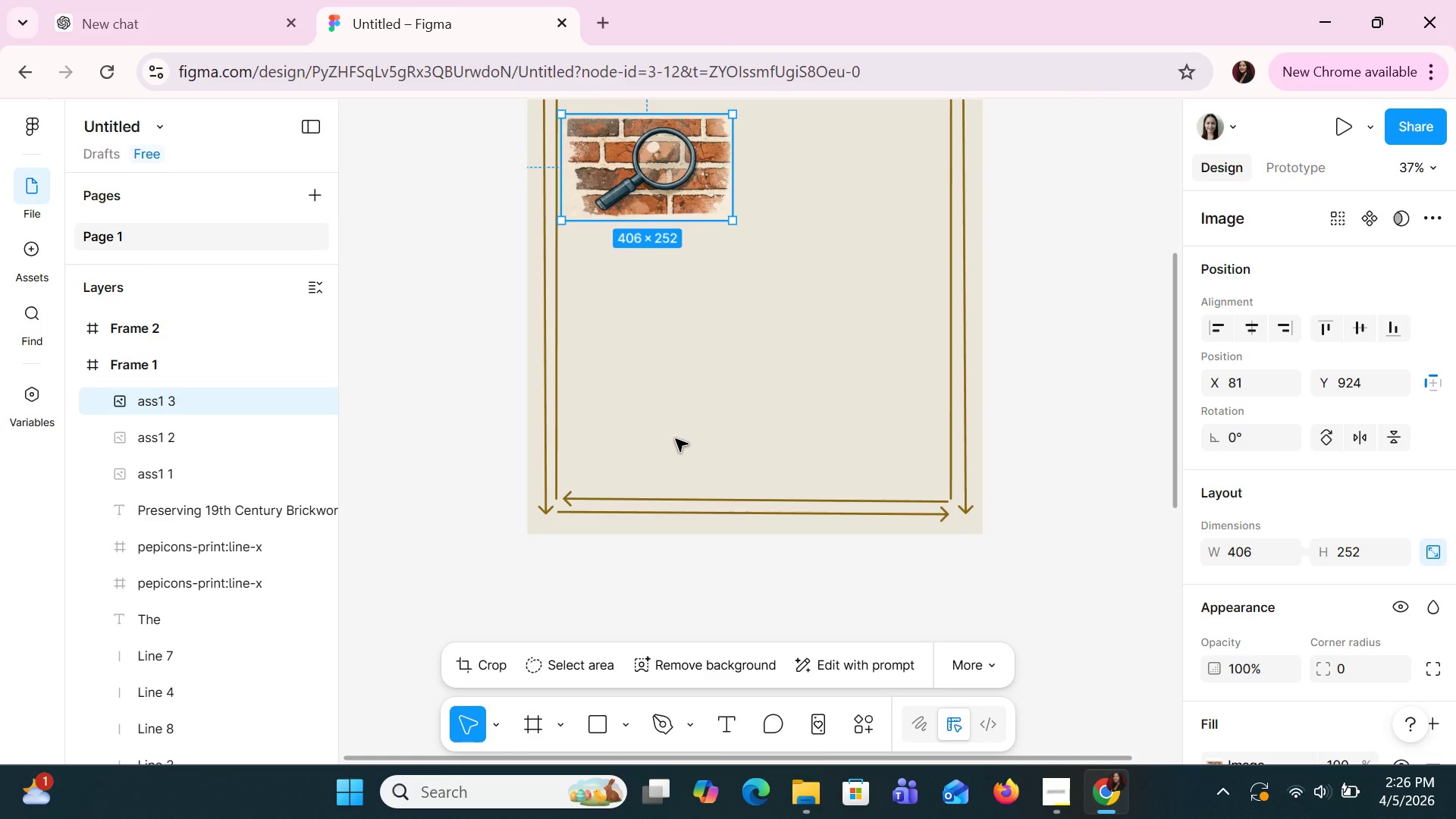 
scroll: coordinate [676, 439], scroll_direction: up, amount: 4.0
 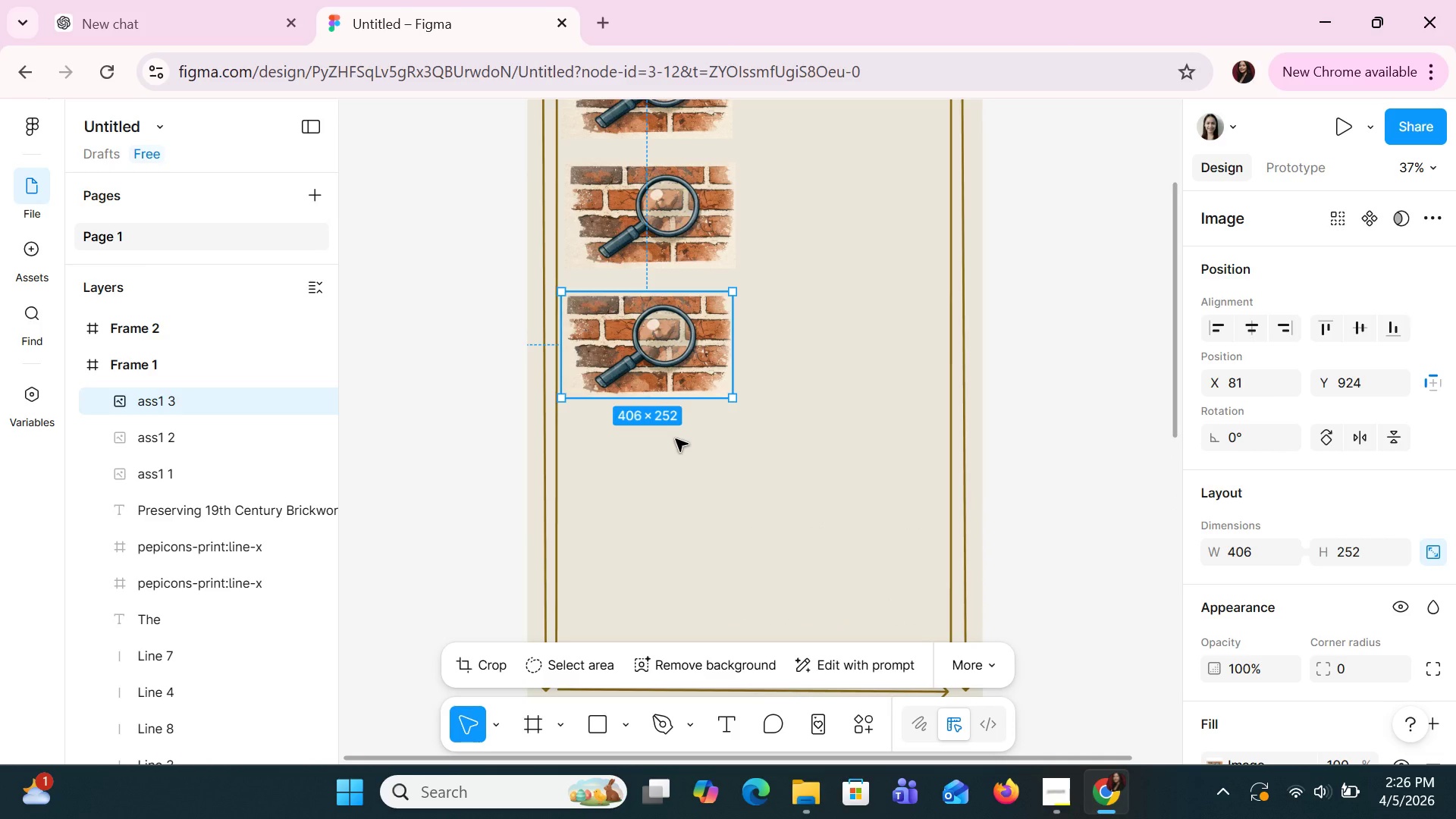 
scroll: coordinate [676, 439], scroll_direction: down, amount: 2.0
 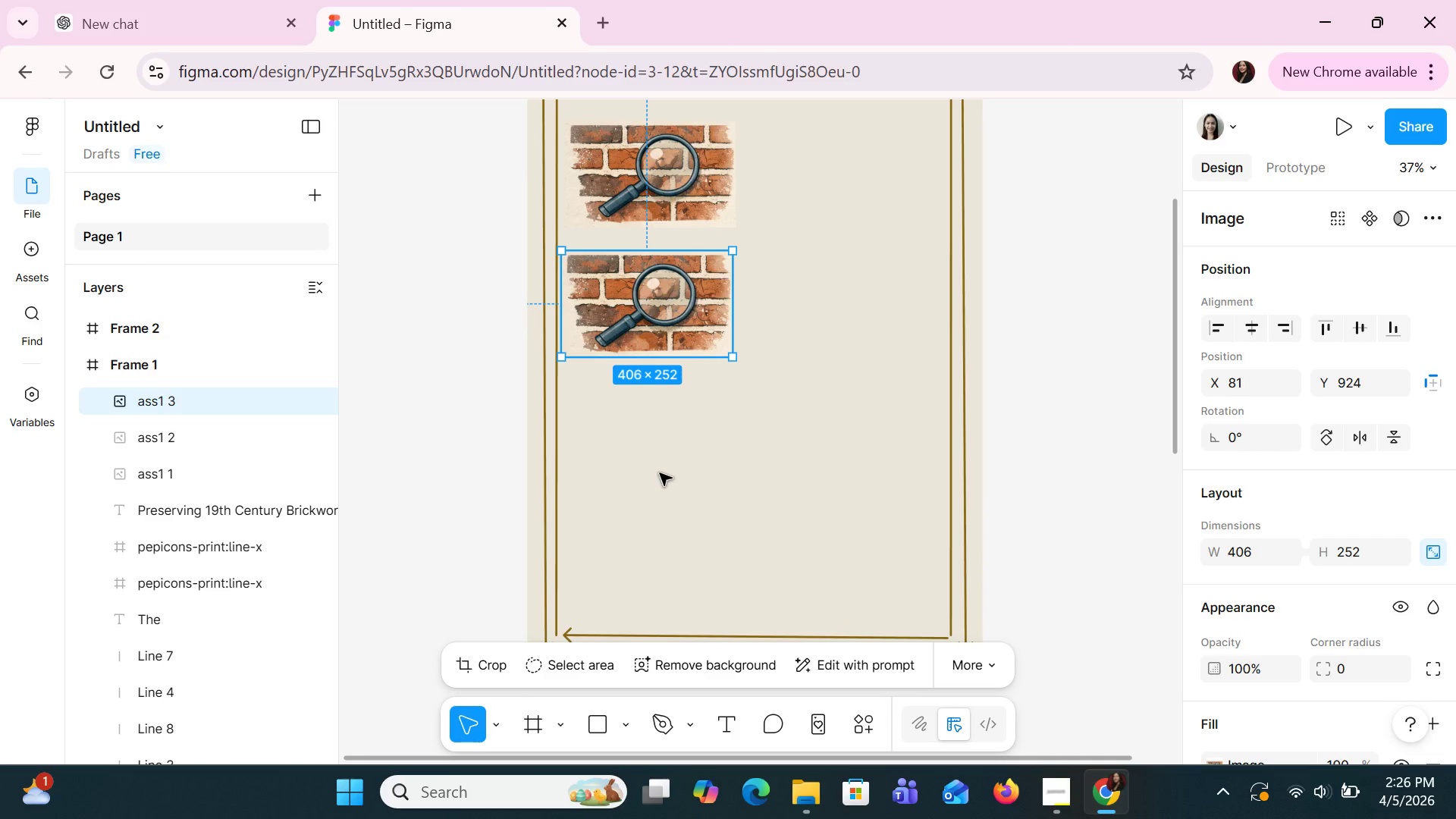 
key(Control+ControlLeft)
 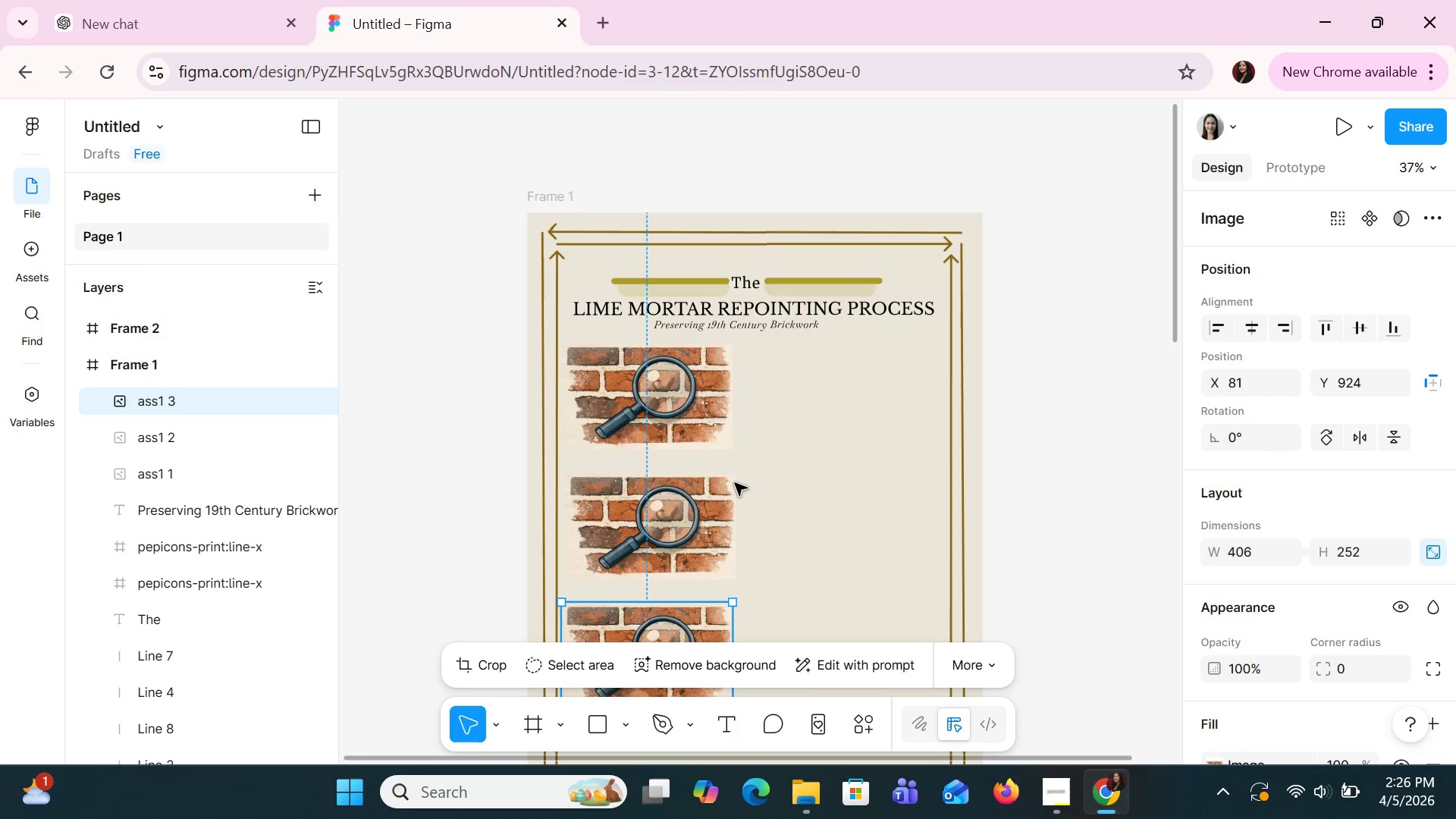 
scroll: coordinate [735, 483], scroll_direction: up, amount: 9.0
 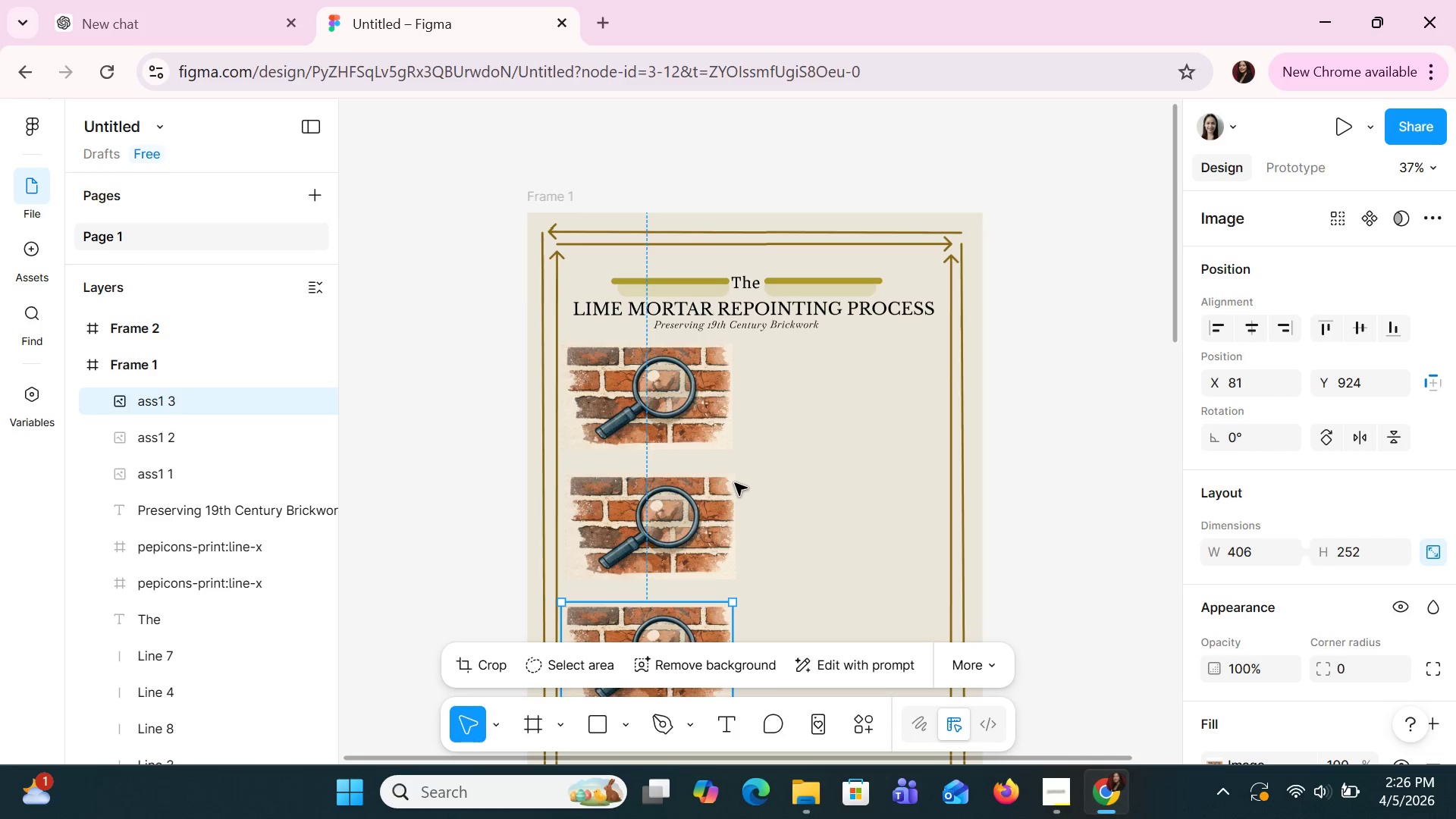 
hold_key(key=ControlLeft, duration=1.5)
scroll: coordinate [735, 483], scroll_direction: down, amount: 3.0
 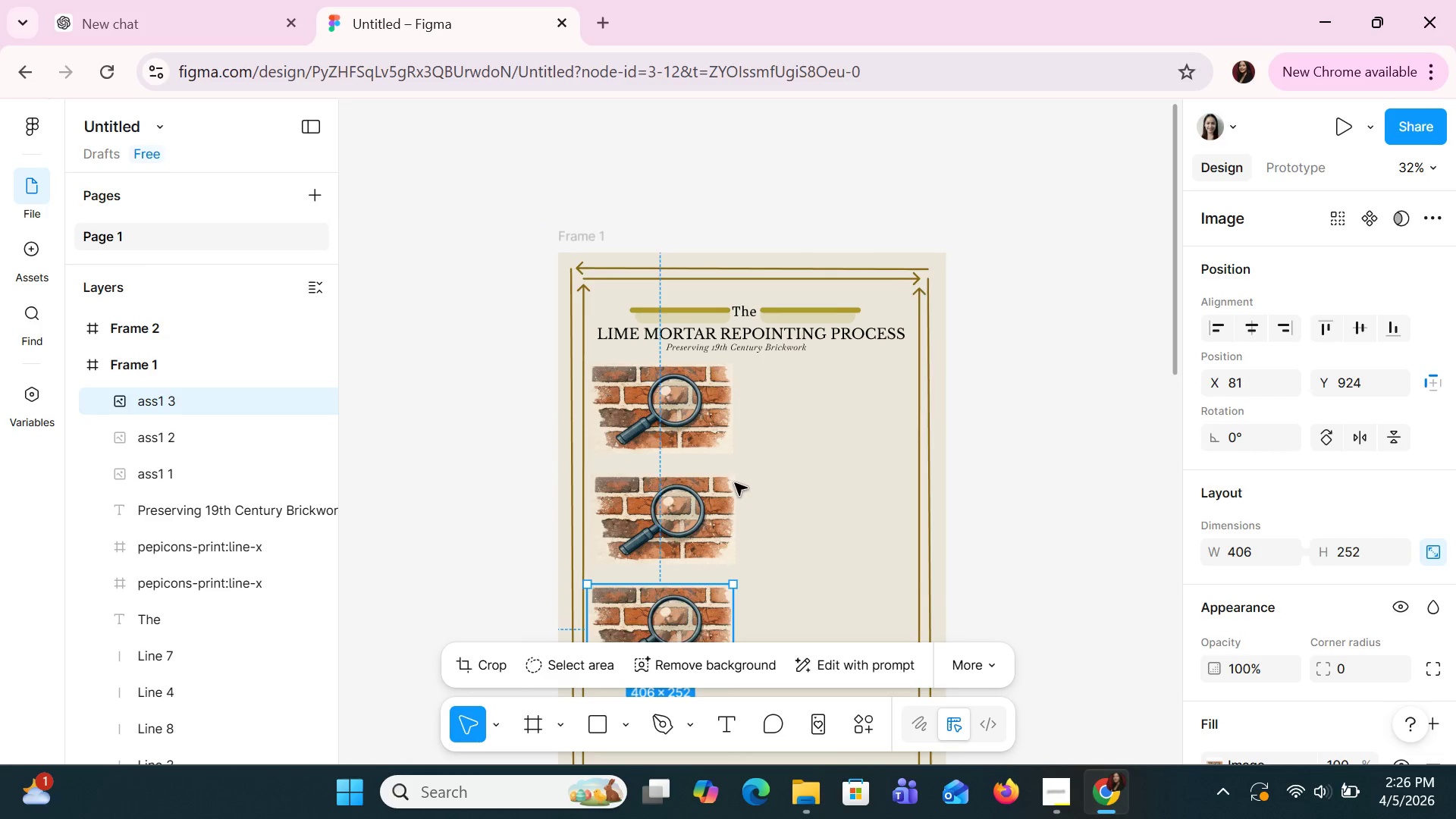 
key(Control+ControlLeft)
 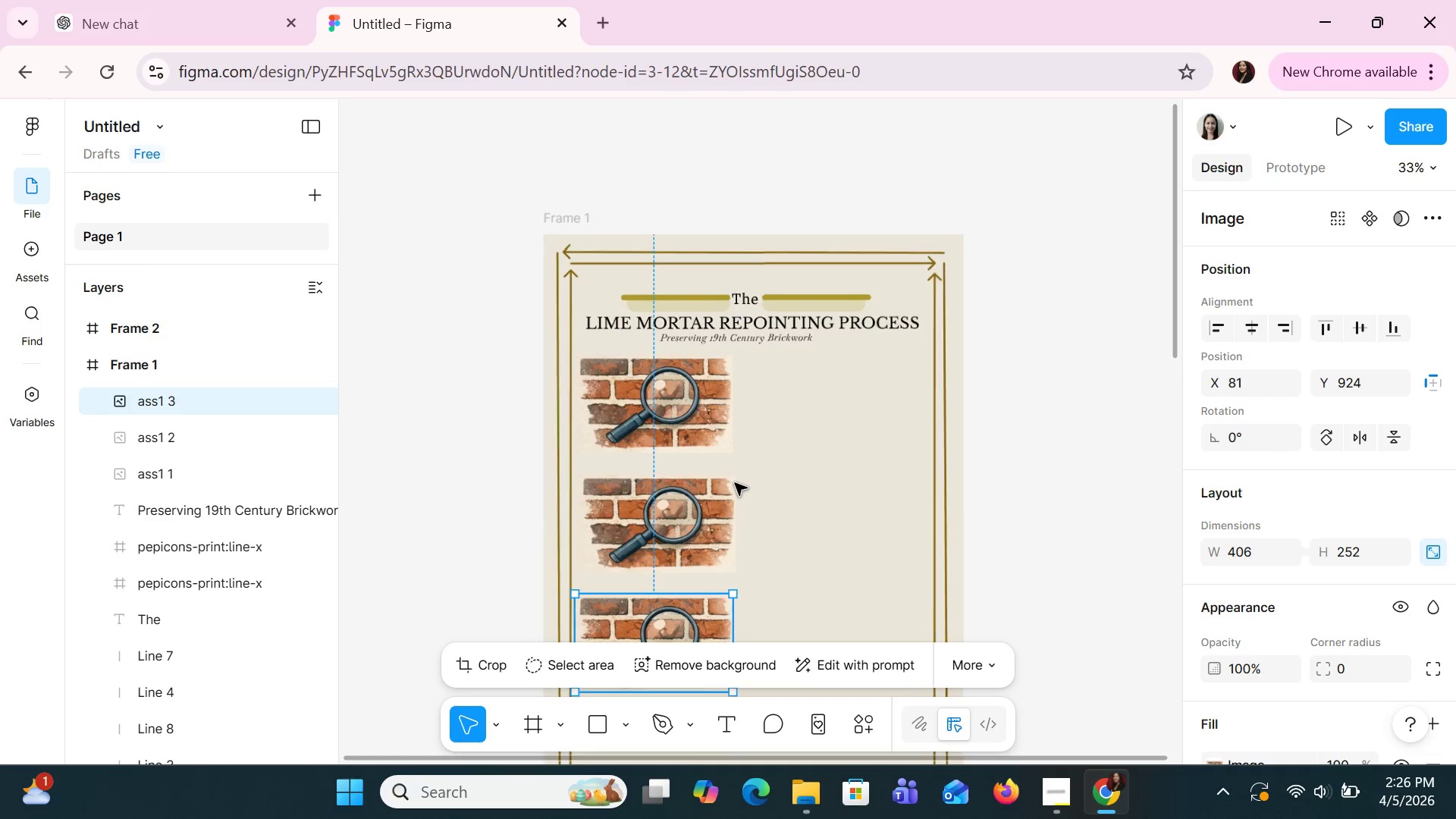 
key(Control+ControlLeft)
 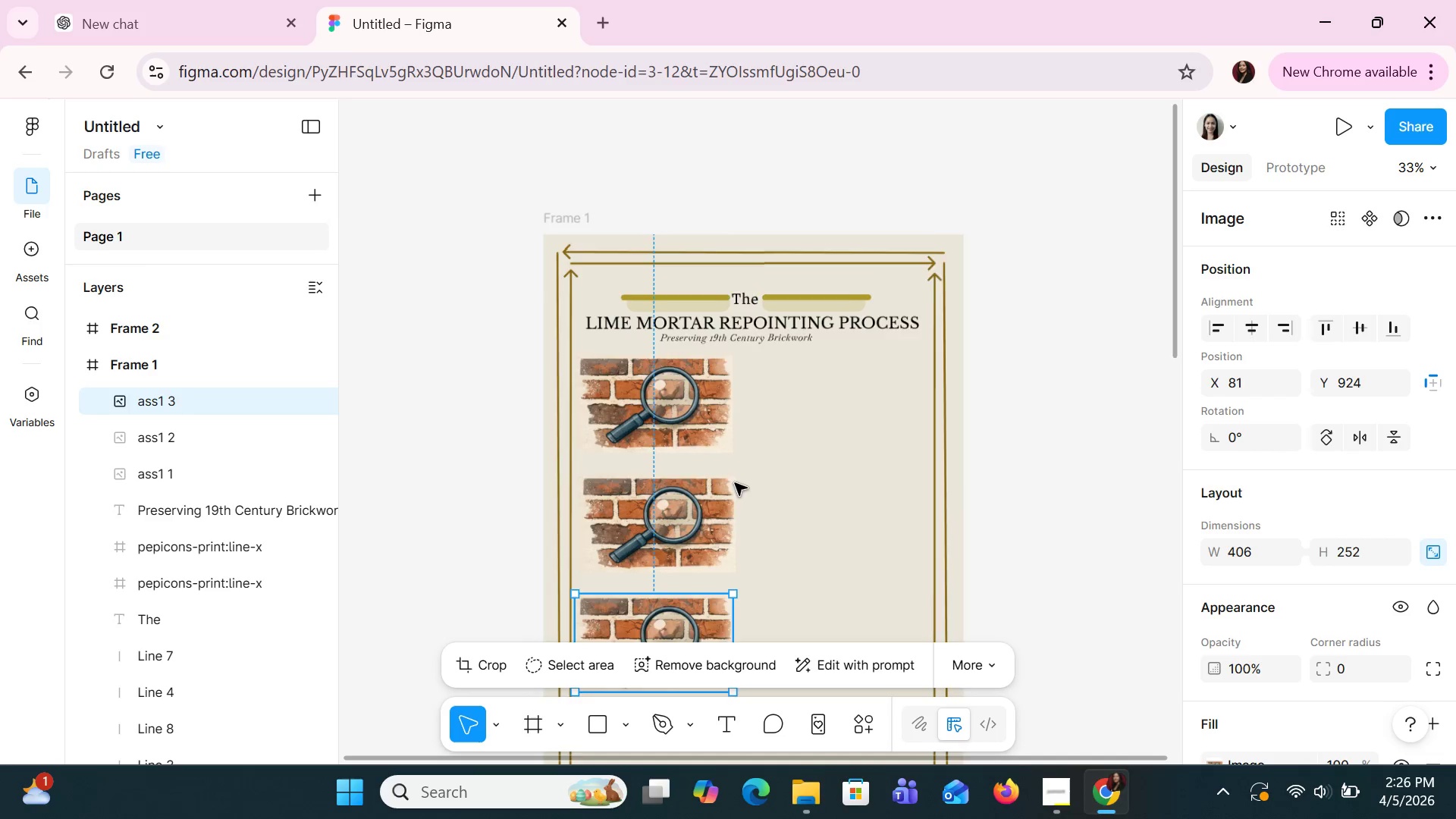 
key(Control+ControlLeft)
 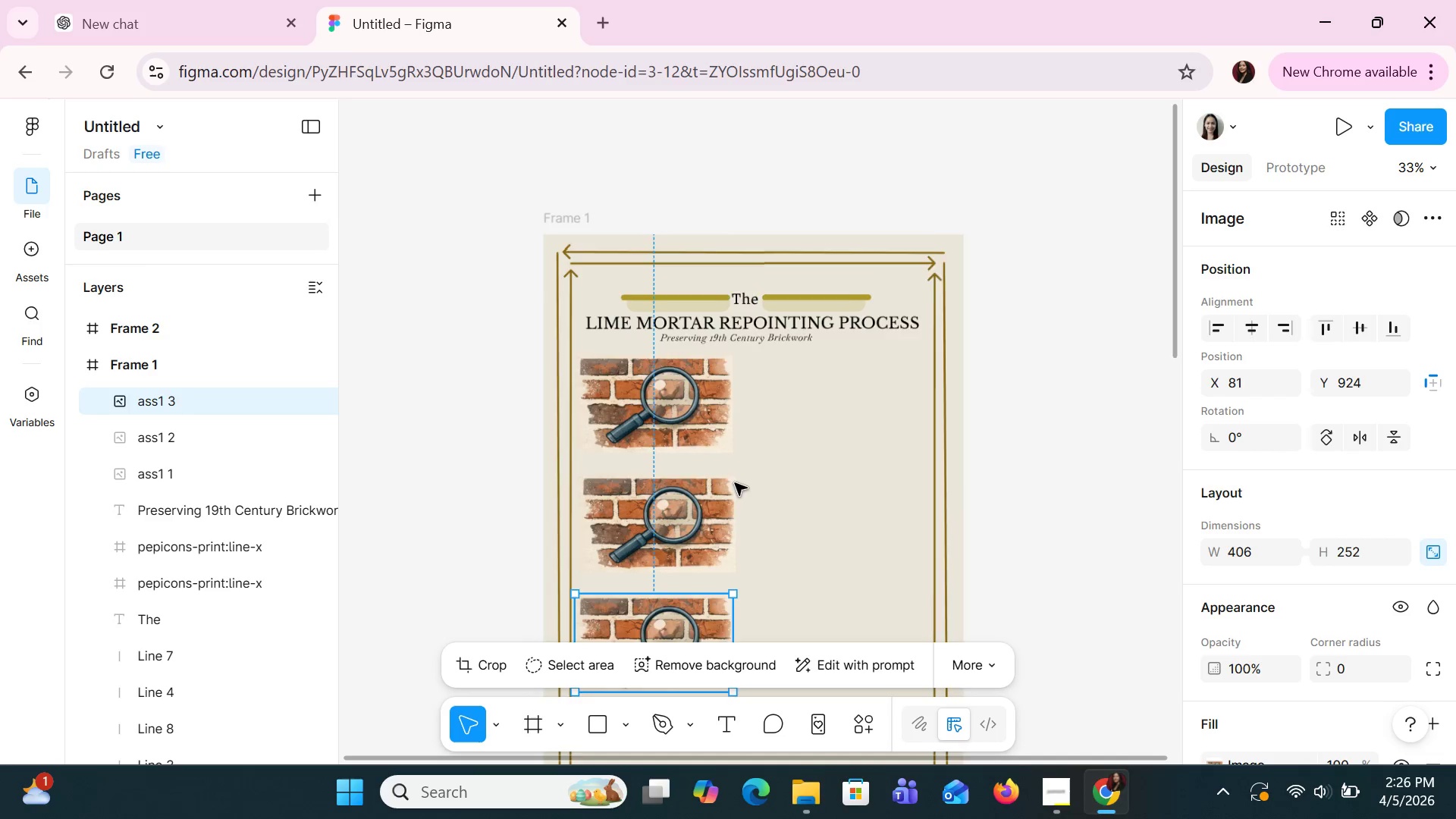 
key(Control+ControlLeft)
 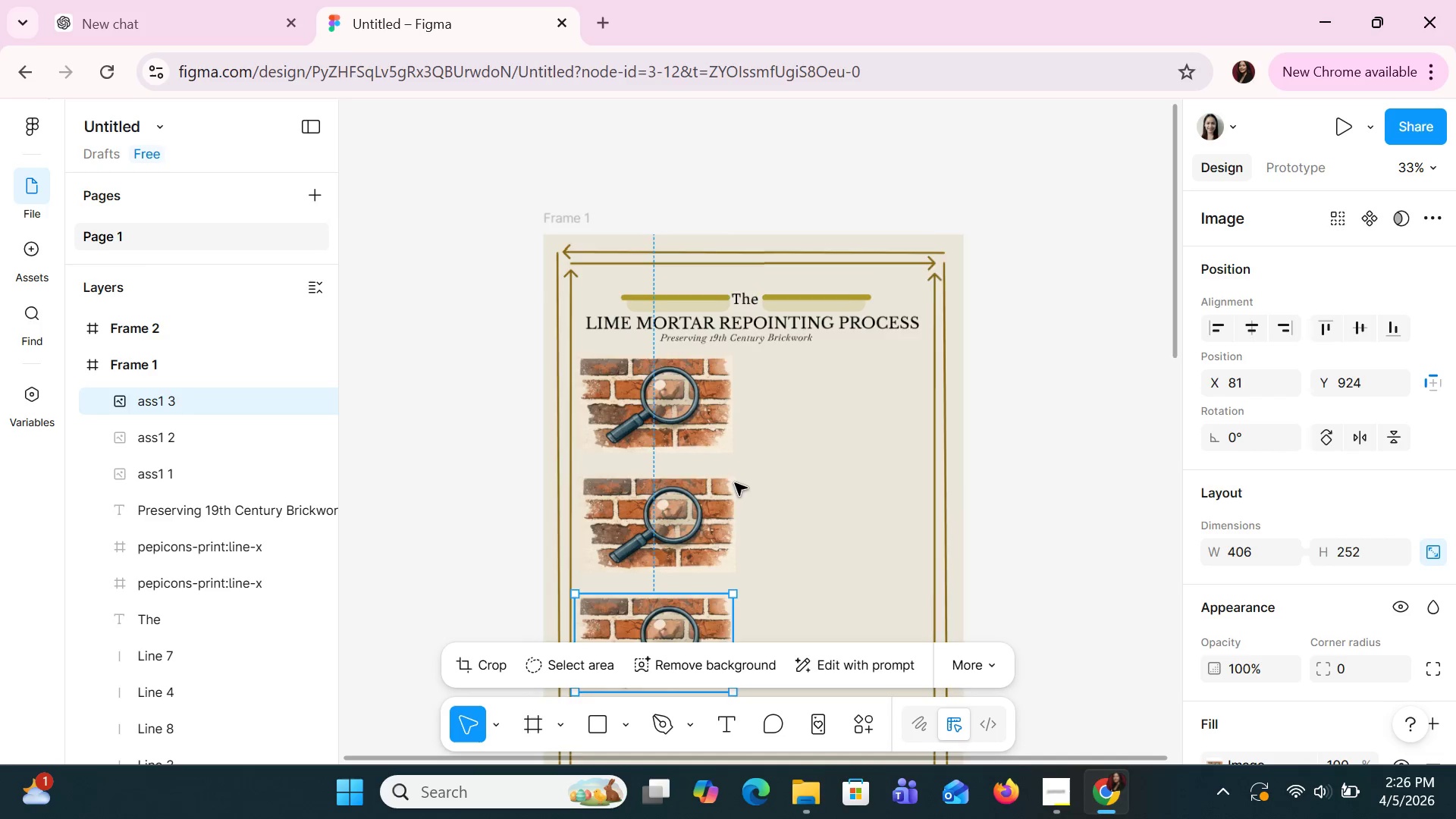 
key(Control+ControlLeft)
 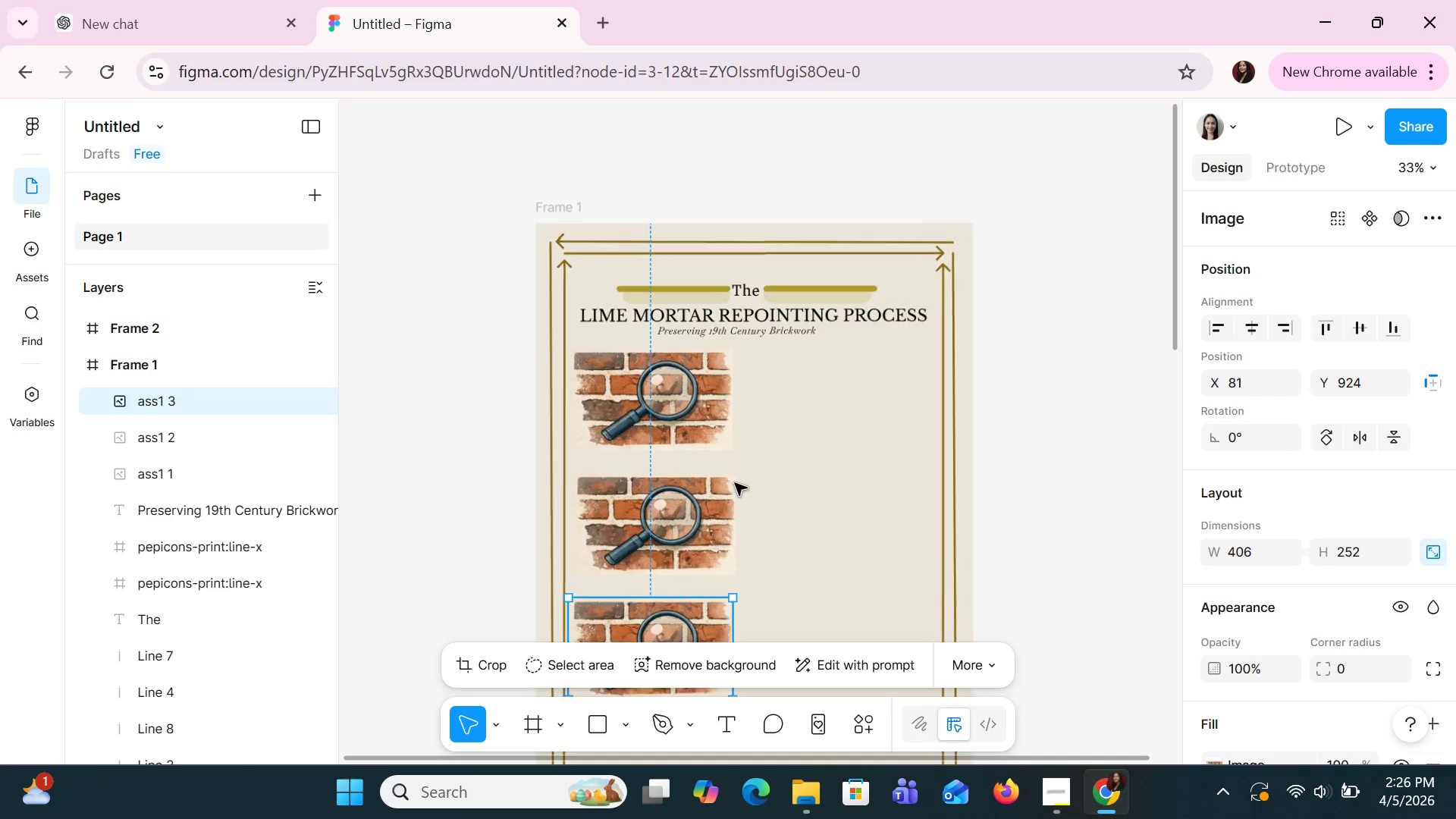 
key(Control+ControlLeft)
 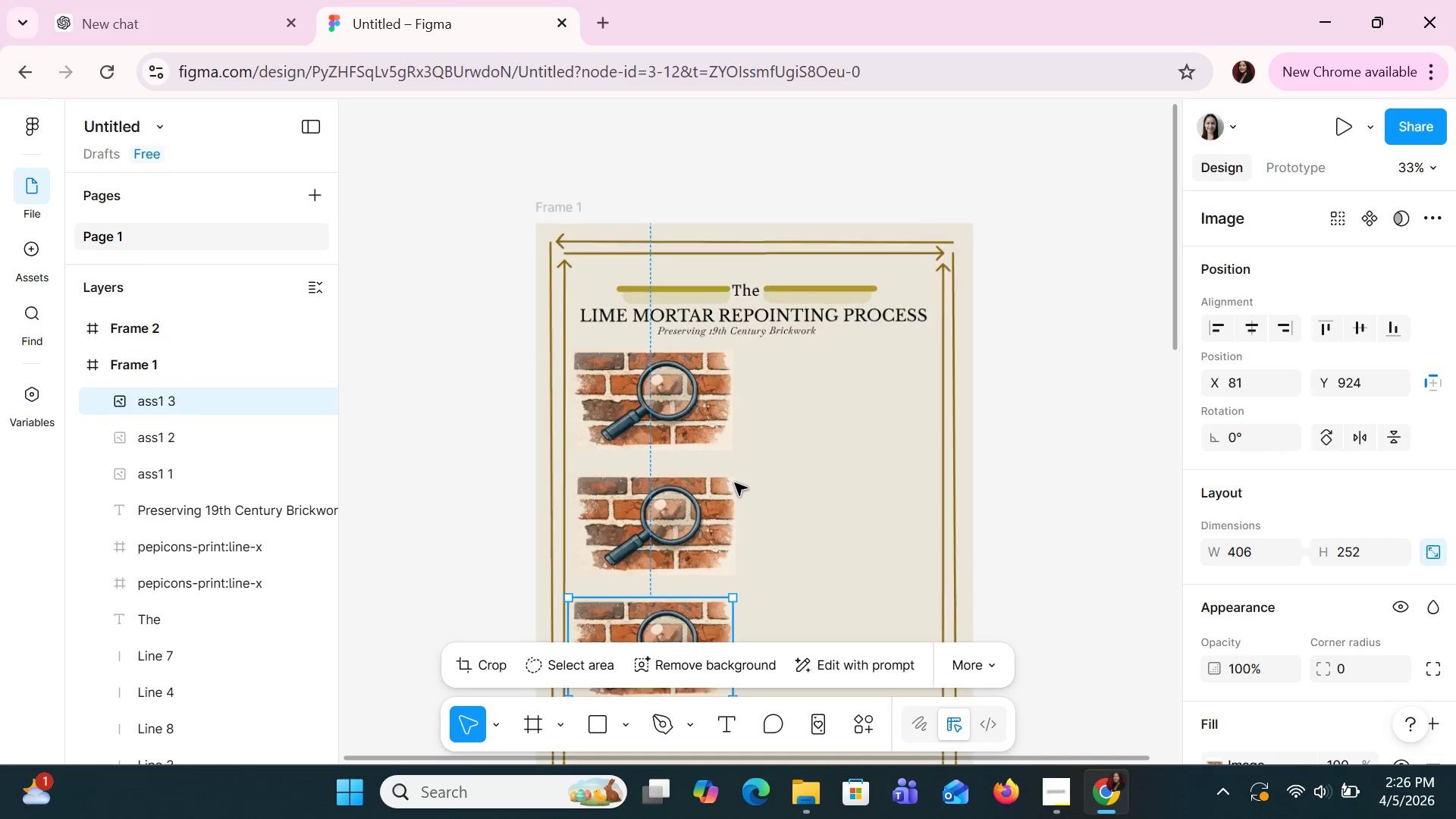 
key(Control+ControlLeft)
 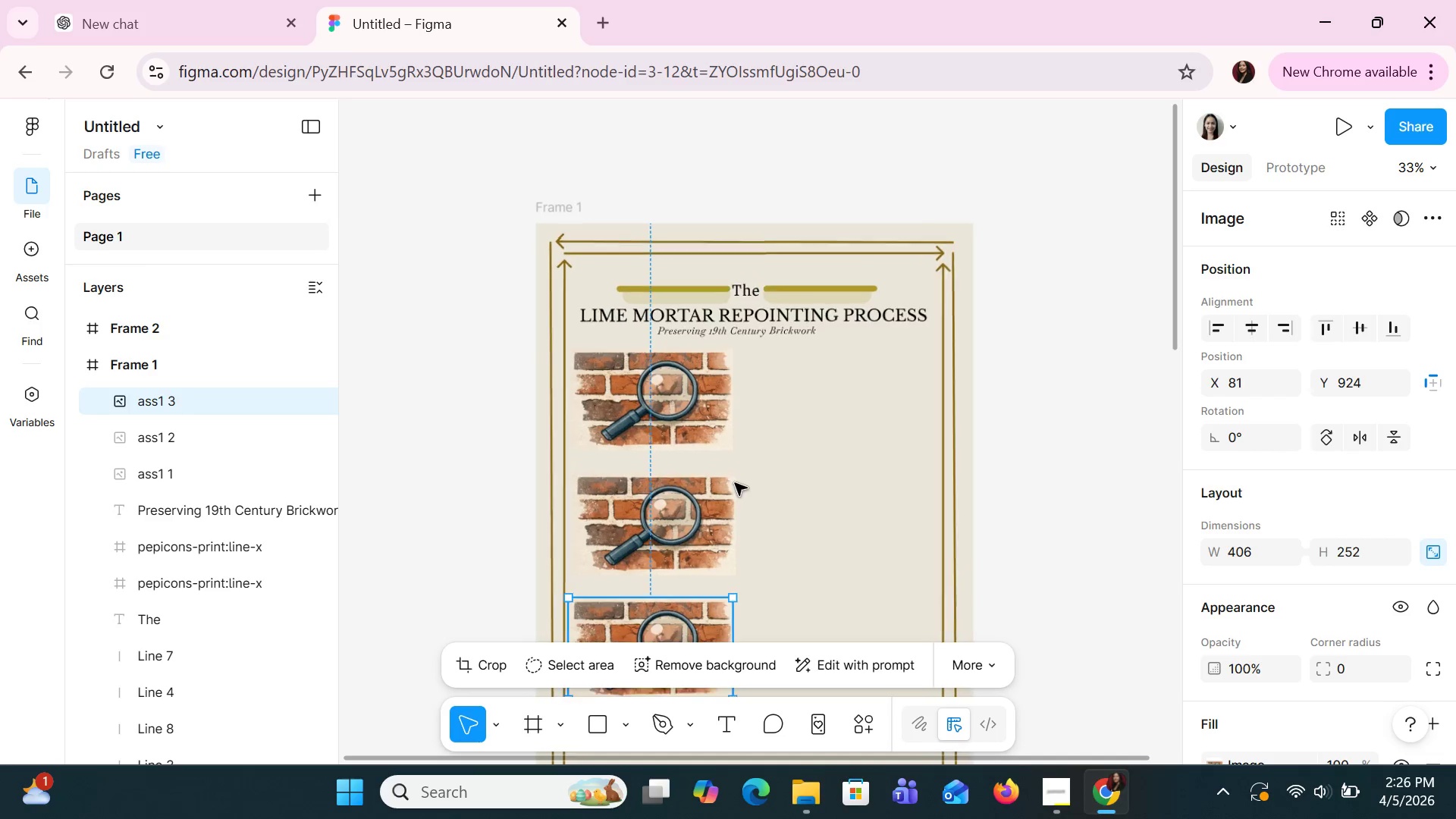 
key(Control+ControlLeft)
 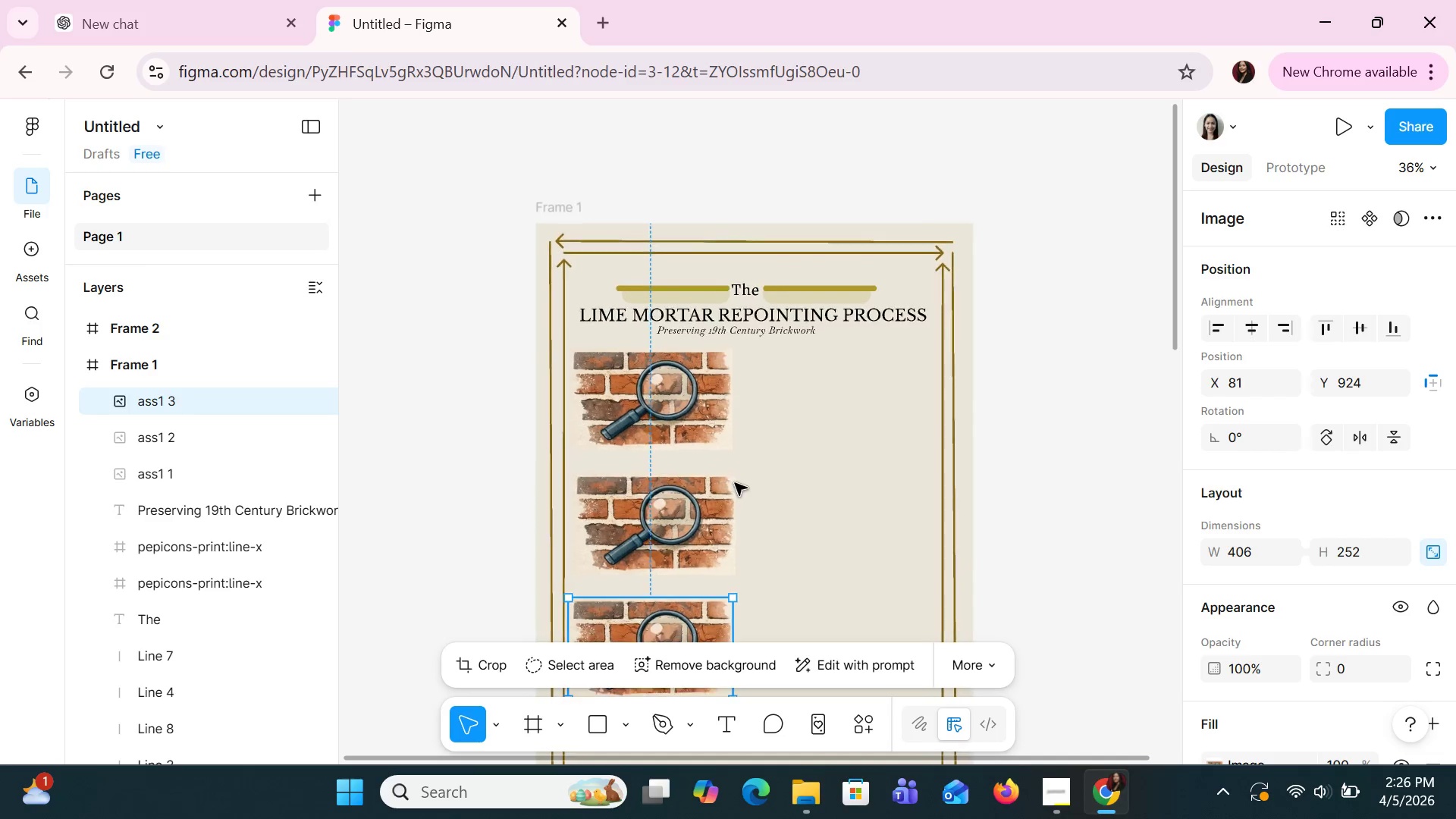 
key(Control+ControlLeft)
 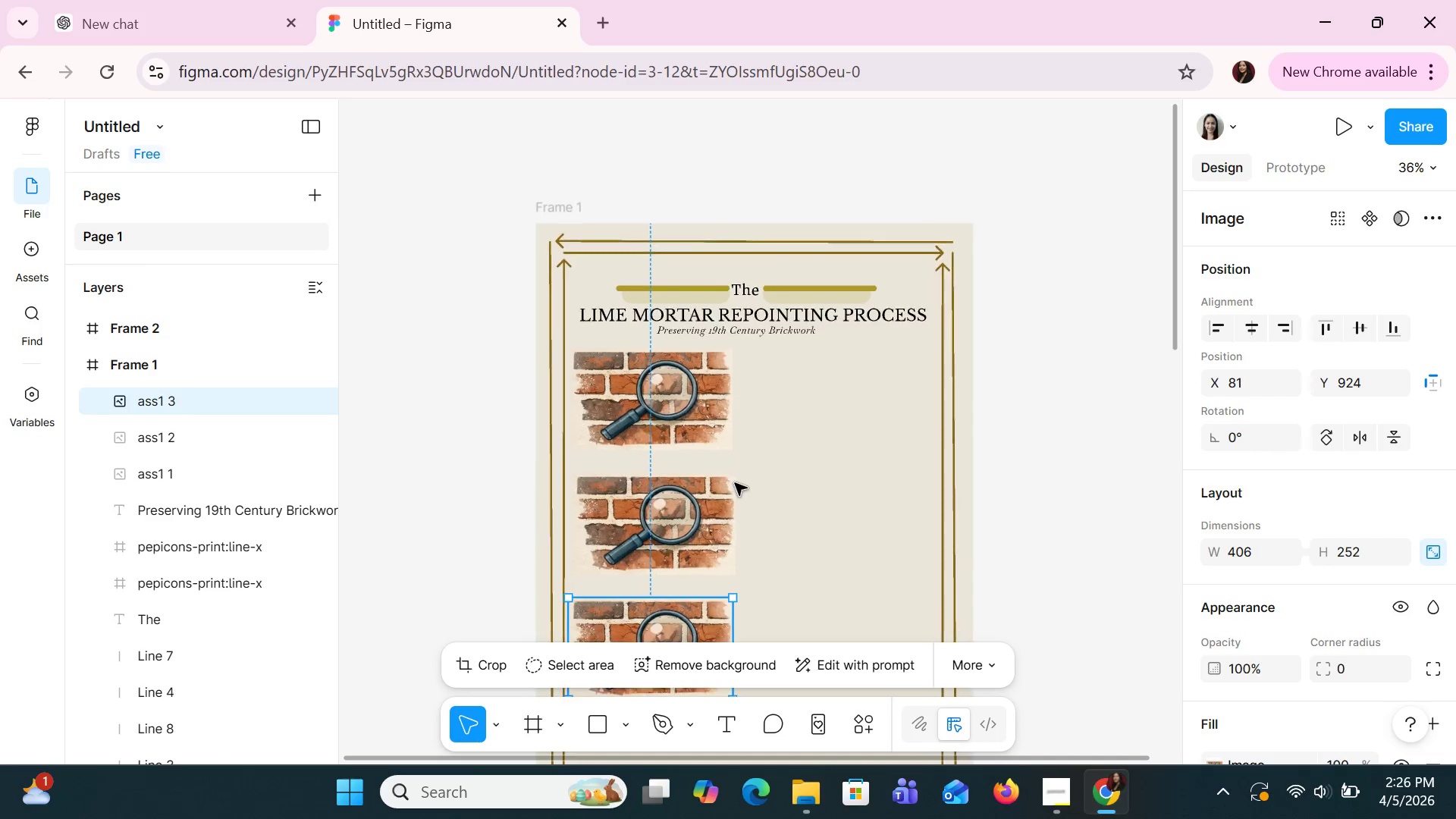 
key(Control+ControlLeft)
 